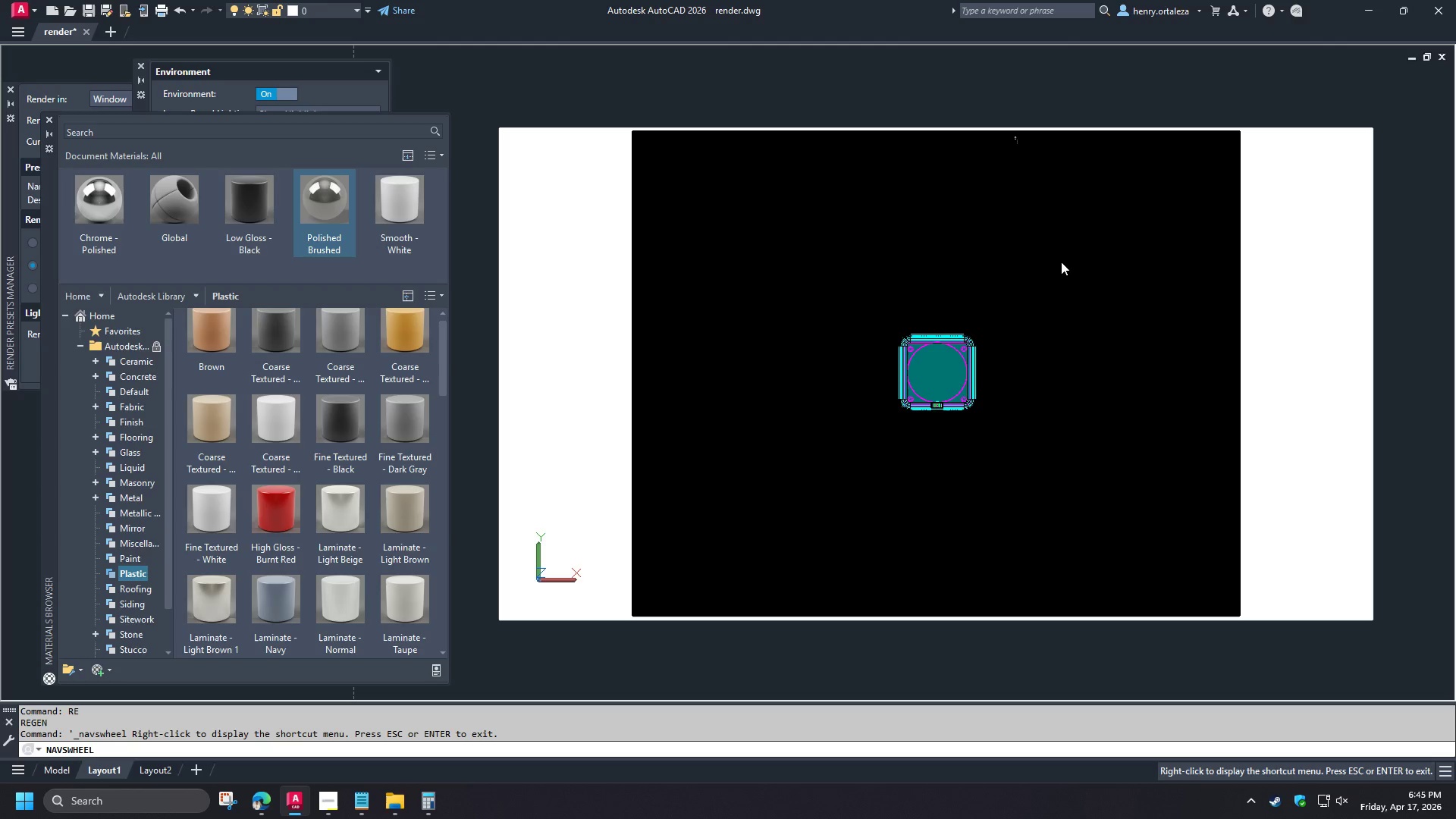 
left_click([1006, 144])
 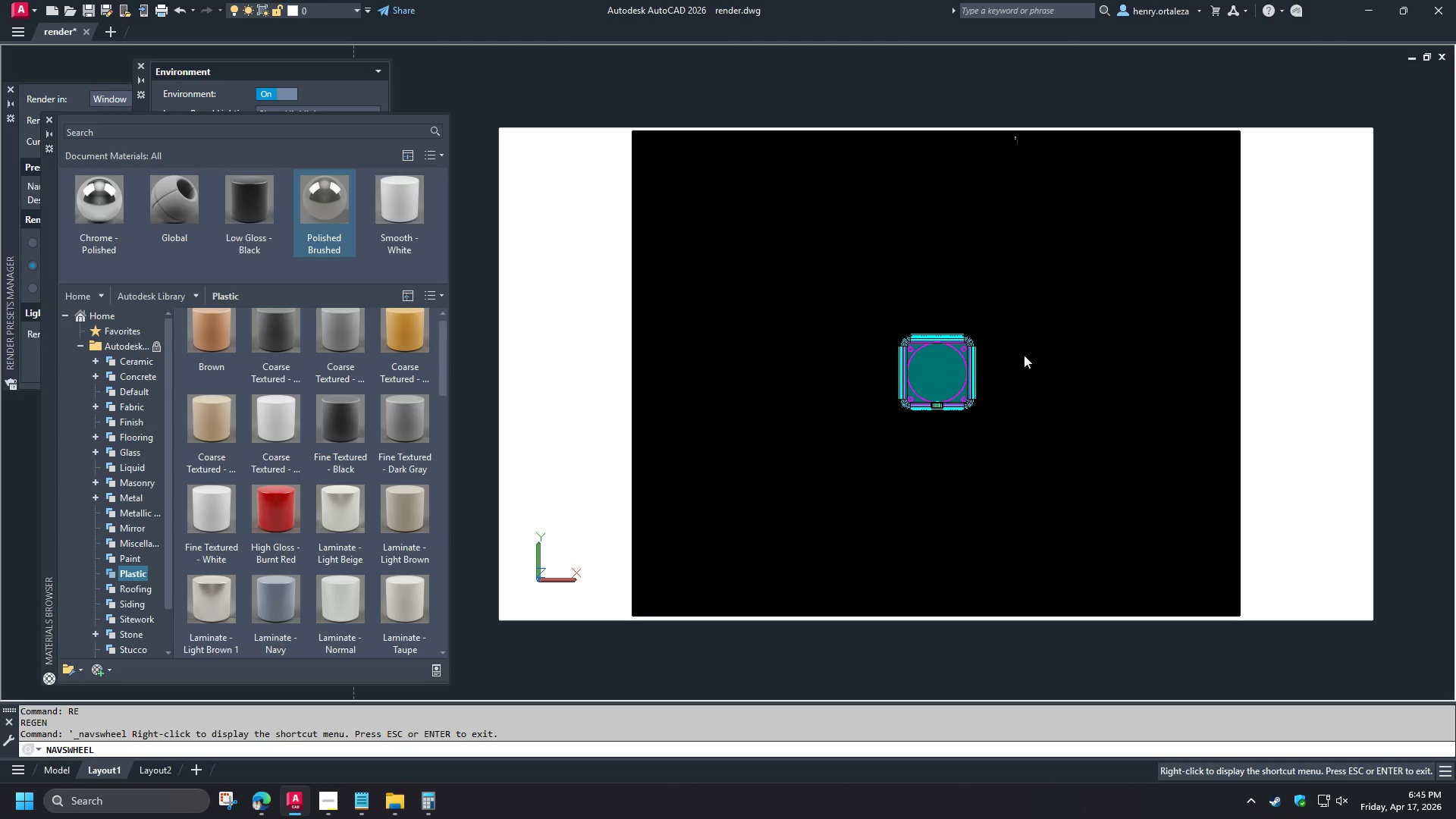 
right_click([1072, 371])
 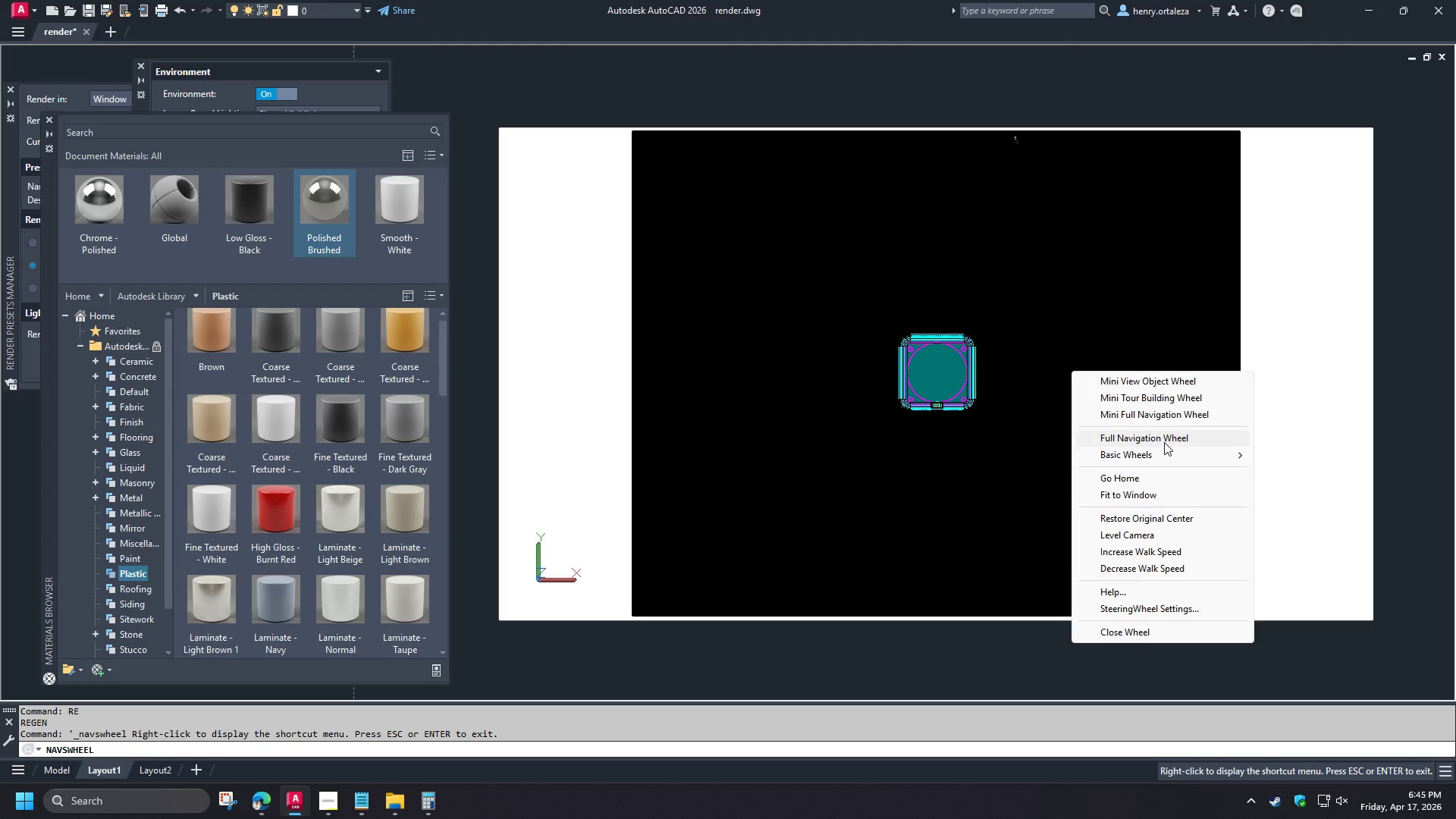 
wait(6.55)
 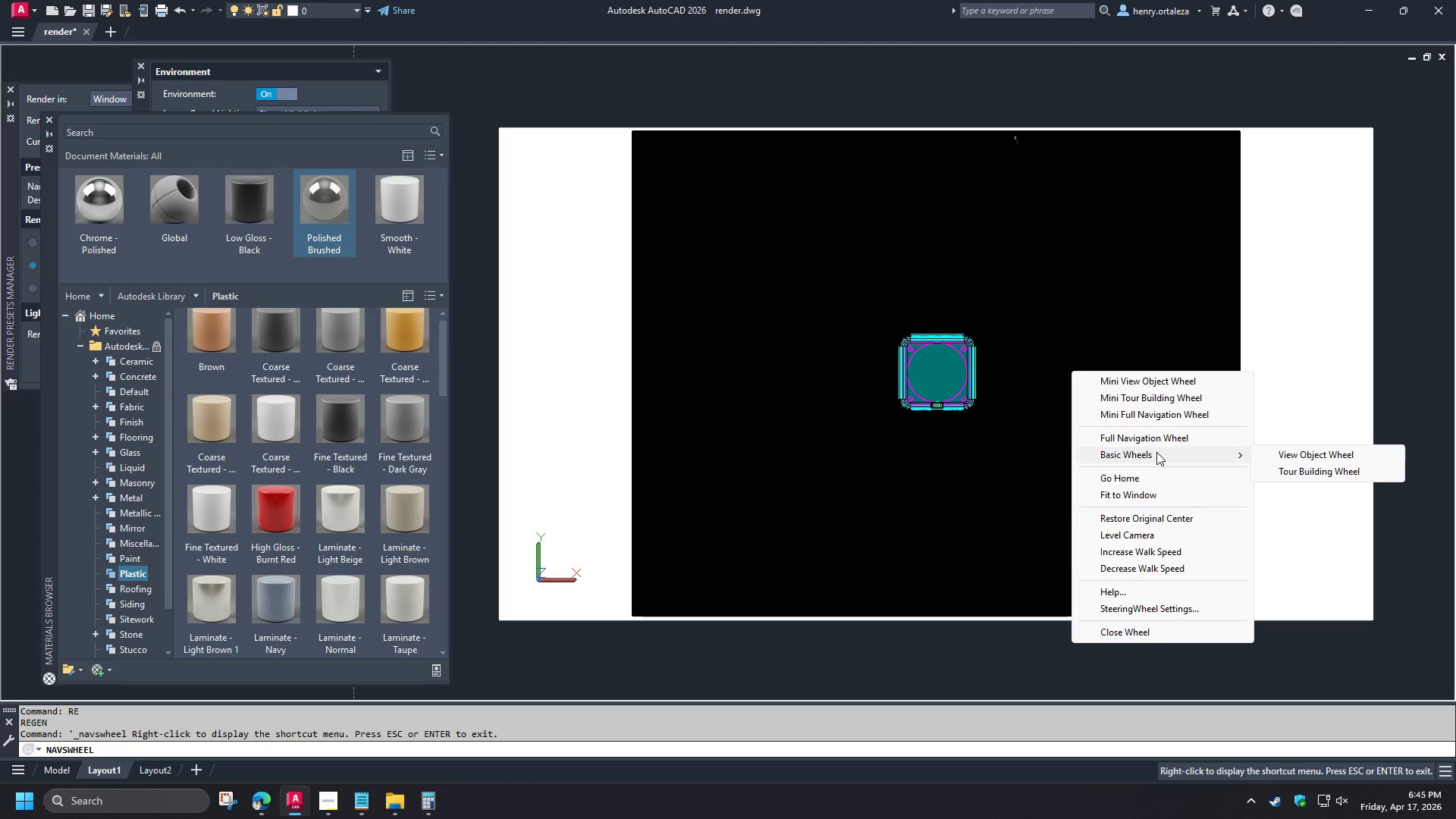 
left_click([1155, 479])
 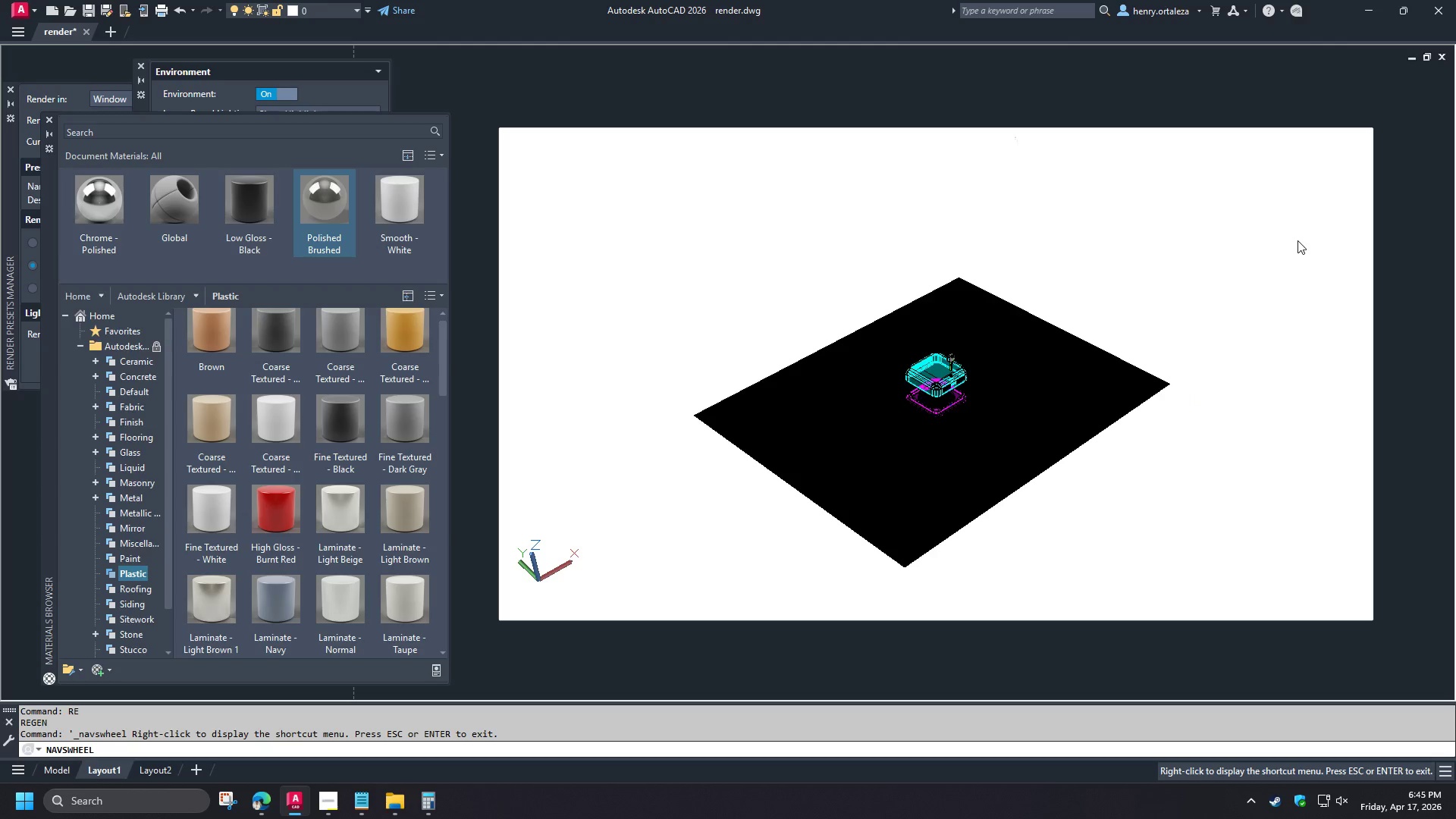 
right_click([1331, 174])
 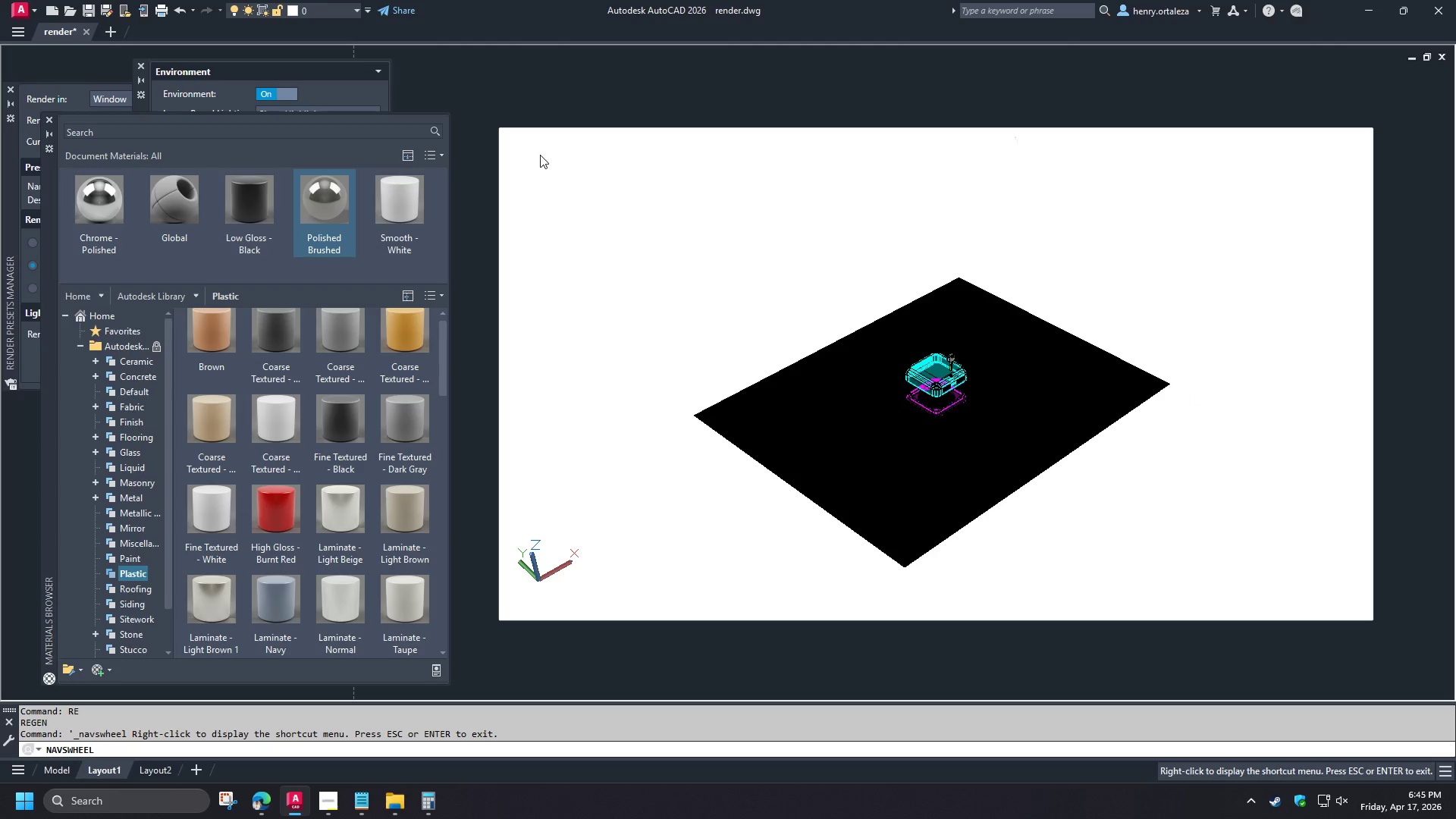 
right_click([541, 146])
 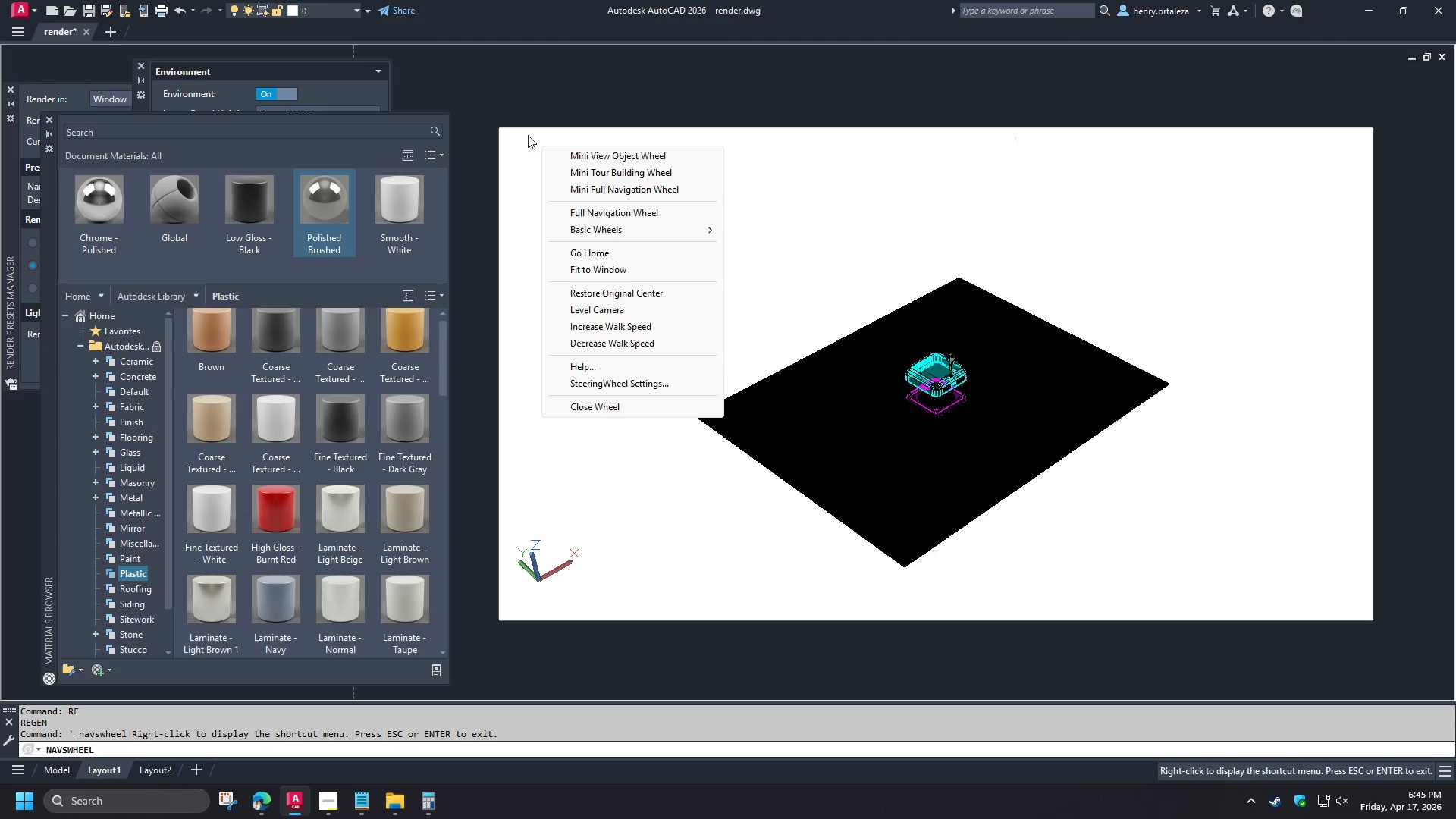 
right_click([528, 135])
 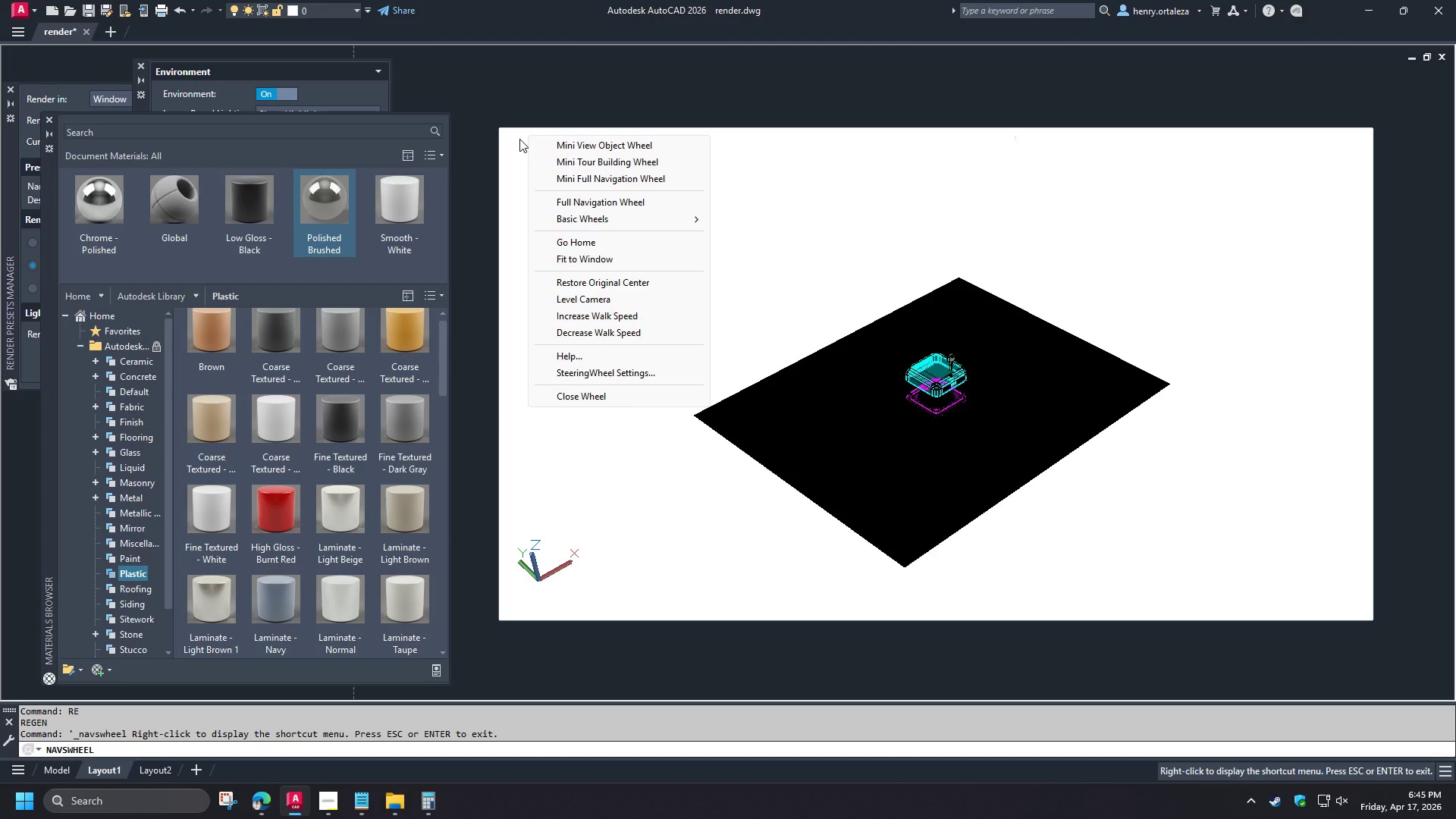 
left_click([519, 139])
 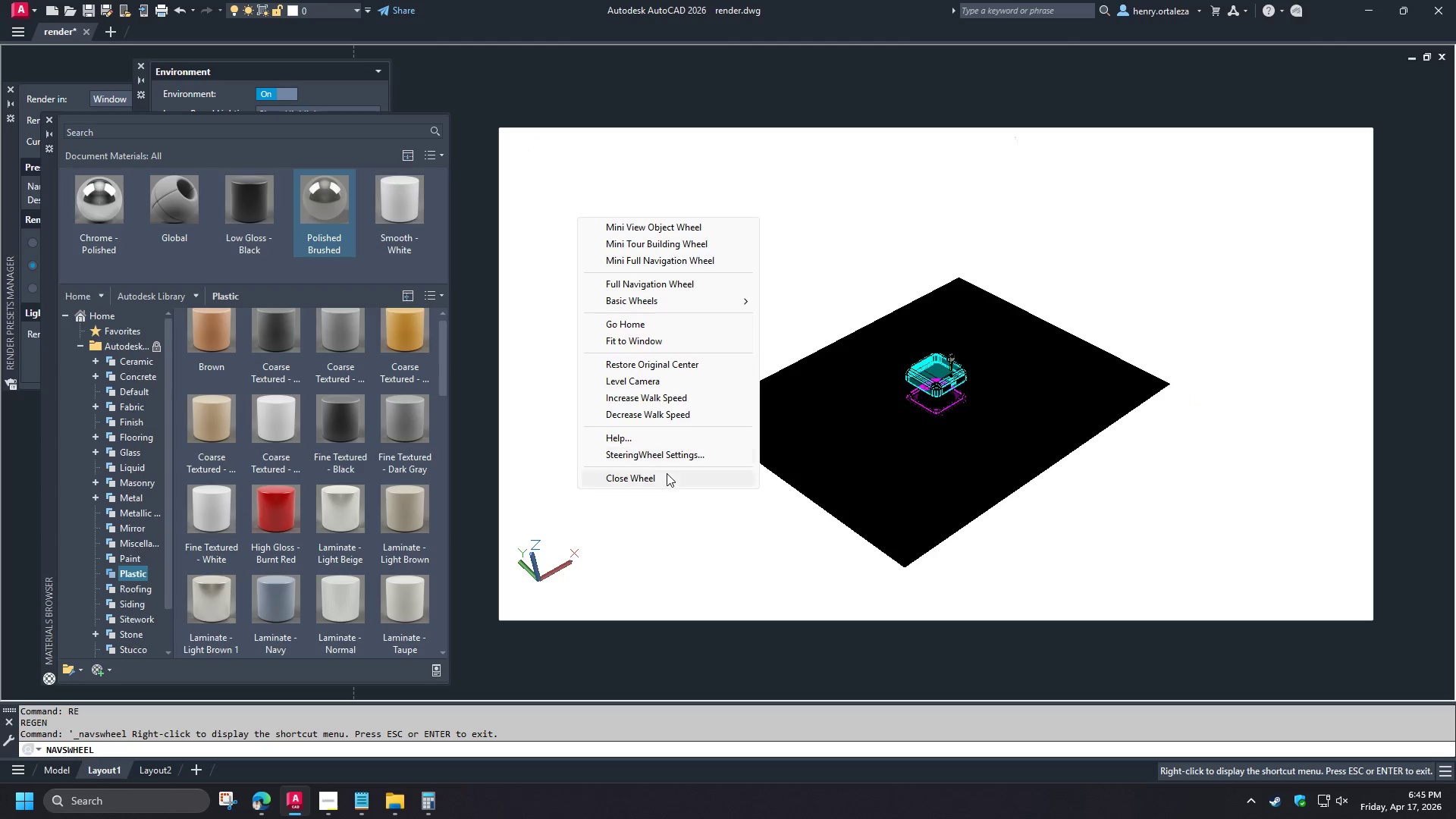 
left_click([658, 478])
 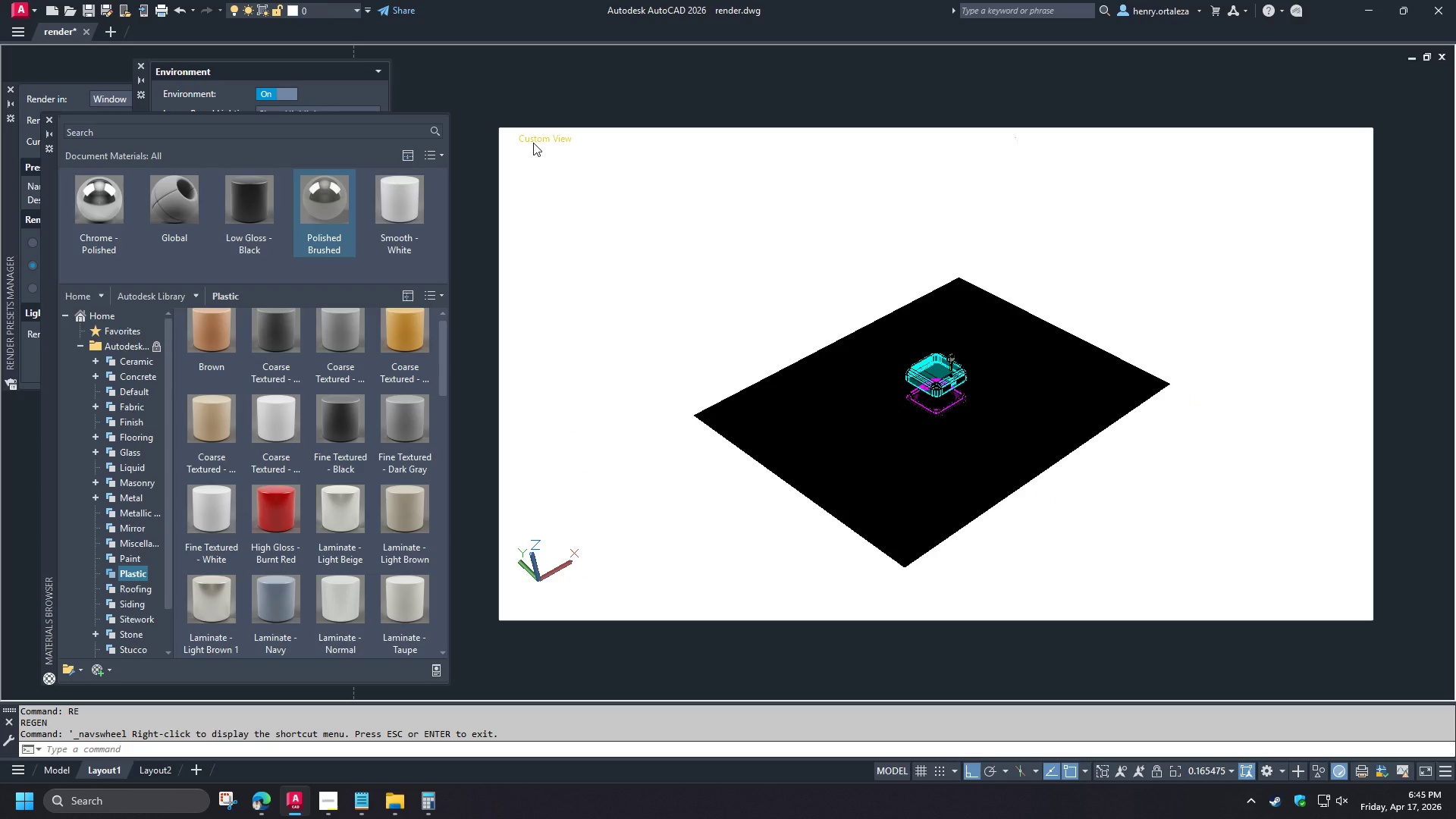 
left_click([533, 143])
 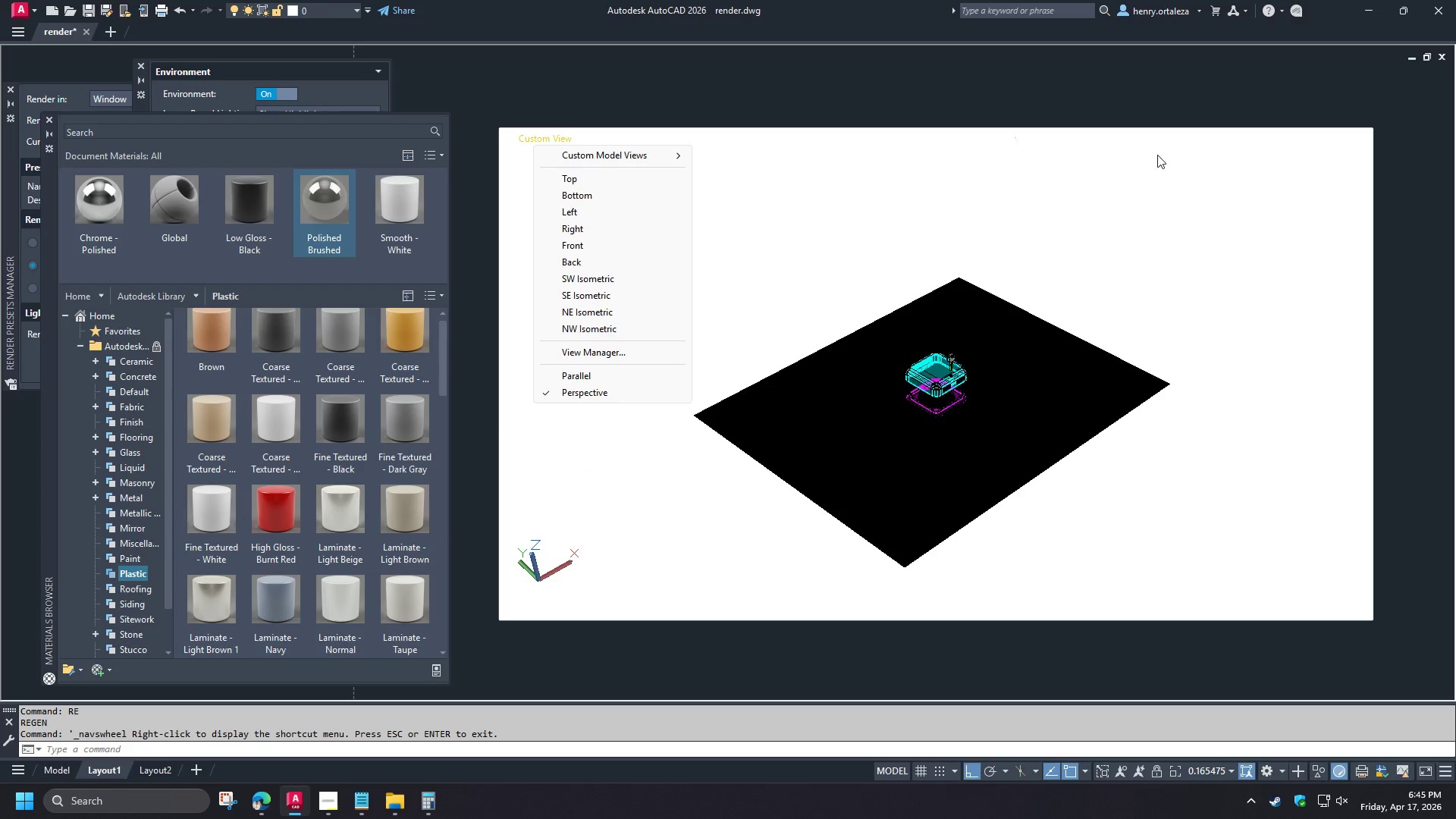 
left_click([1263, 167])
 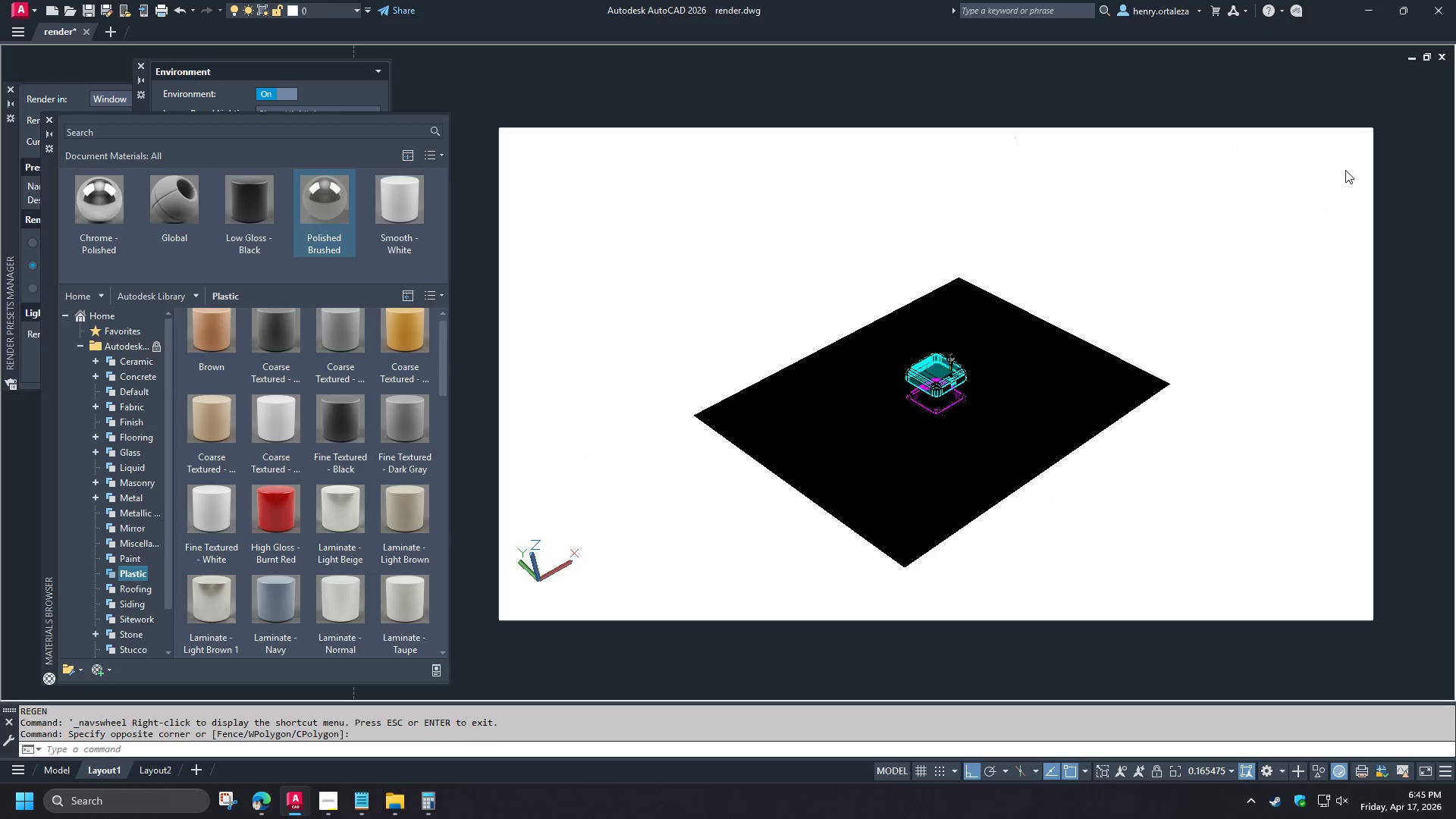 
left_click([1351, 167])
 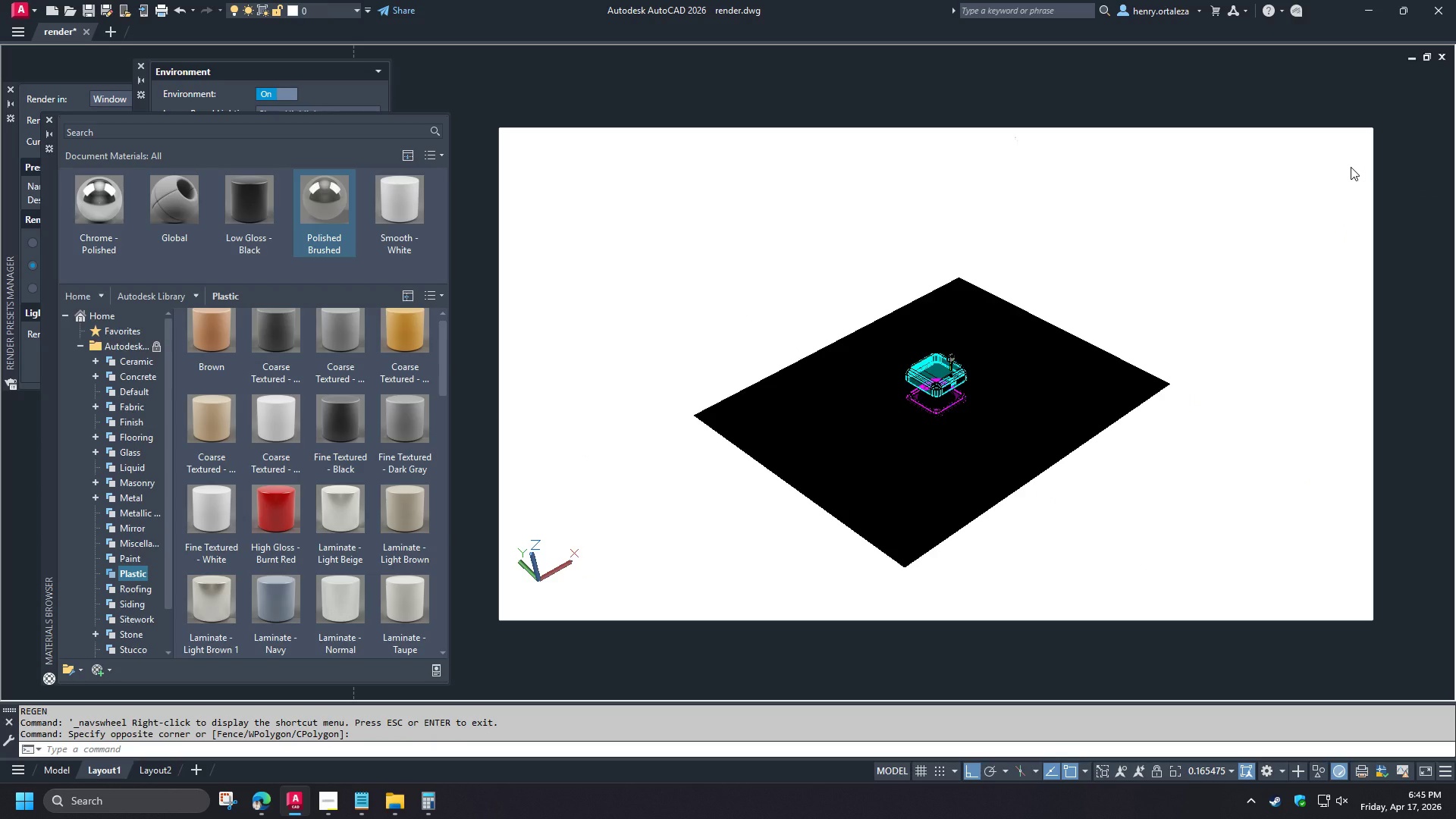 
right_click([1351, 167])
 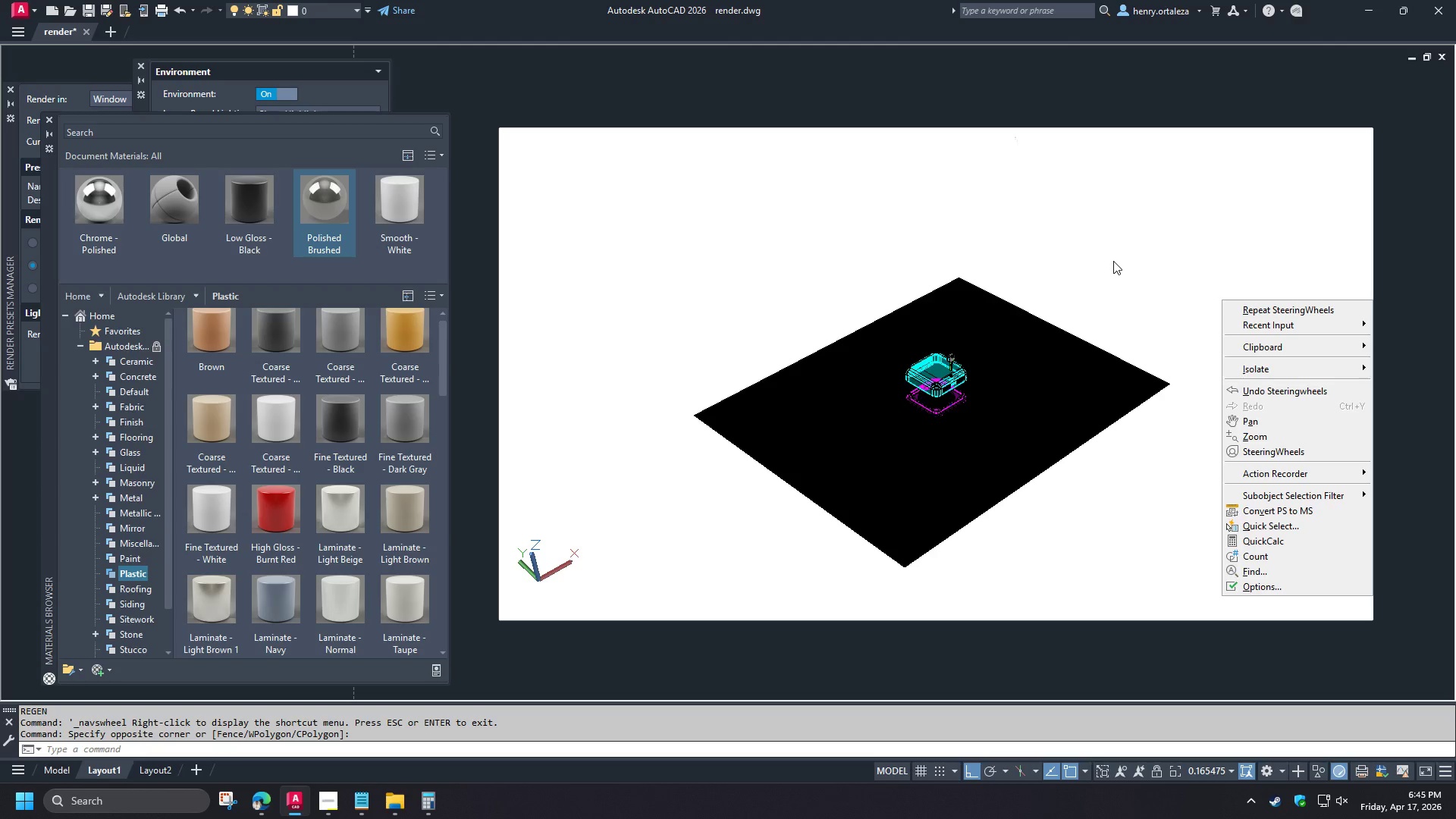 
left_click([1242, 420])
 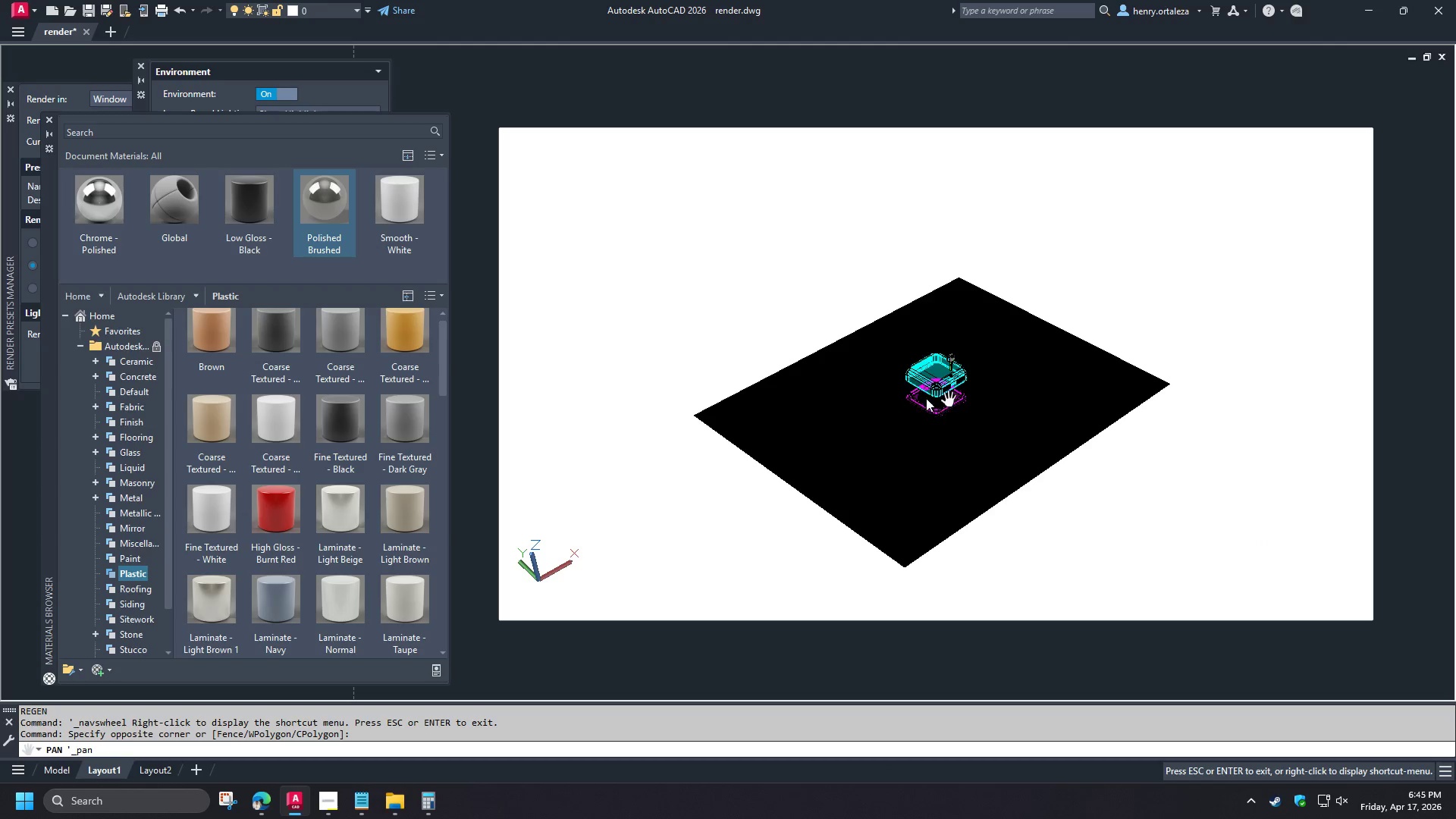 
scroll: coordinate [959, 451], scroll_direction: up, amount: 21.0
 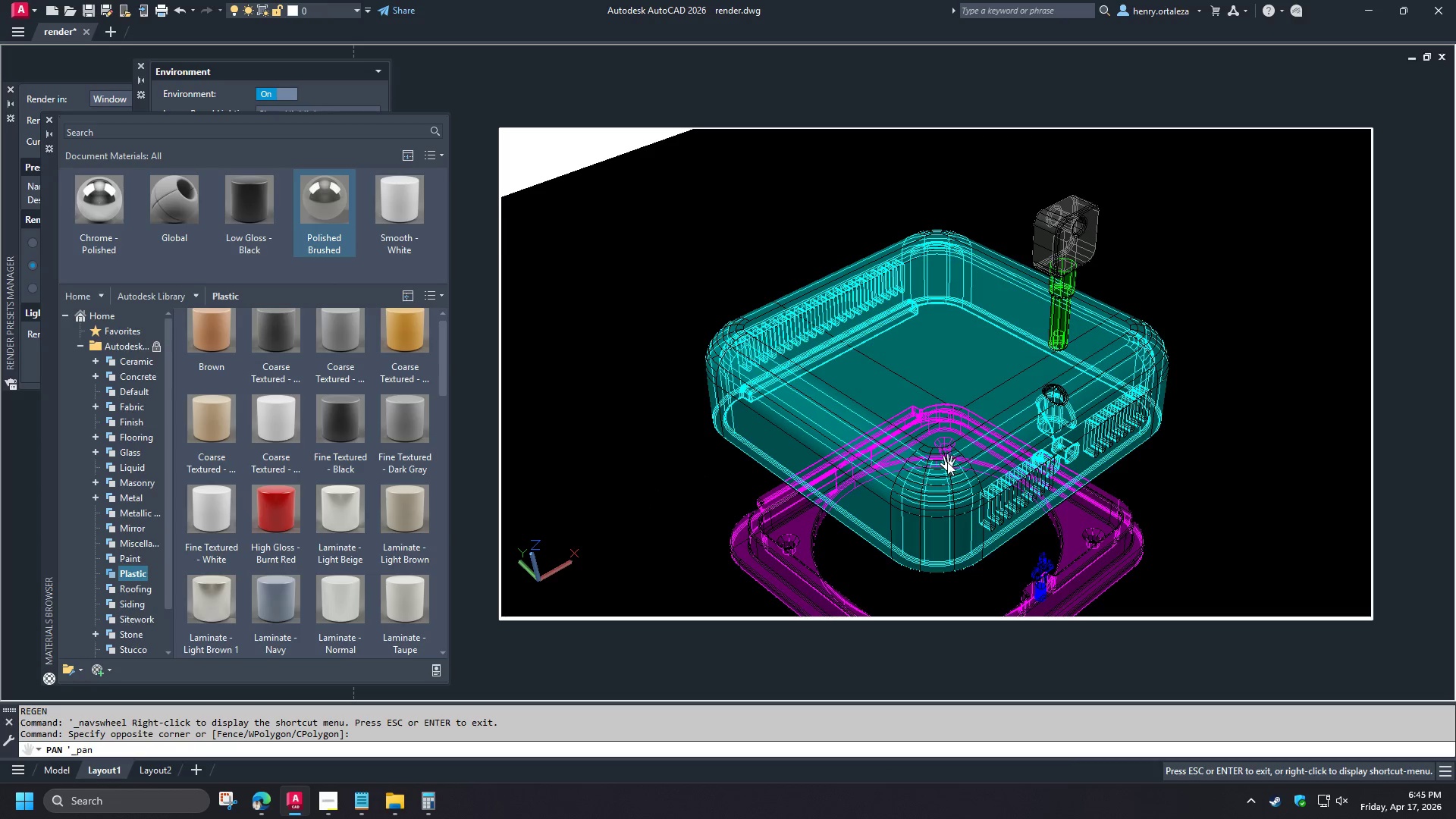 
key(Escape)
 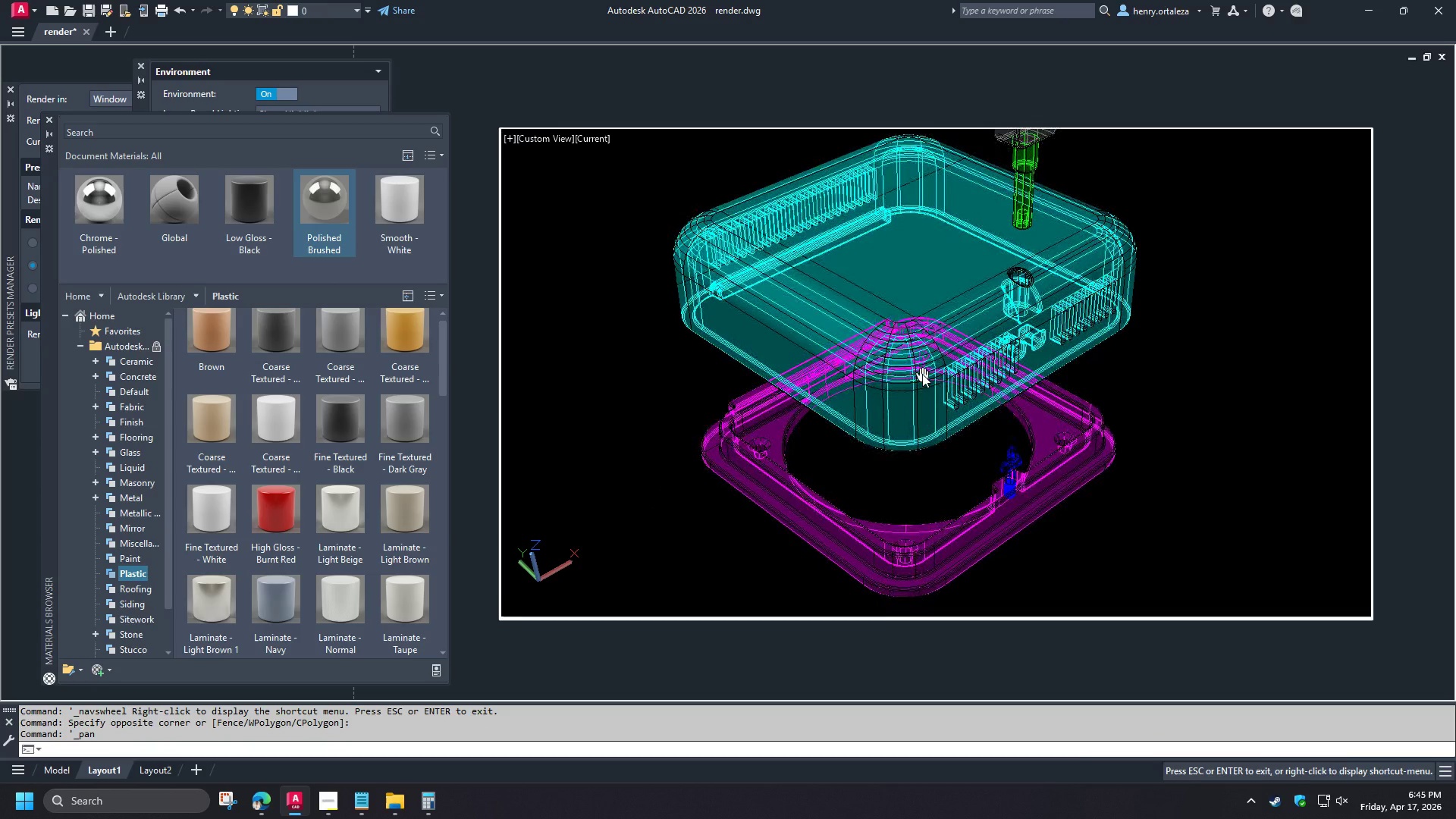 
type(vss )
key(Escape)
 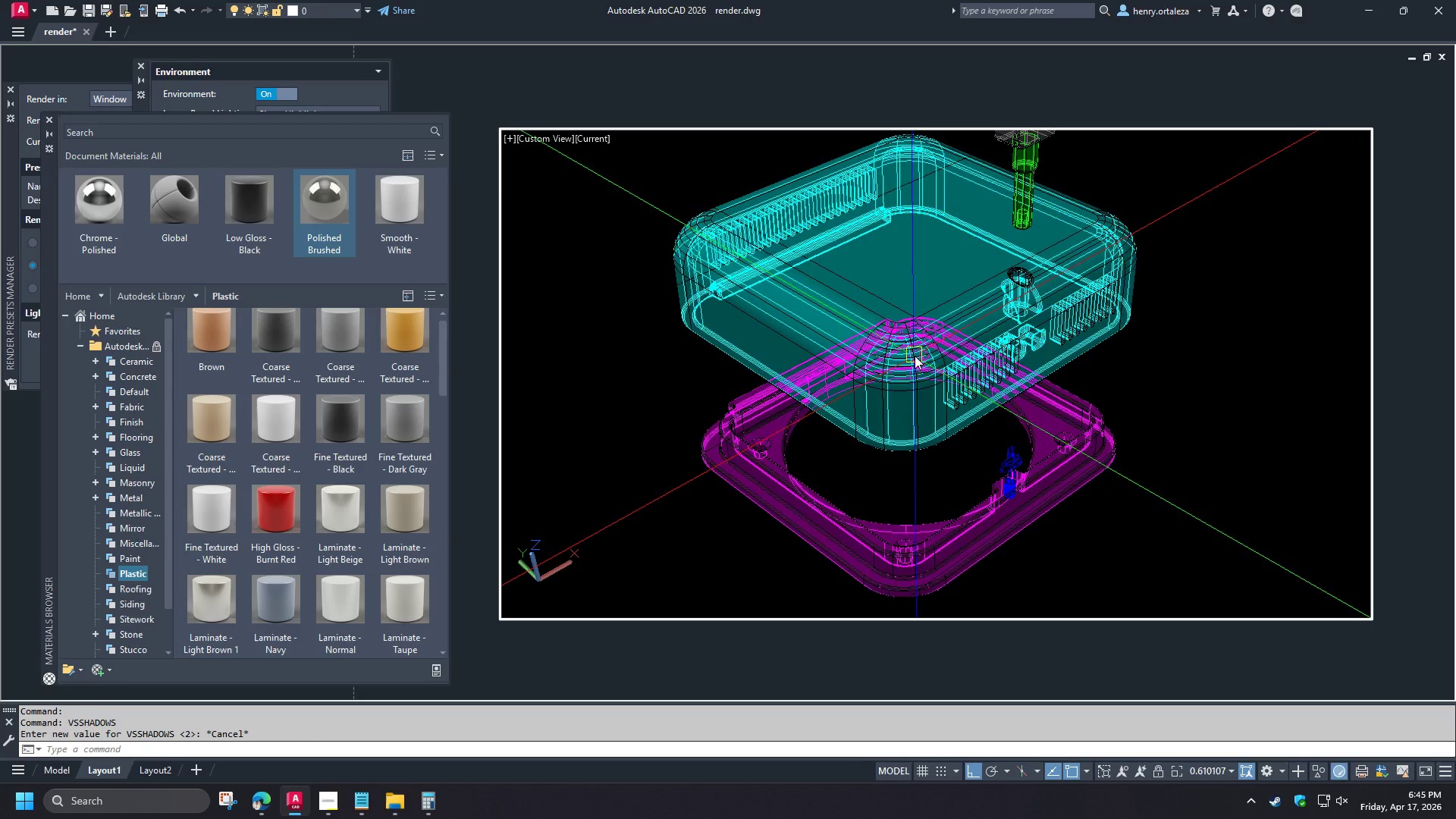 
scroll: coordinate [914, 354], scroll_direction: down, amount: 1.0
 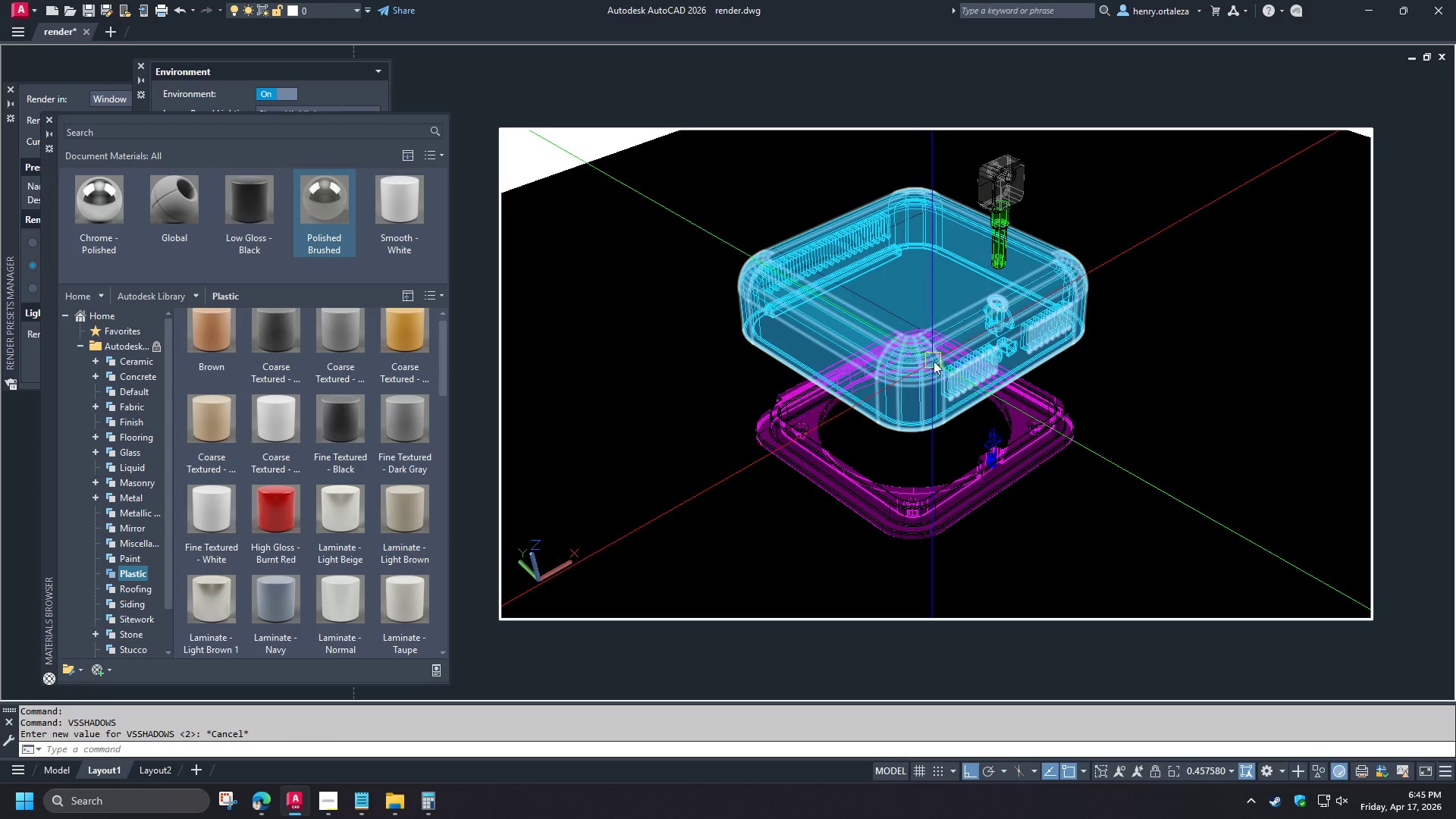 
key(Shift+ShiftLeft)
 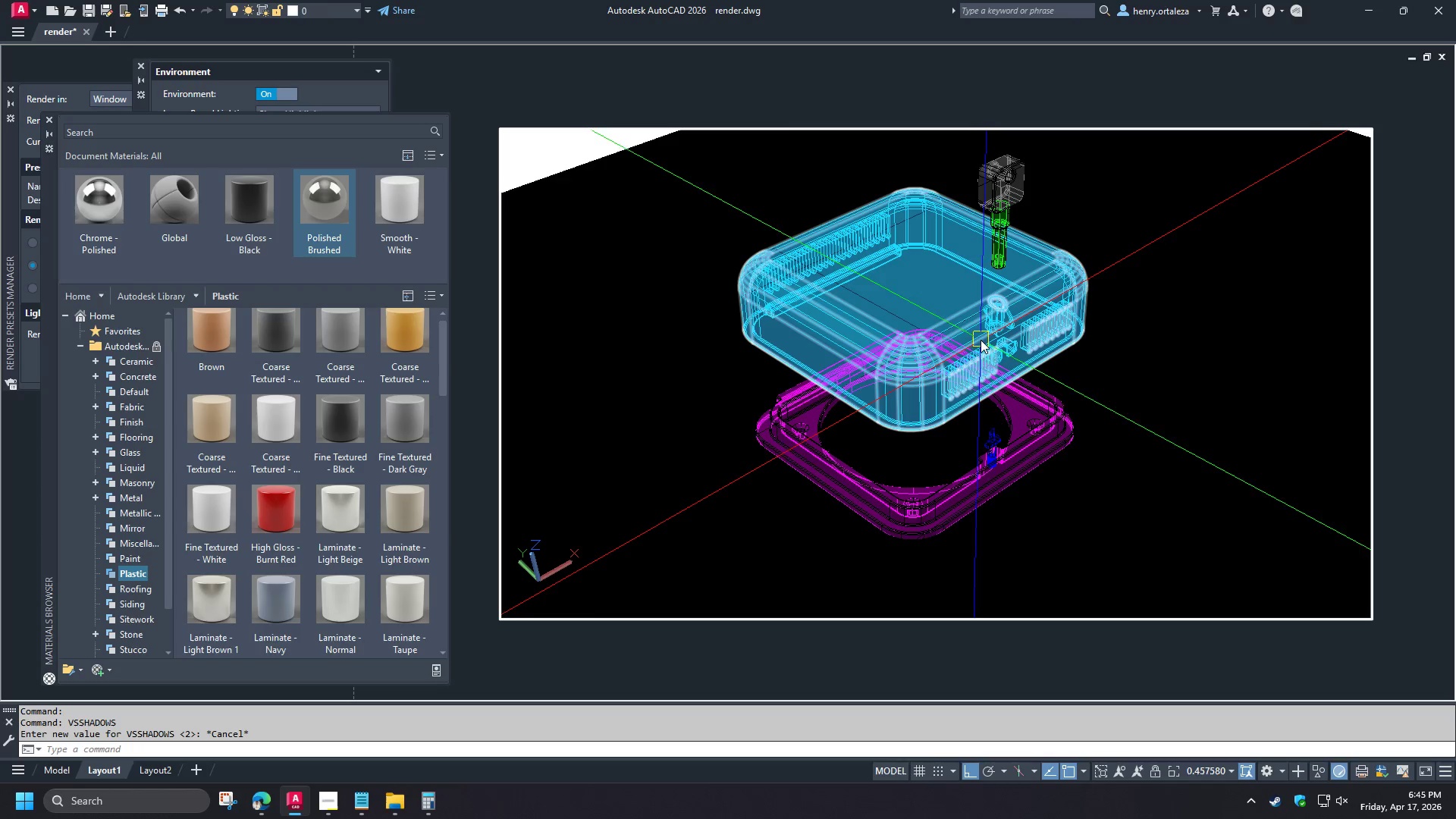 
key(Shift+ShiftLeft)
 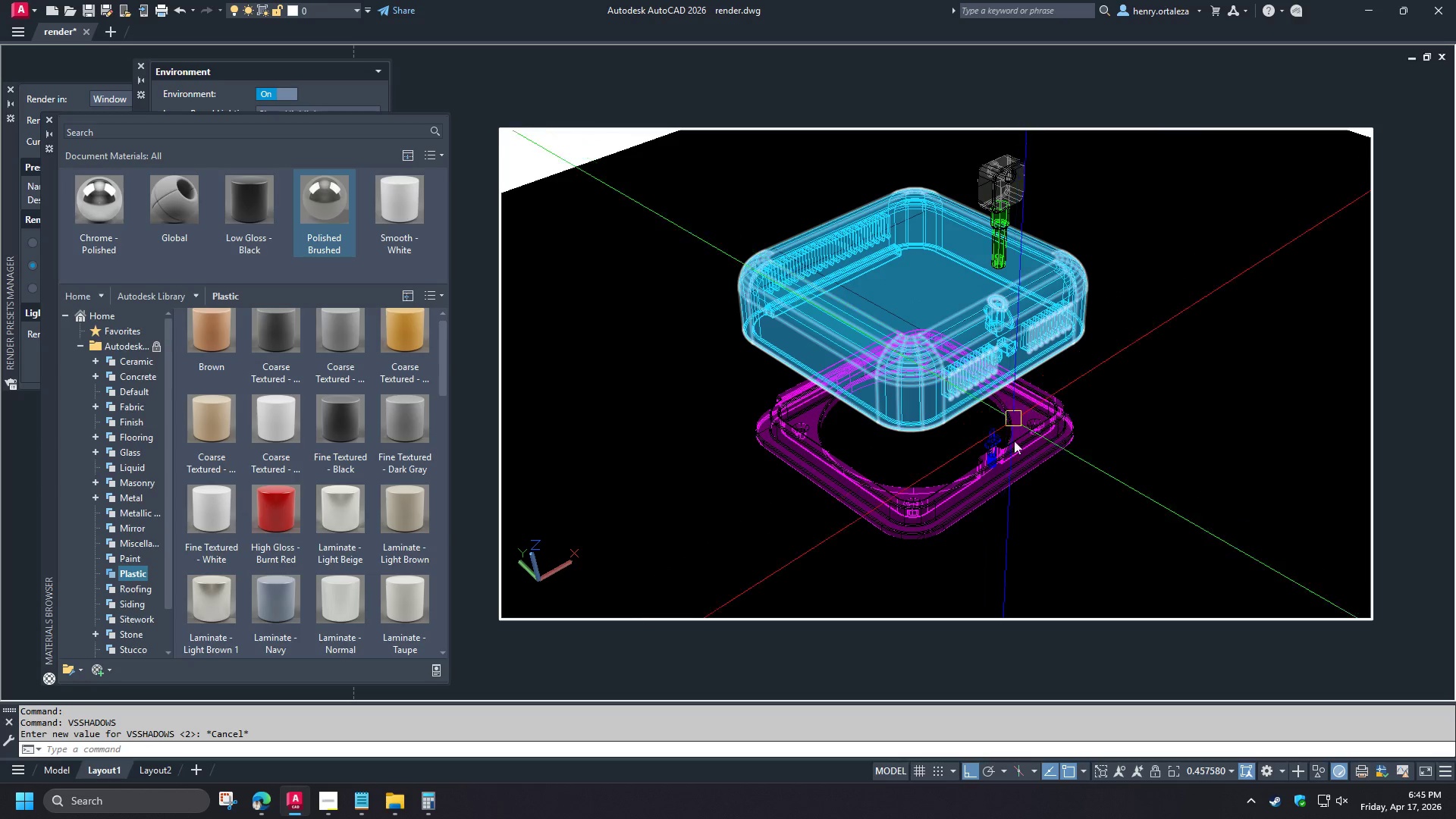 
scroll: coordinate [1007, 417], scroll_direction: up, amount: 6.0
 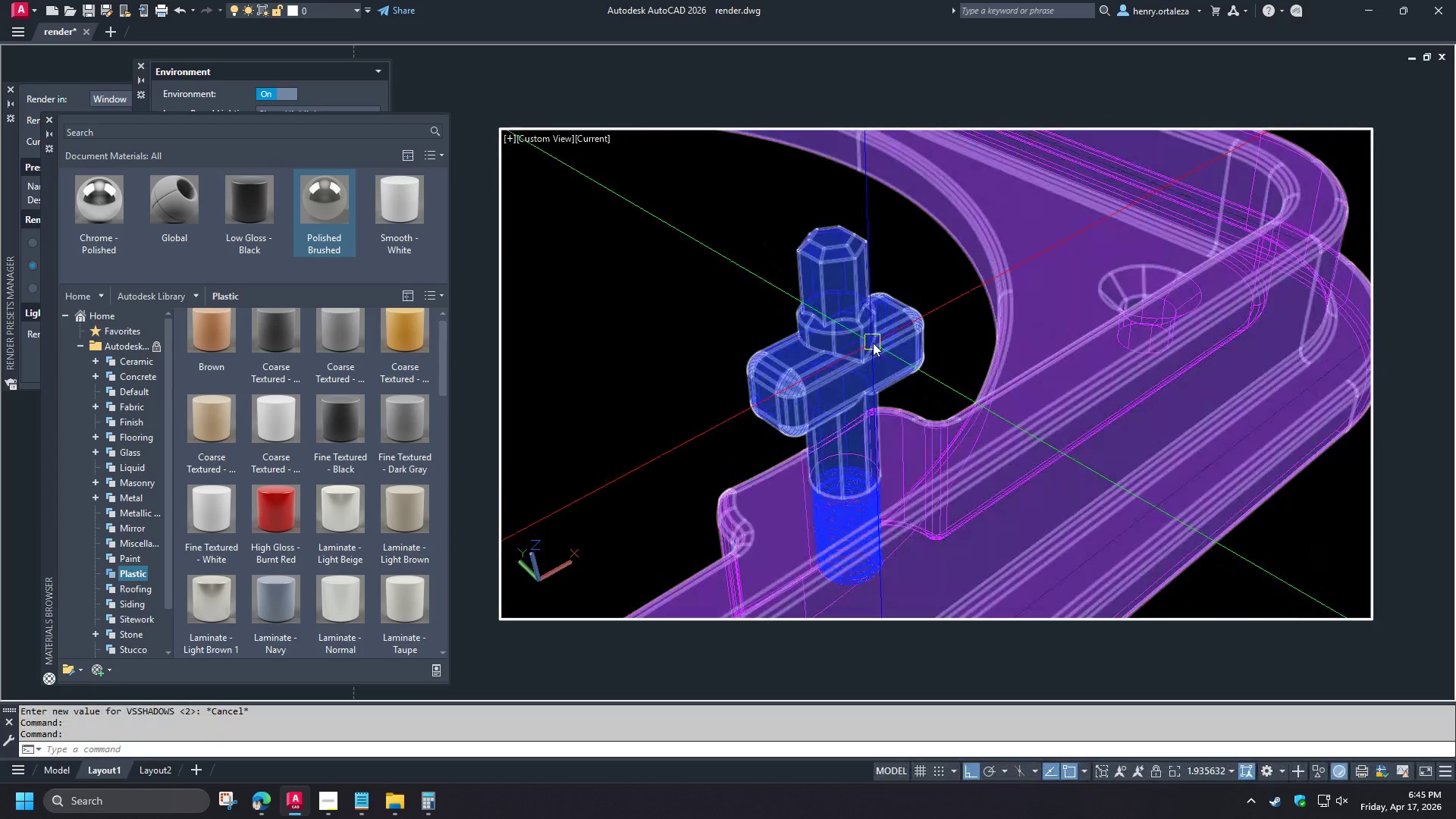 
key(V)
 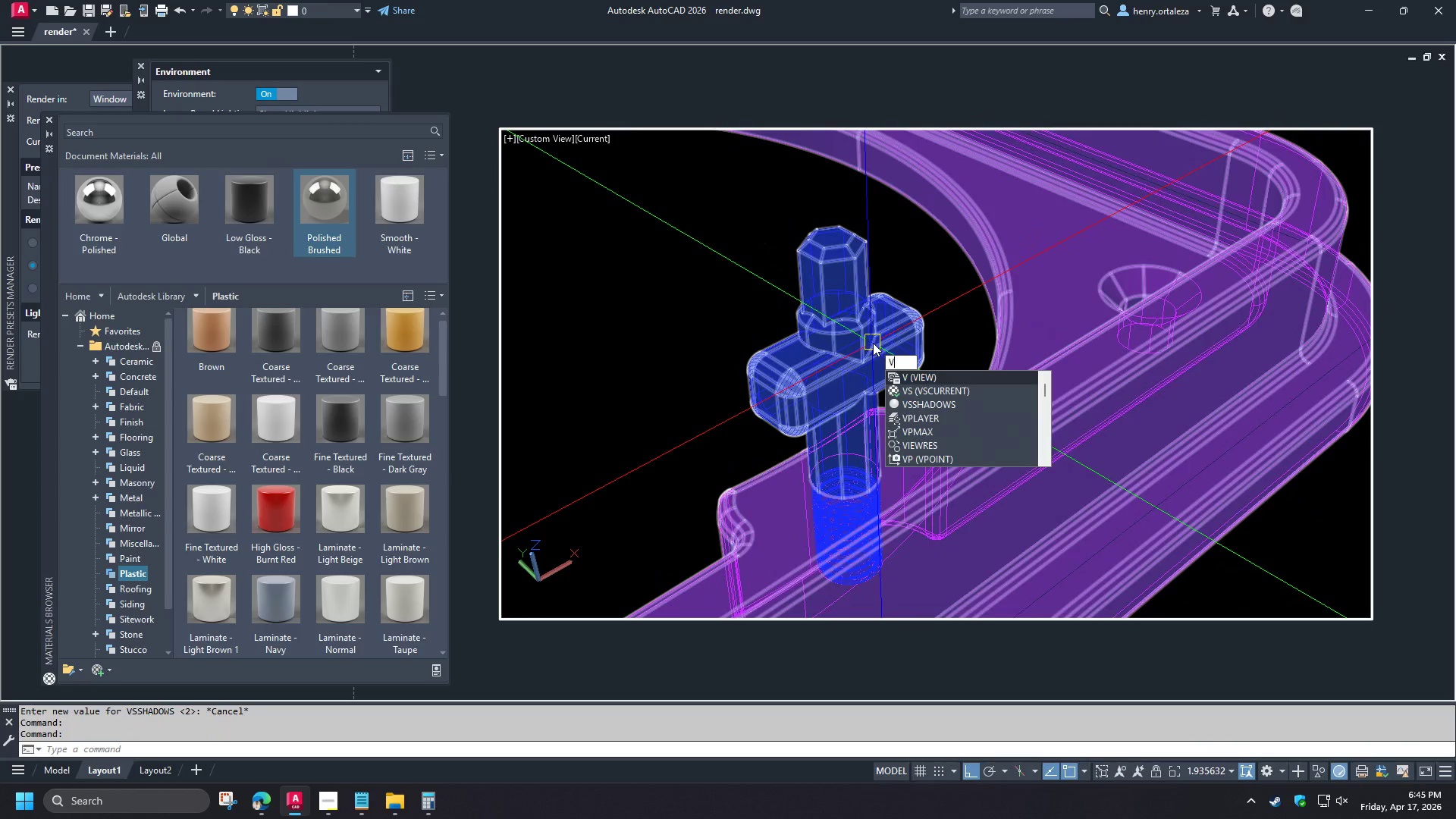 
key(Escape)
 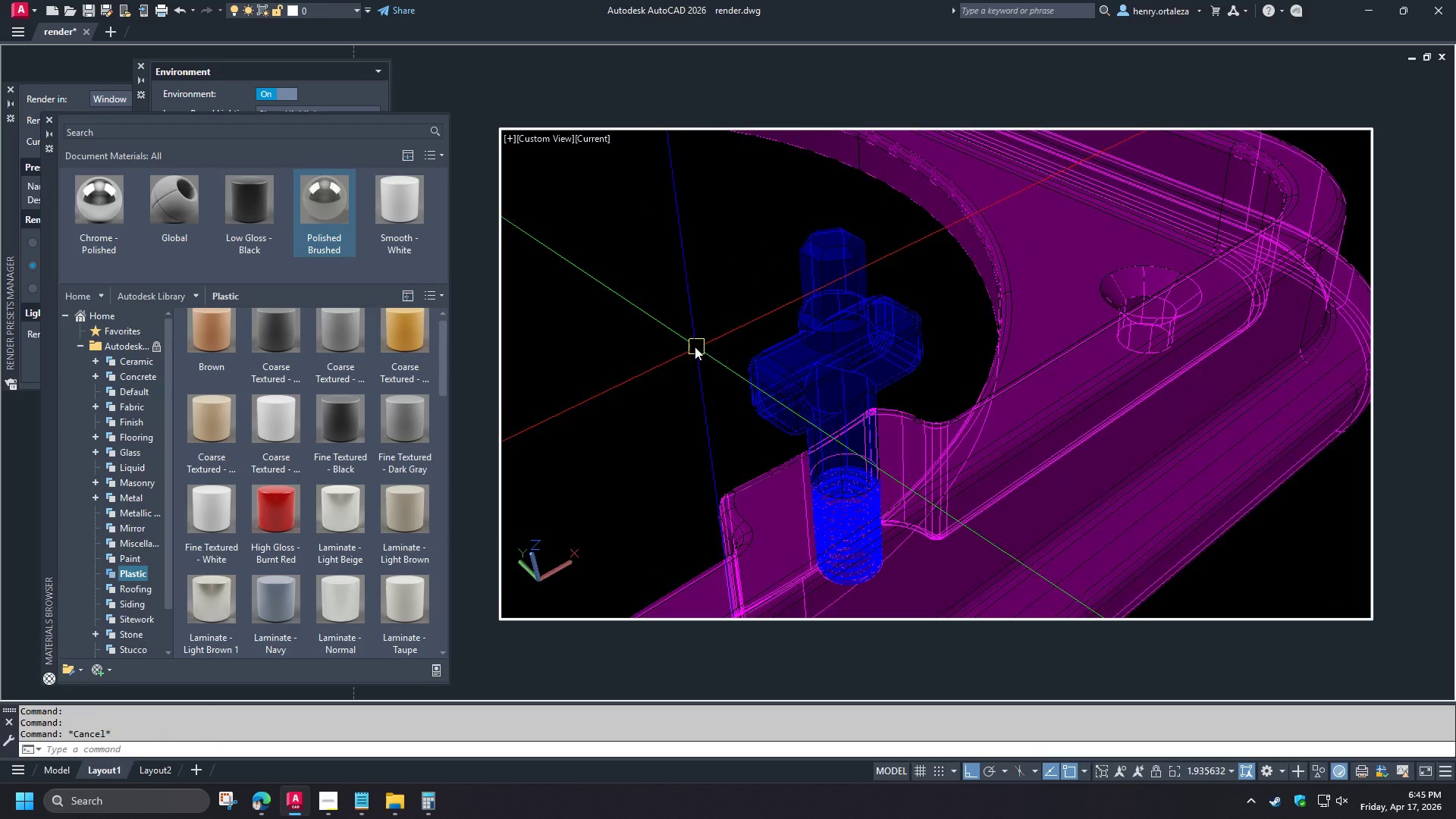 
right_click([695, 347])
 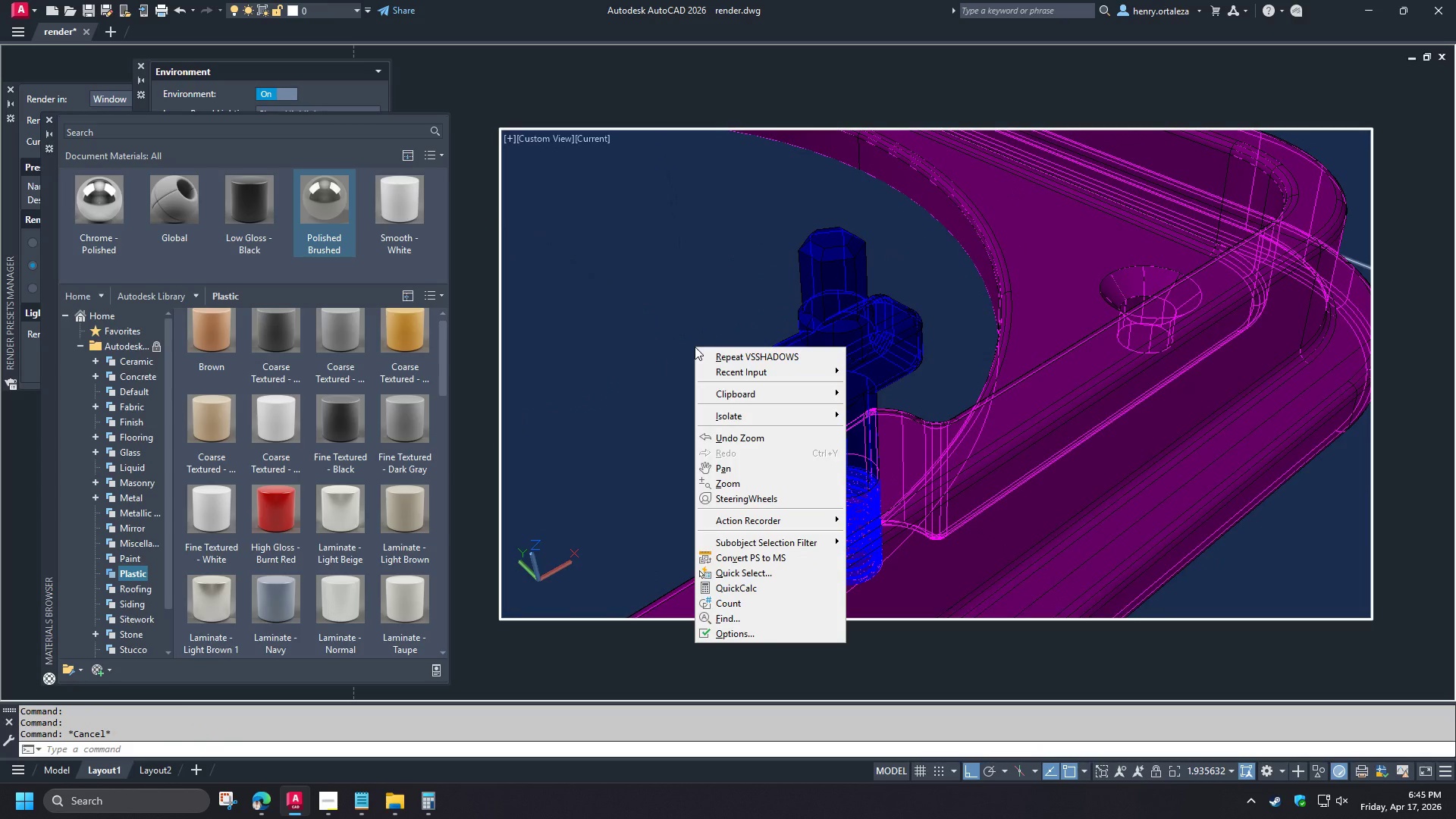 
key(Escape)
 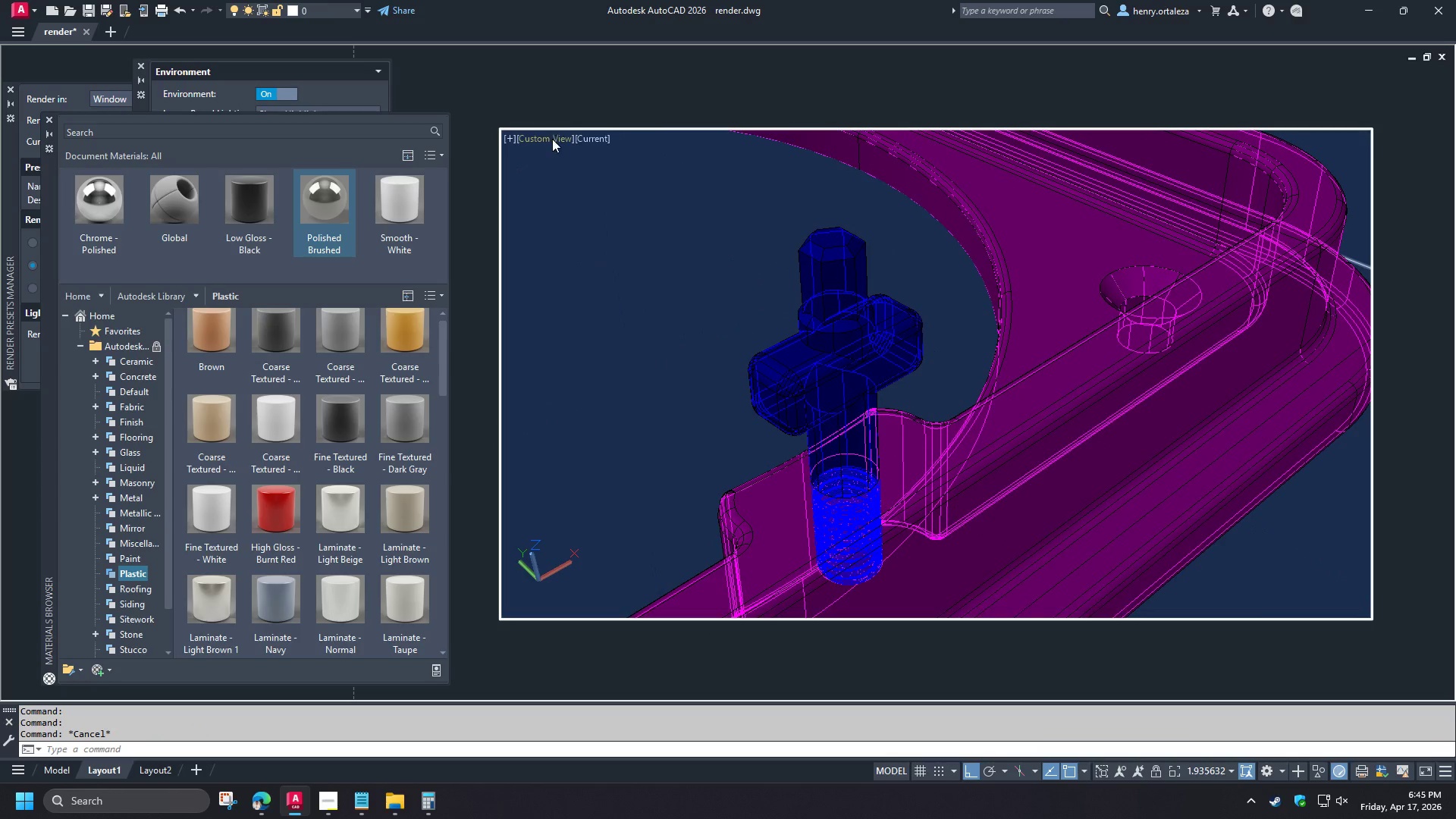 
right_click([546, 142])
 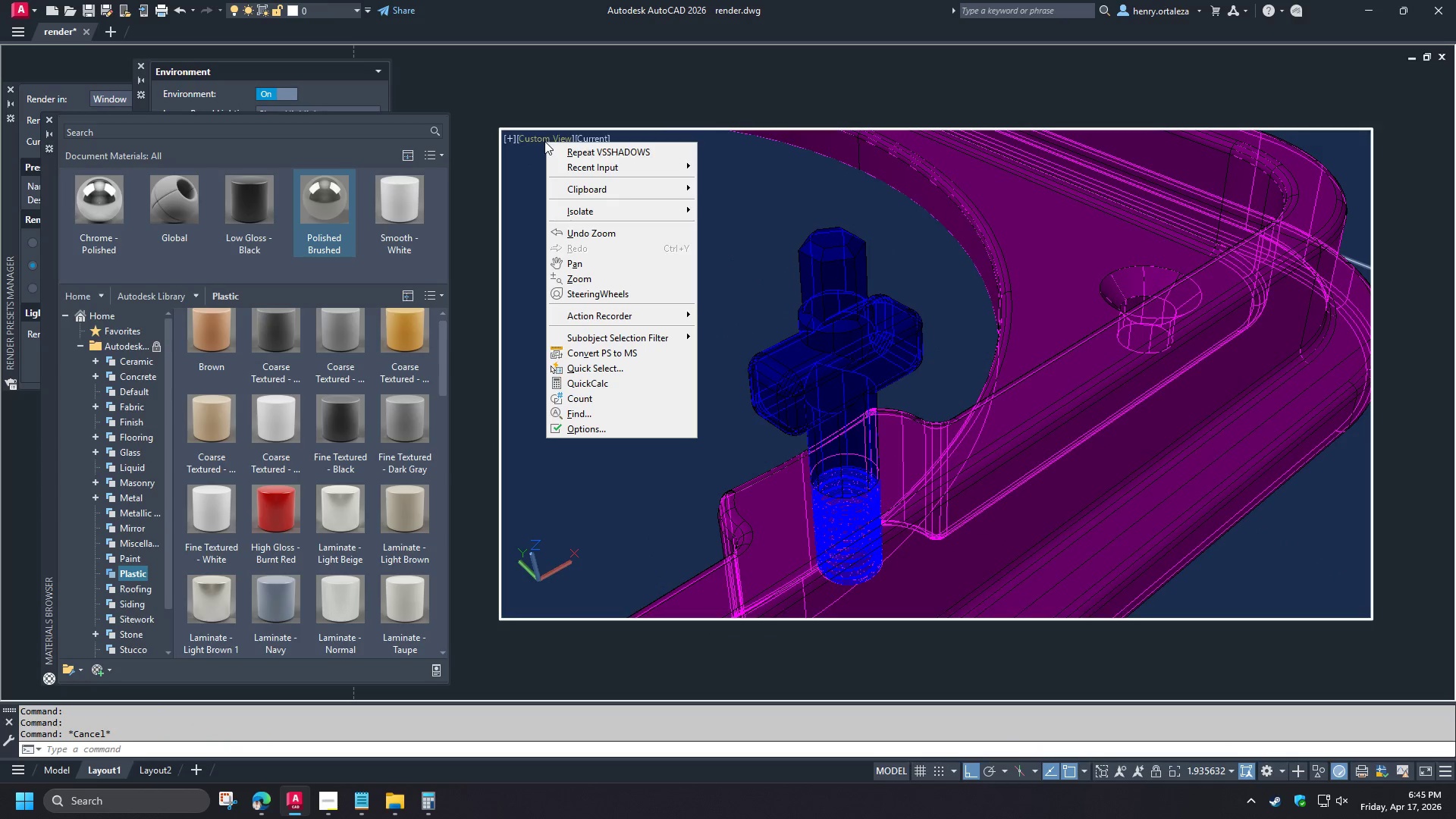 
key(Escape)
 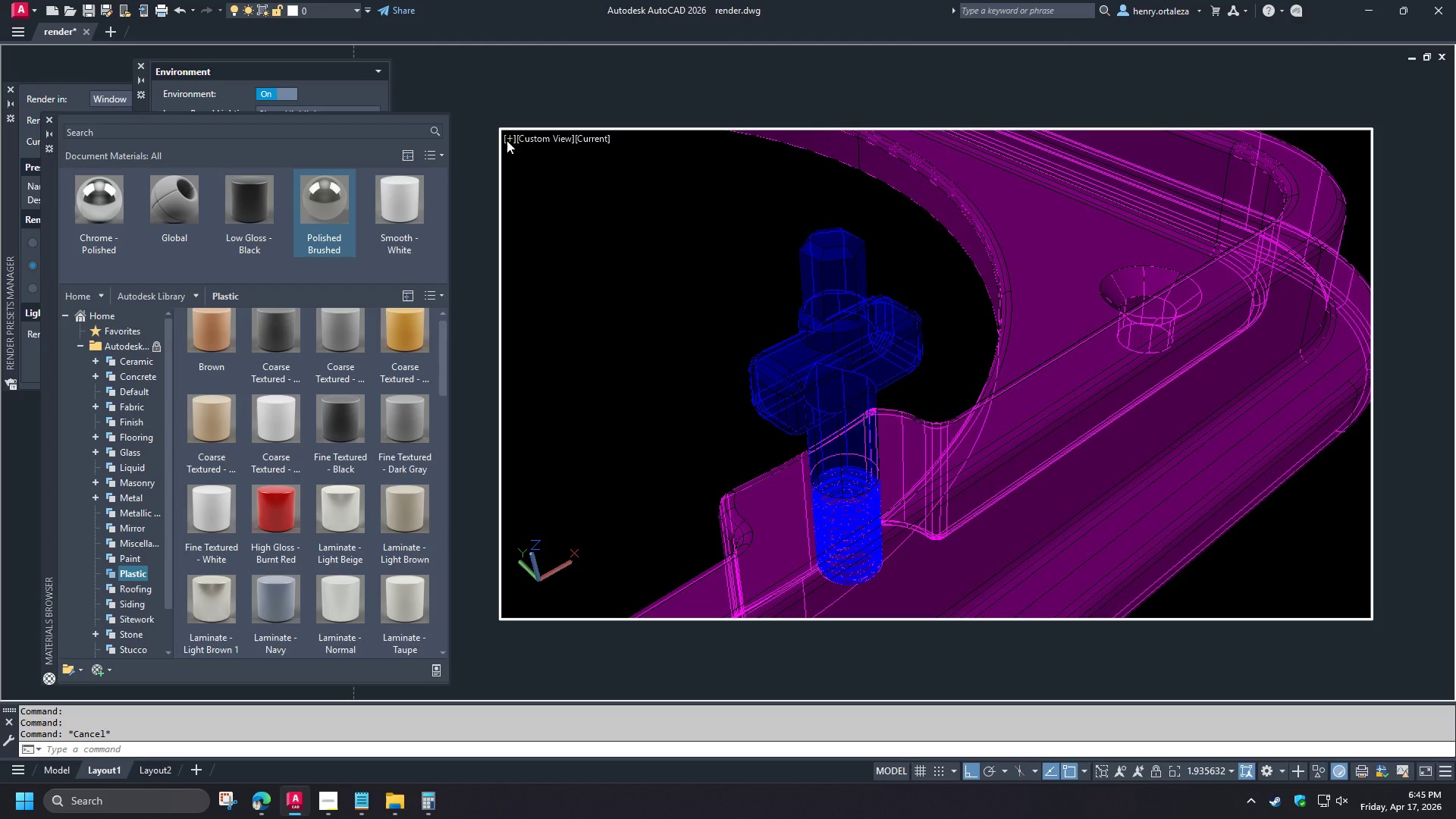 
left_click([507, 140])
 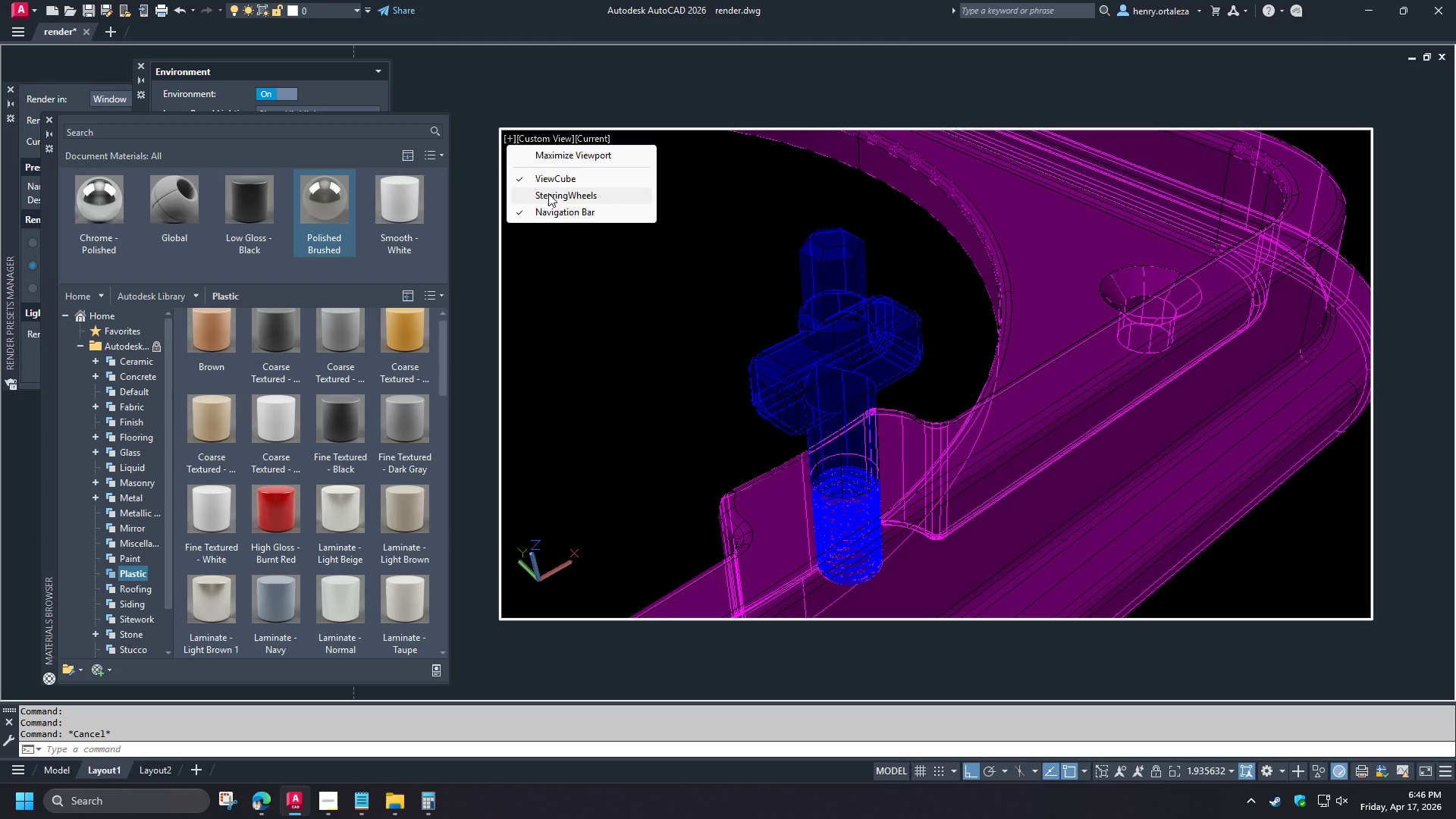 
left_click([549, 210])
 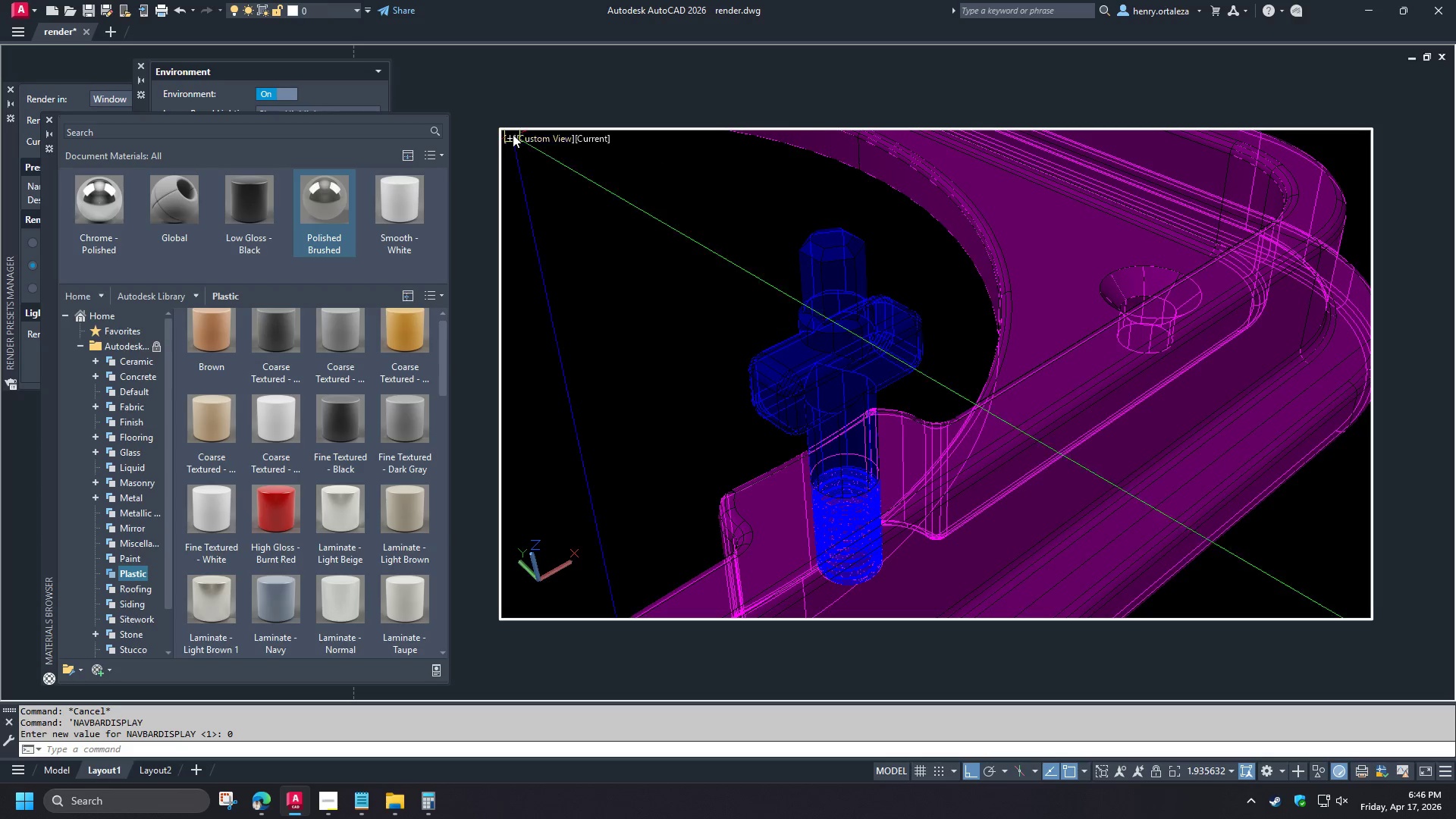 
left_click([512, 133])
 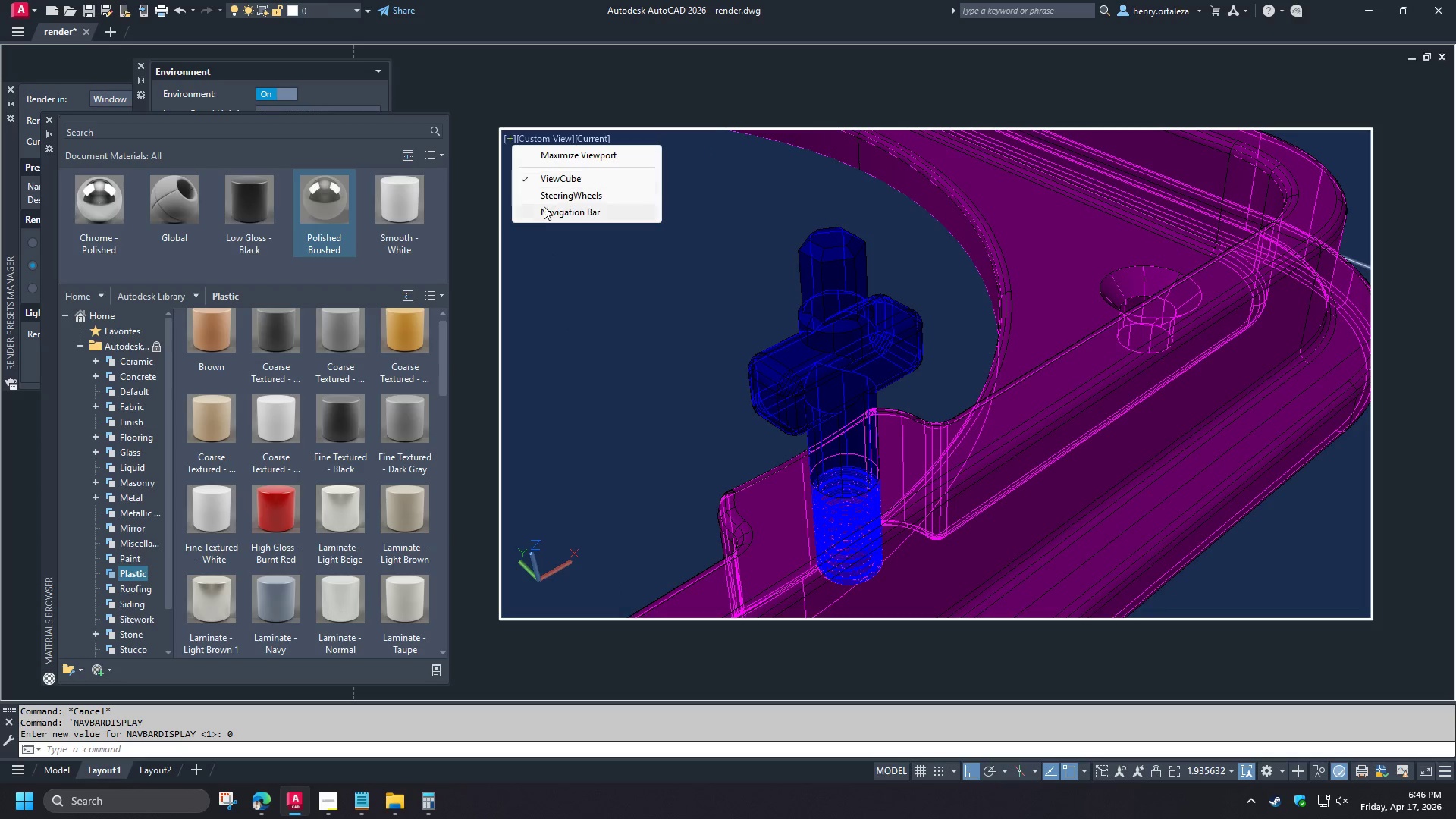 
left_click([544, 210])
 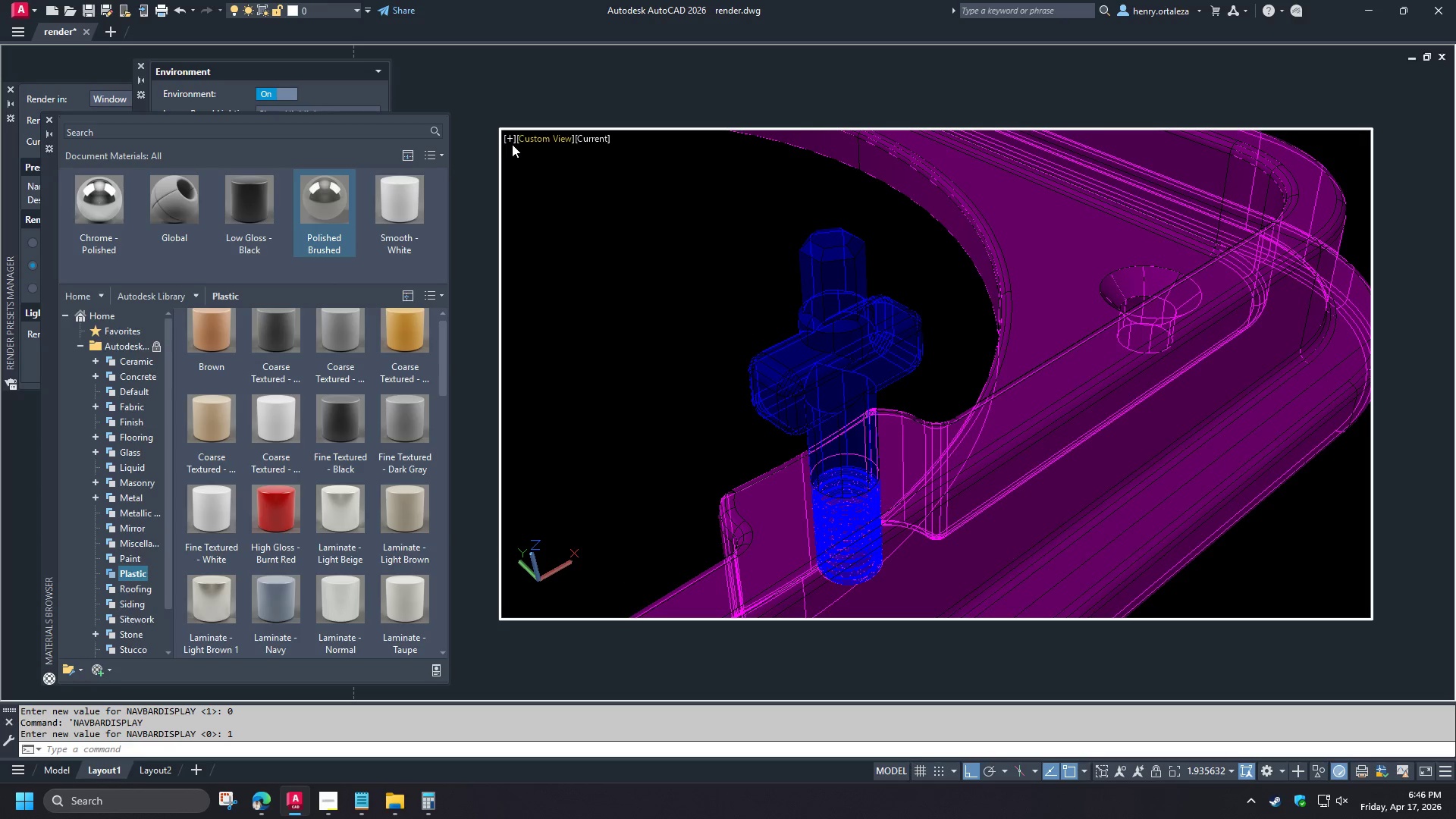 
left_click([508, 142])
 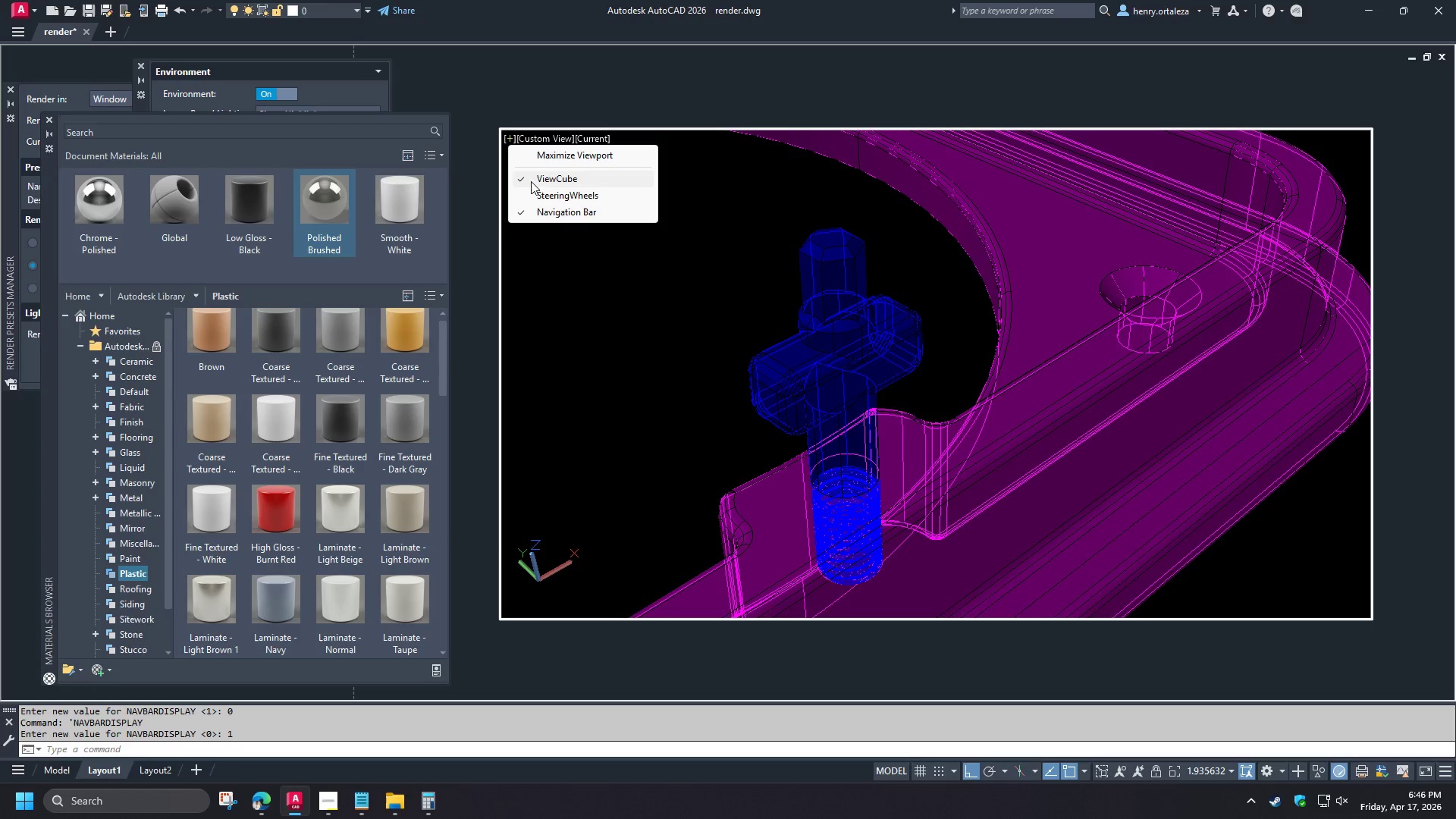 
left_click([531, 181])
 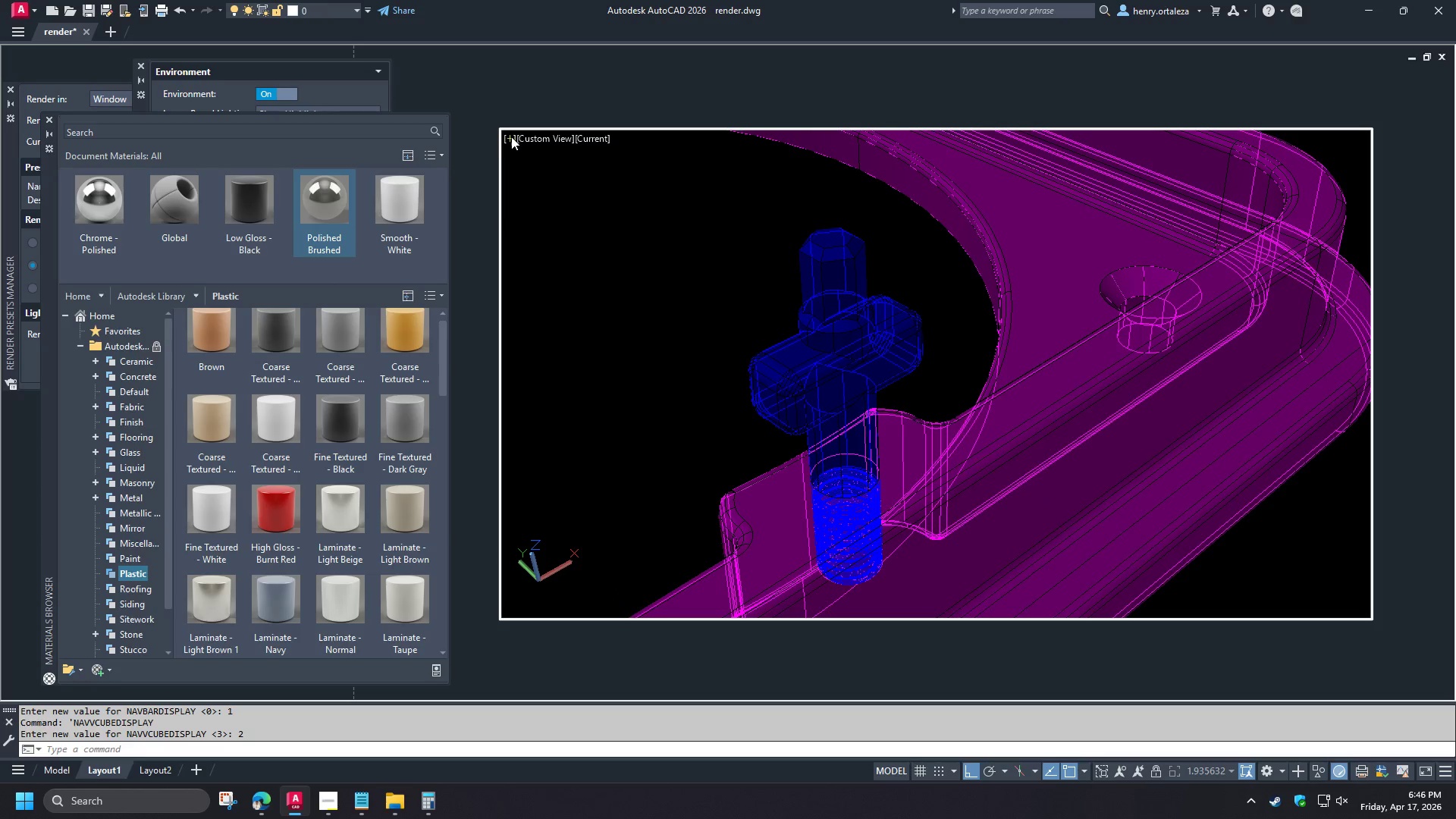 
left_click([511, 137])
 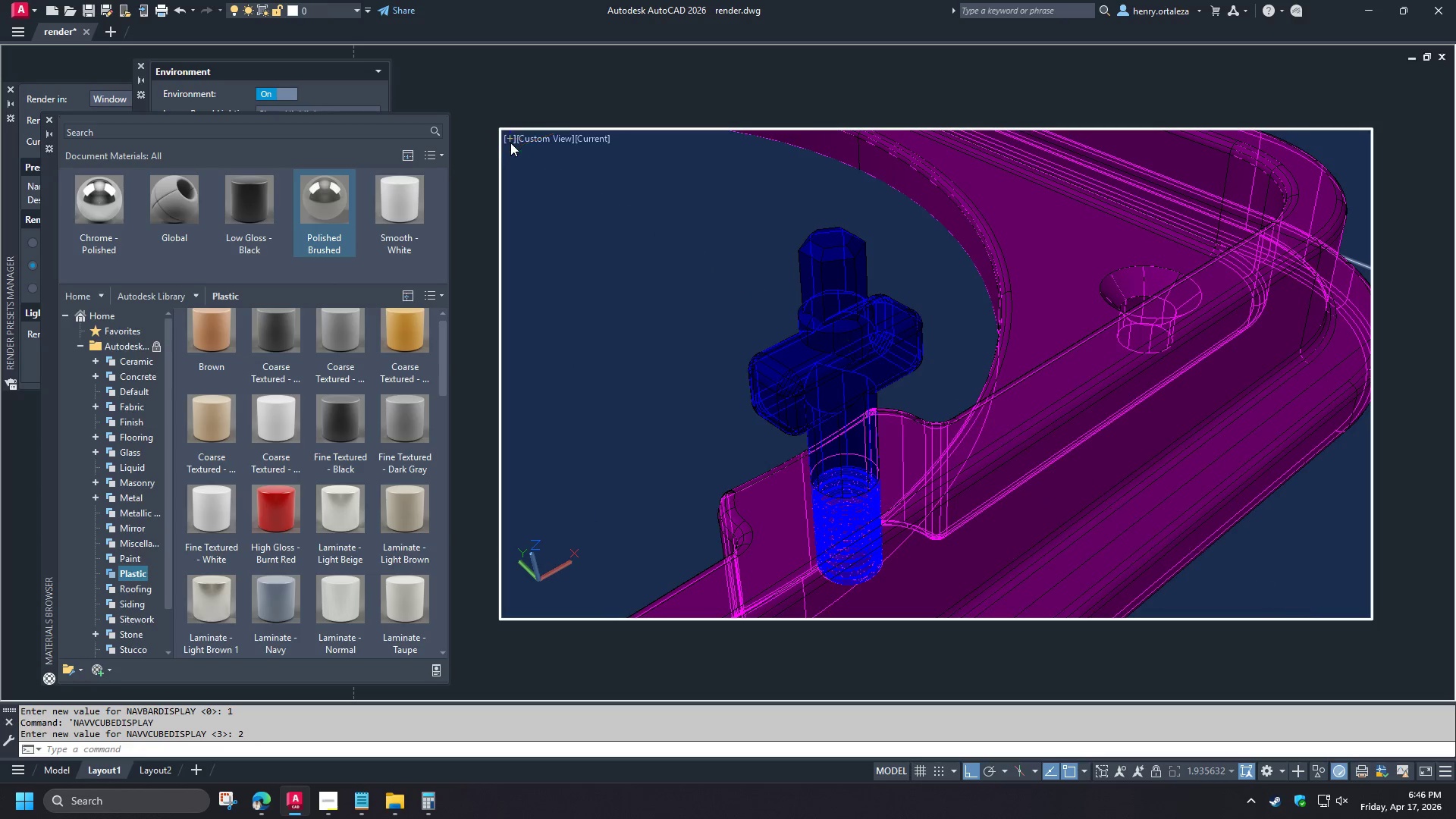 
left_click([506, 139])
 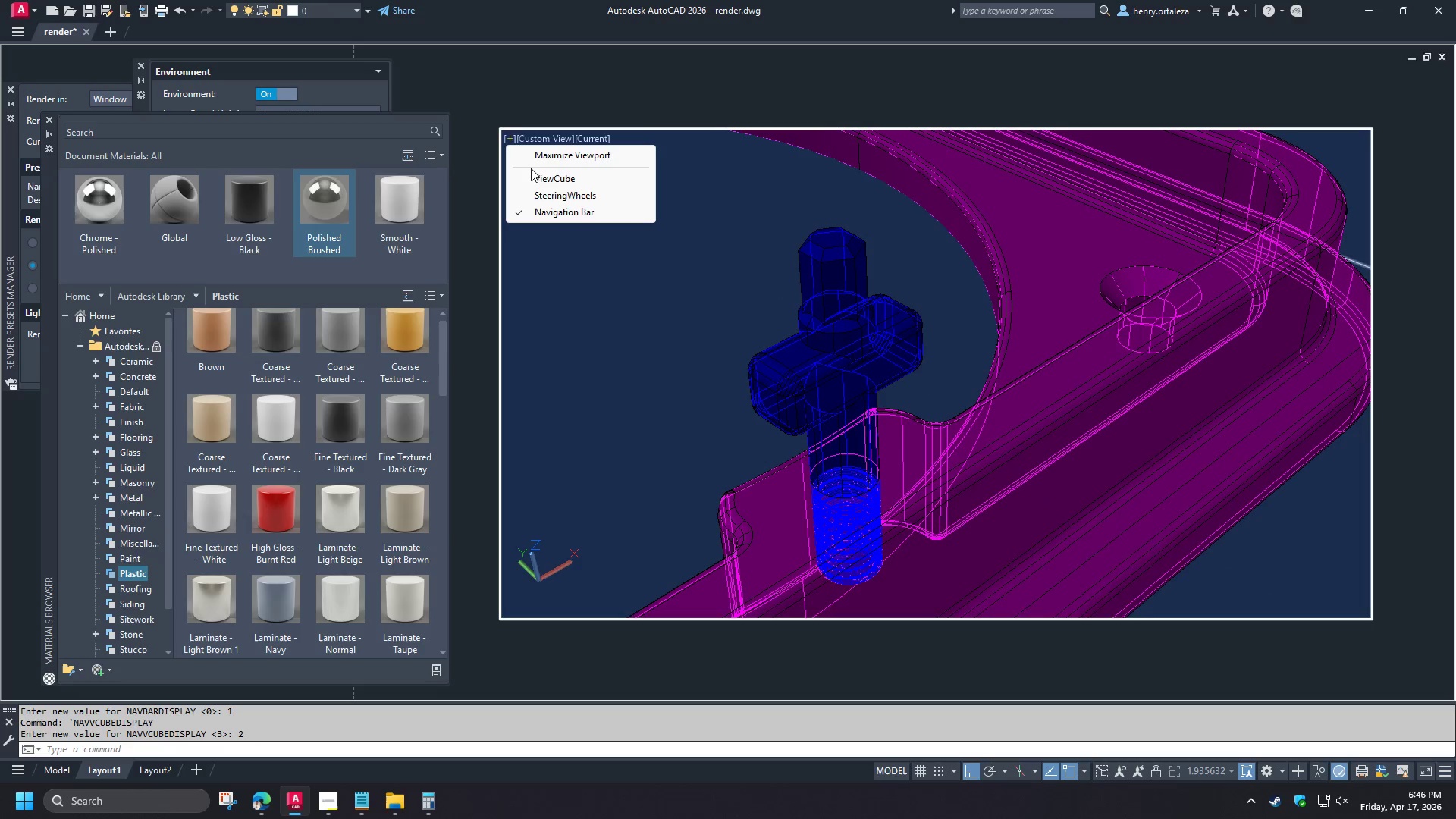 
left_click([536, 177])
 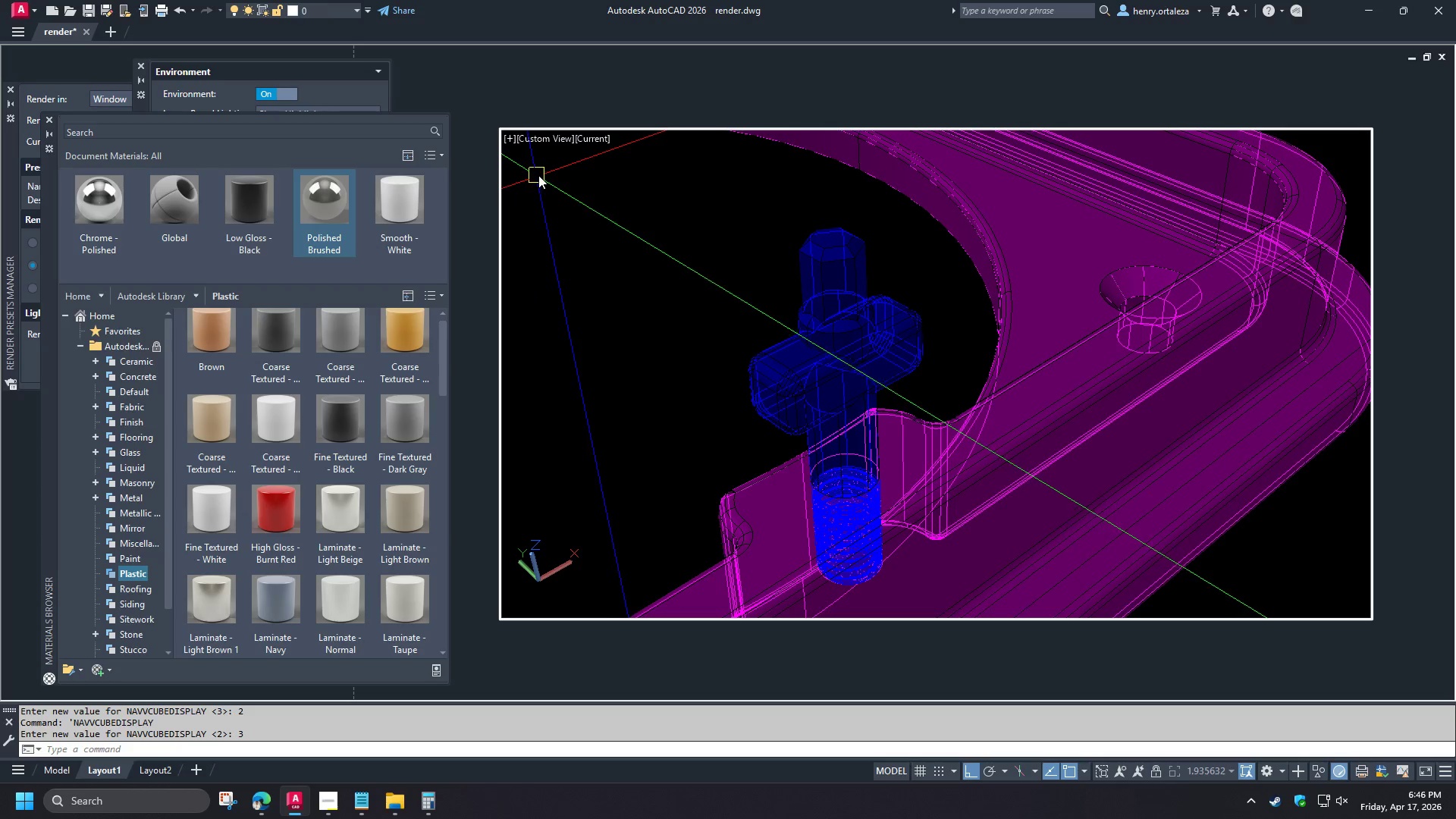 
key(Escape)
 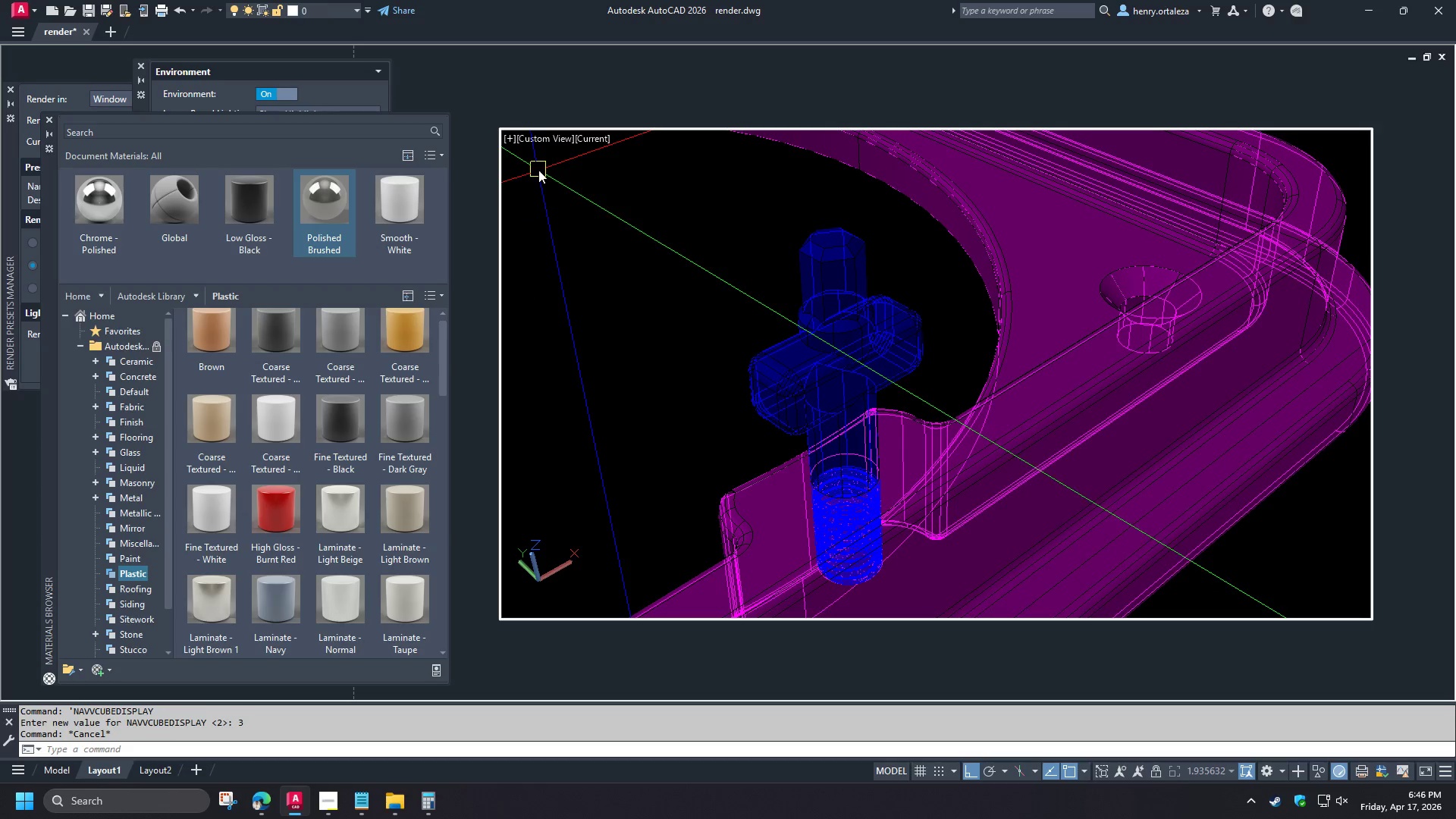 
key(Escape)
 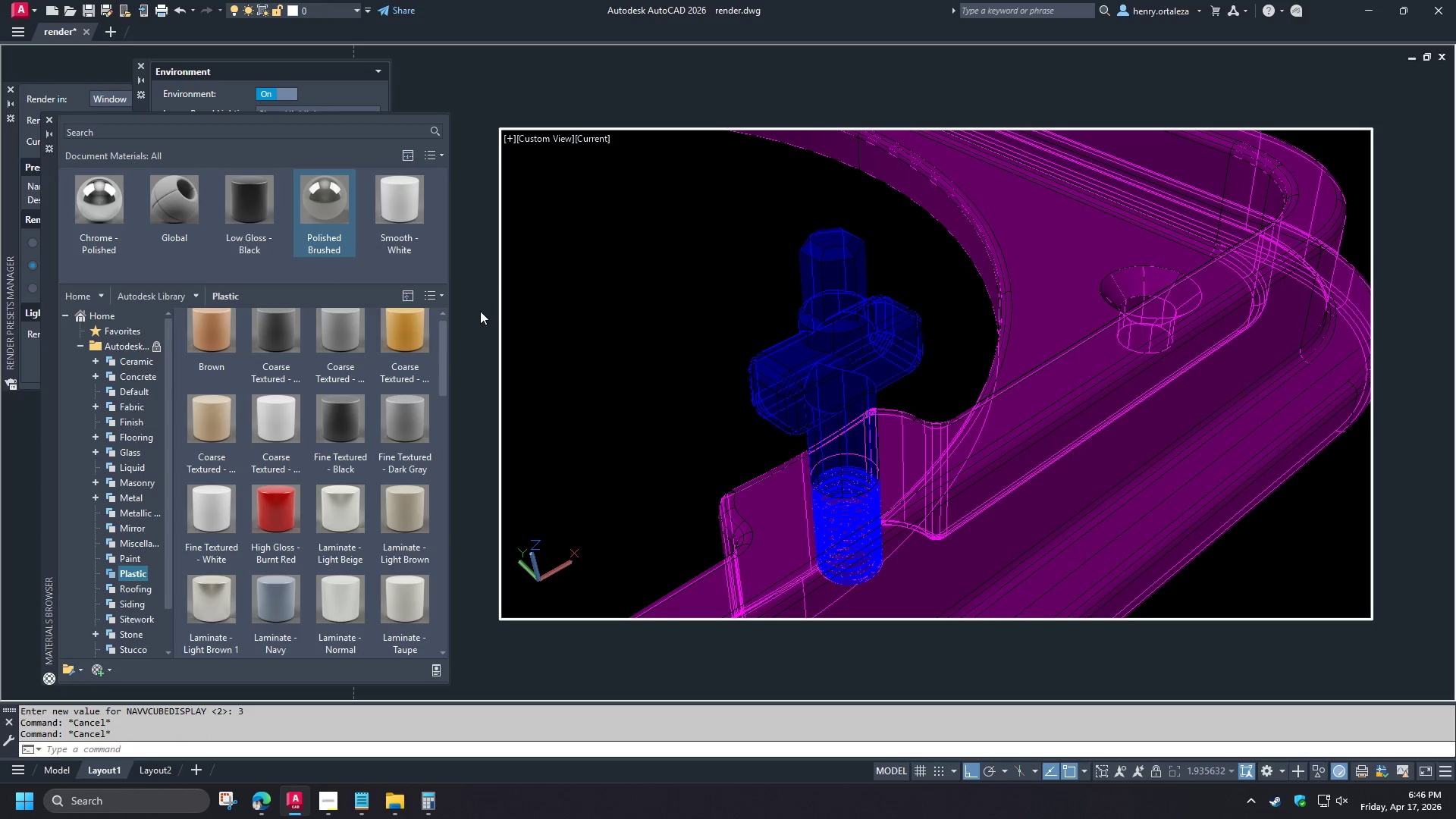 
double_click([480, 313])
 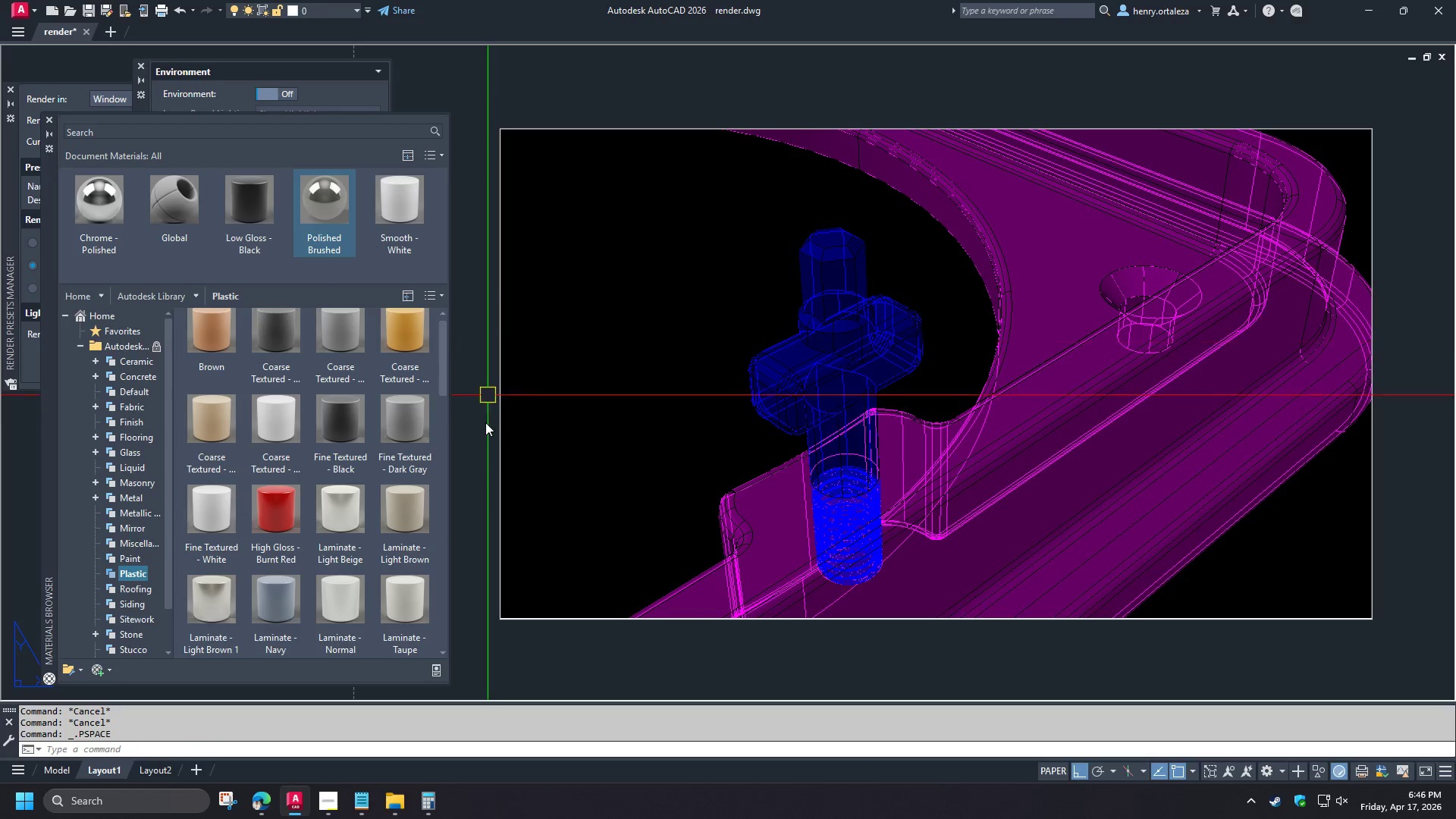 
type(re )
 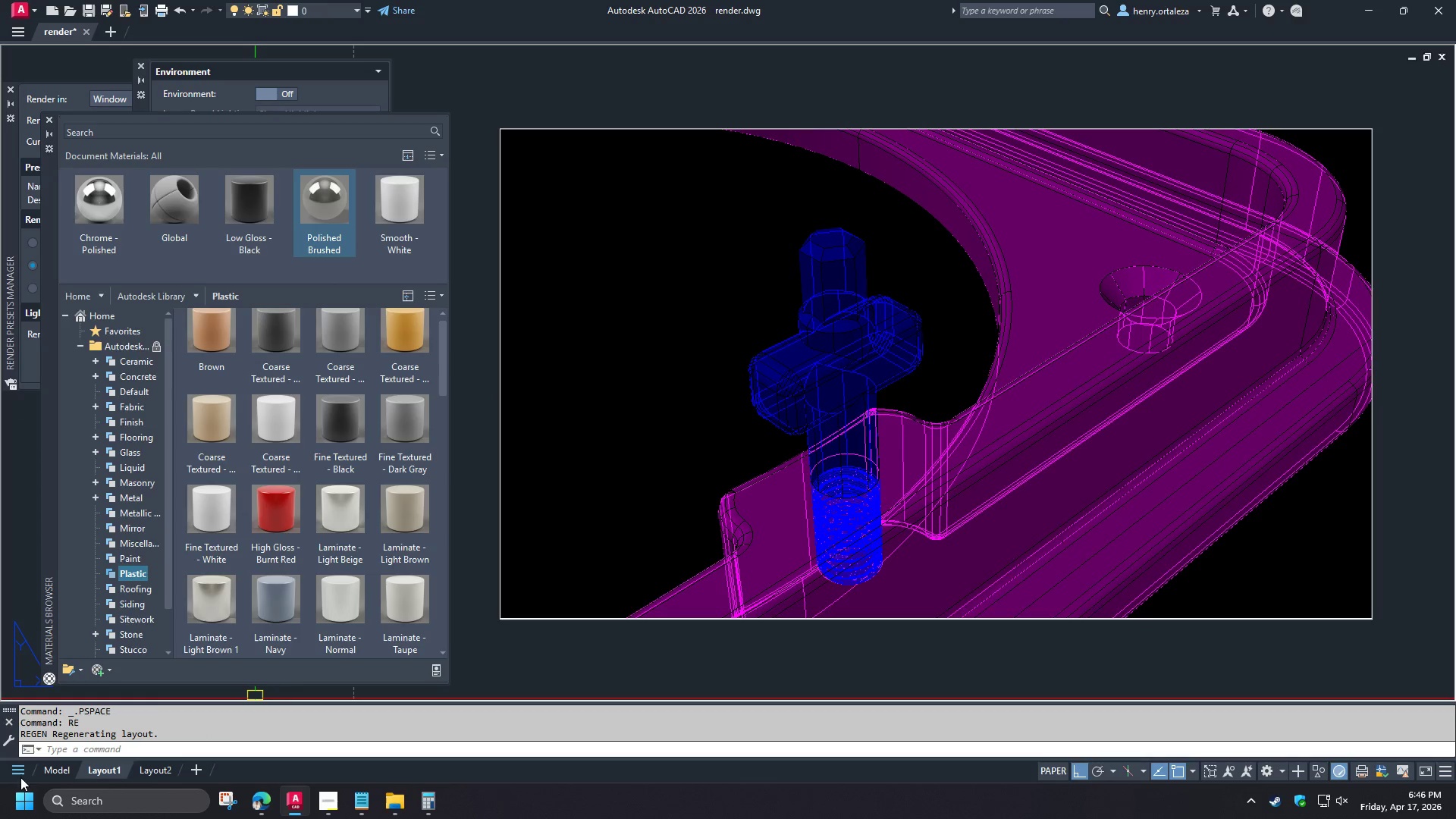 
left_click([51, 774])
 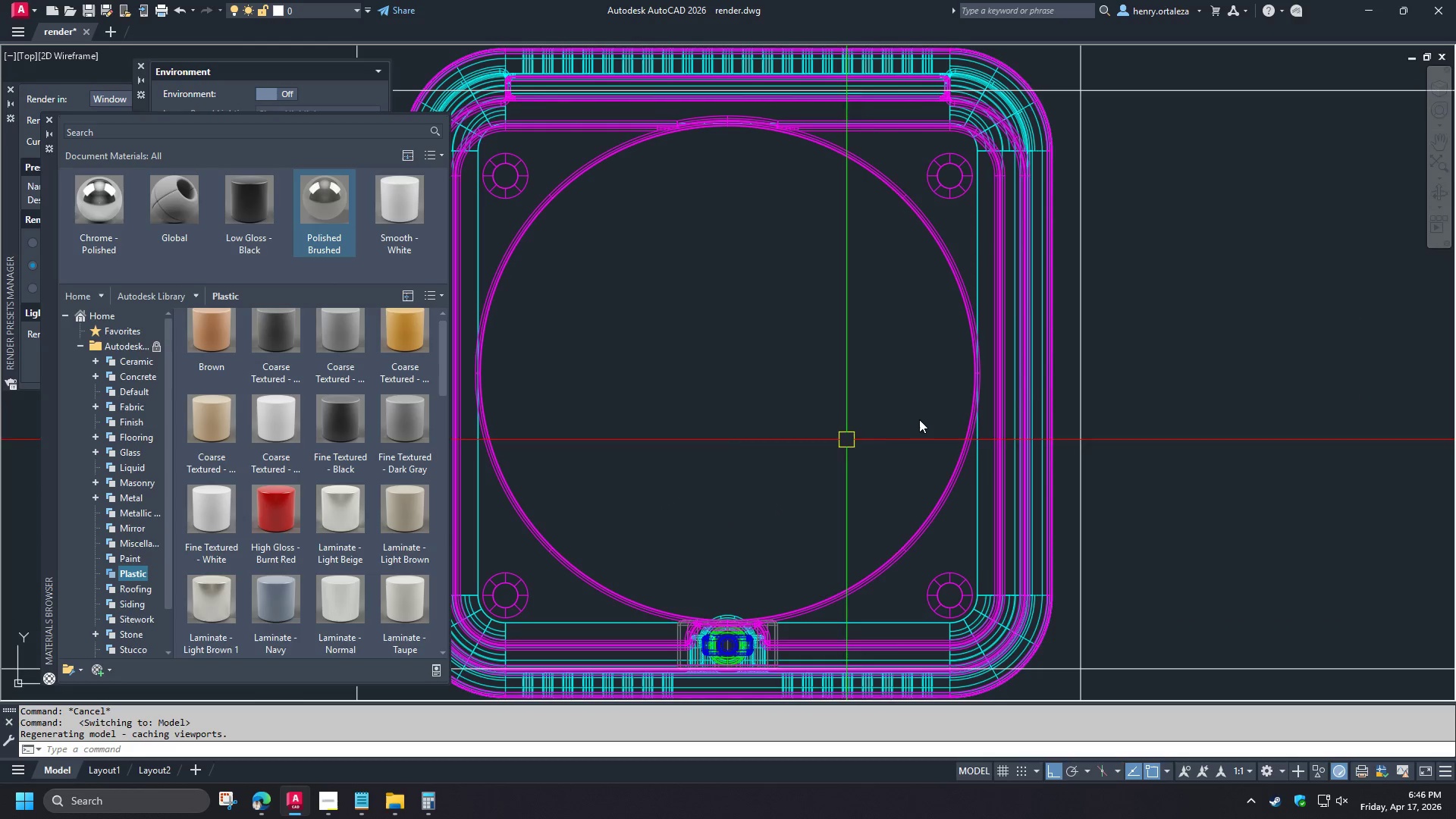 
scroll: coordinate [1059, 388], scroll_direction: down, amount: 2.0
 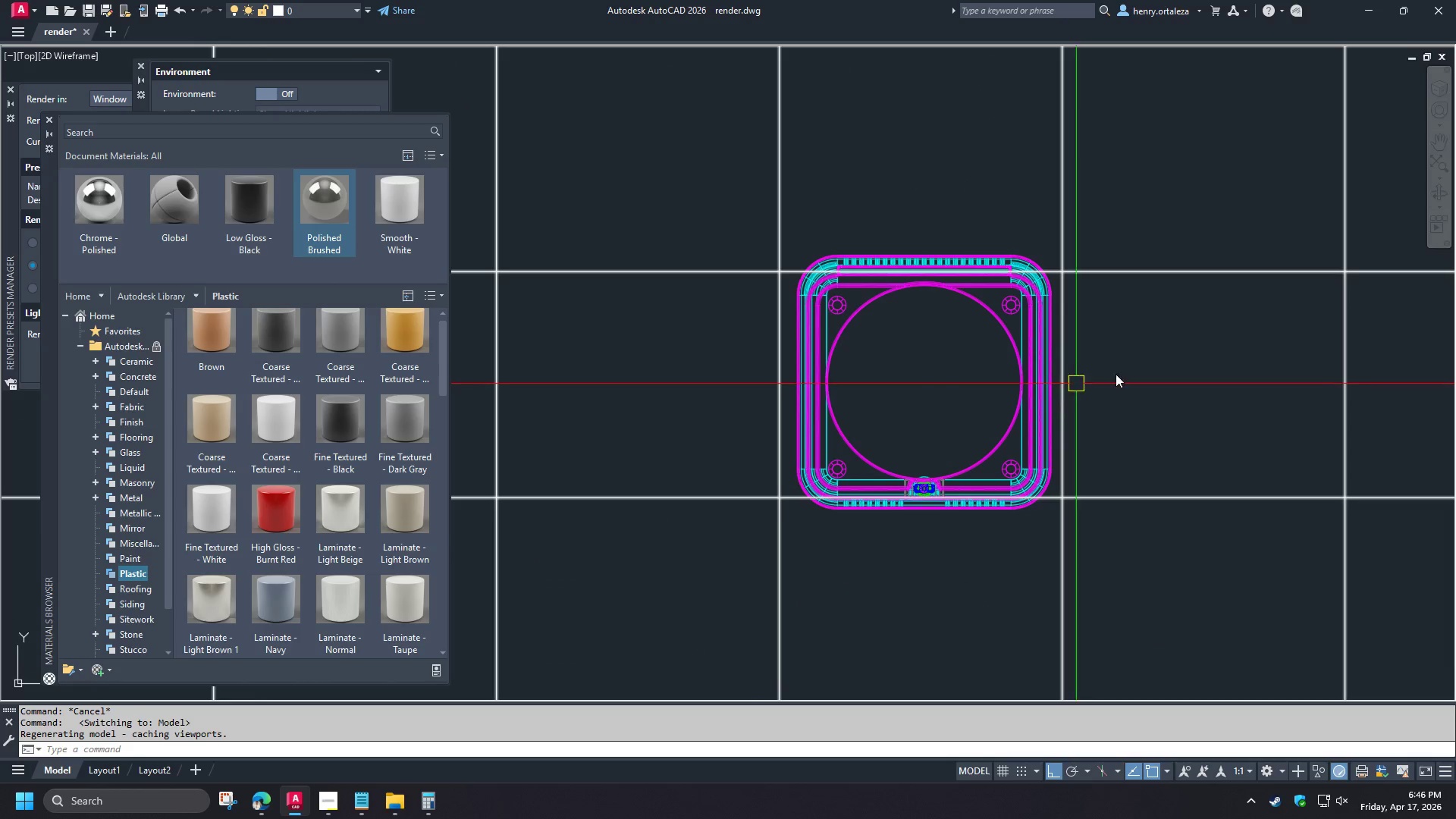 
scroll: coordinate [1146, 364], scroll_direction: up, amount: 1.0
 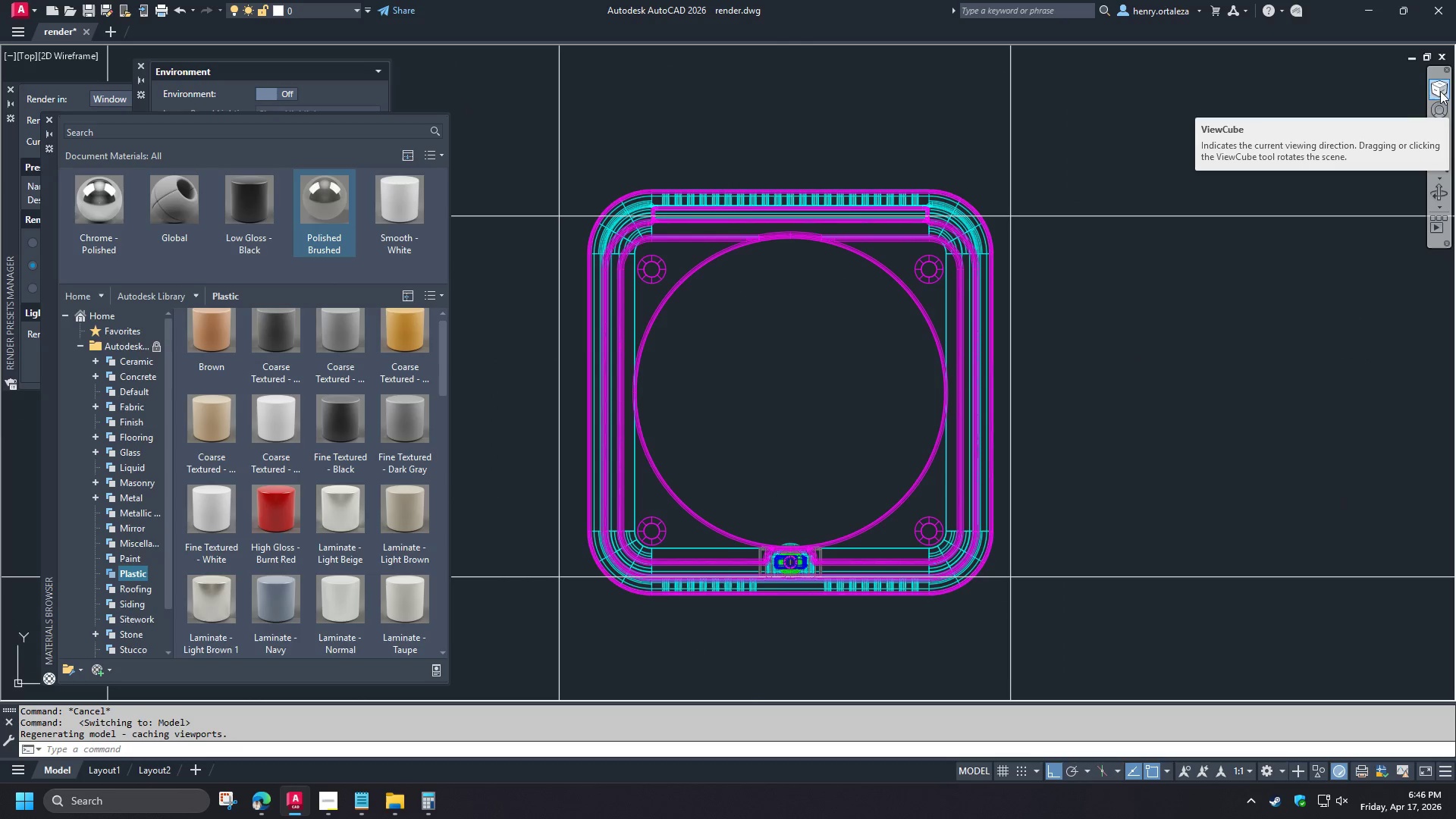 
right_click([1436, 78])
 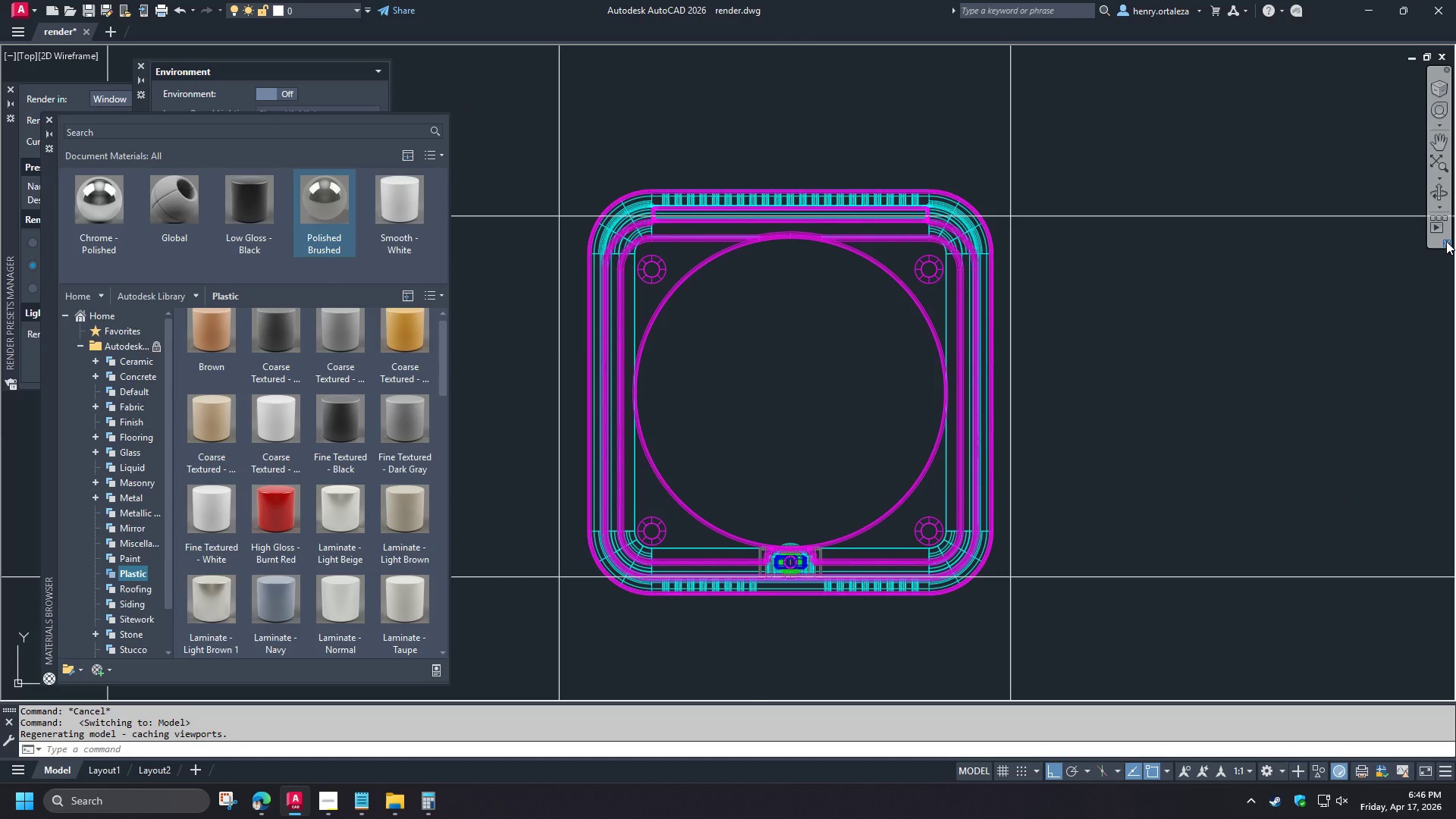 
left_click([1446, 241])
 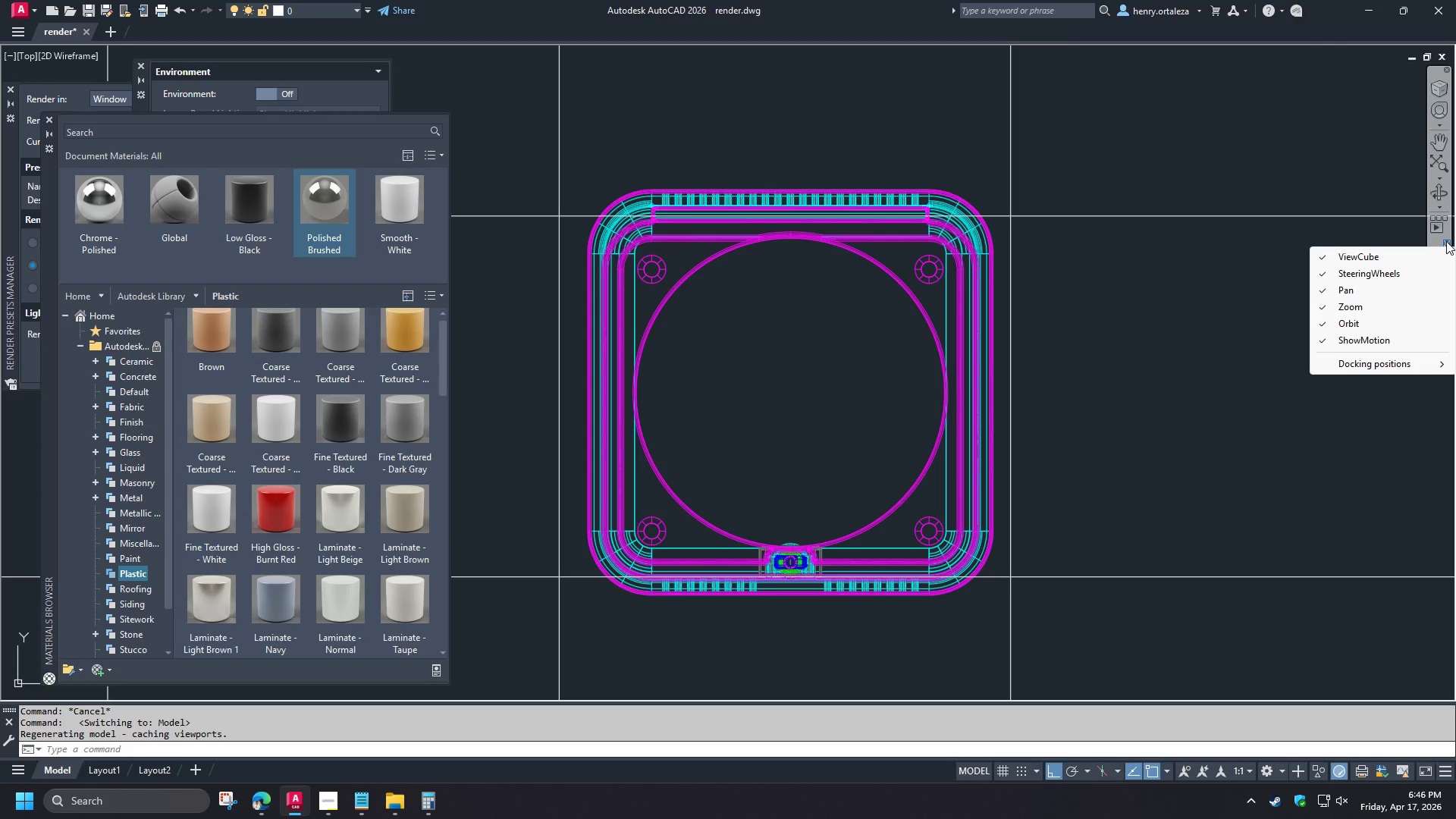 
key(Escape)
 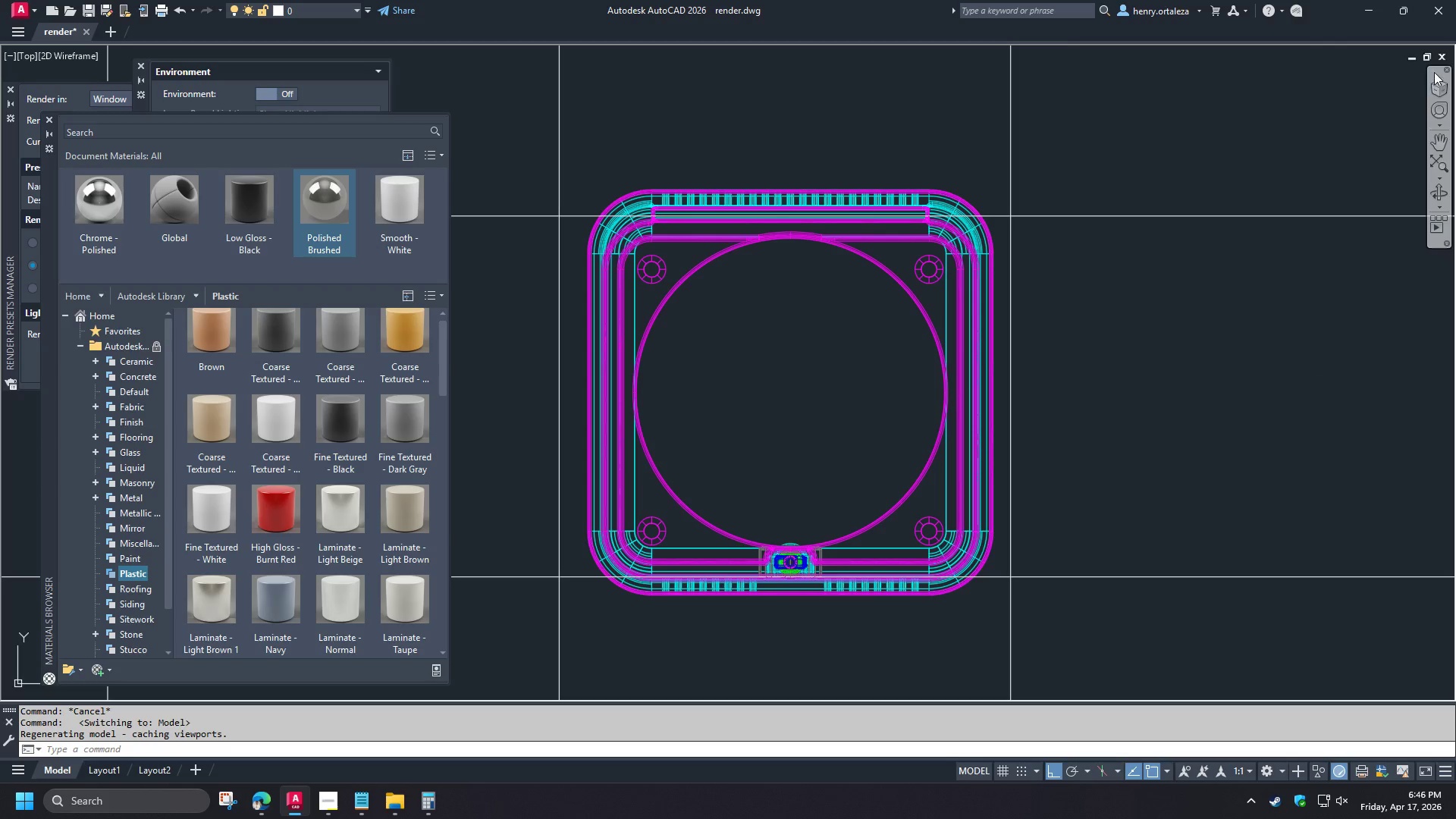 
right_click([1434, 72])
 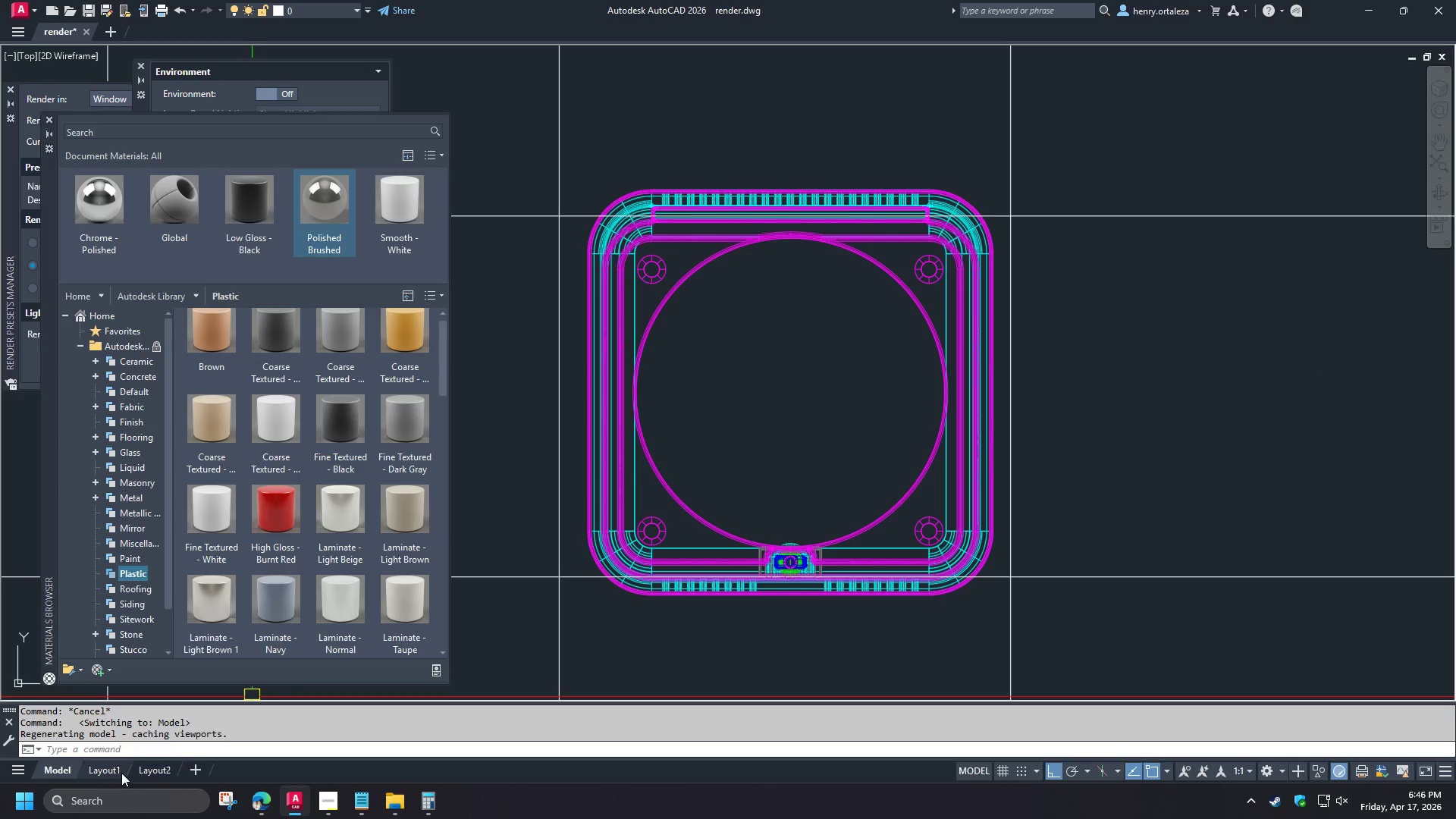 
left_click([114, 774])
 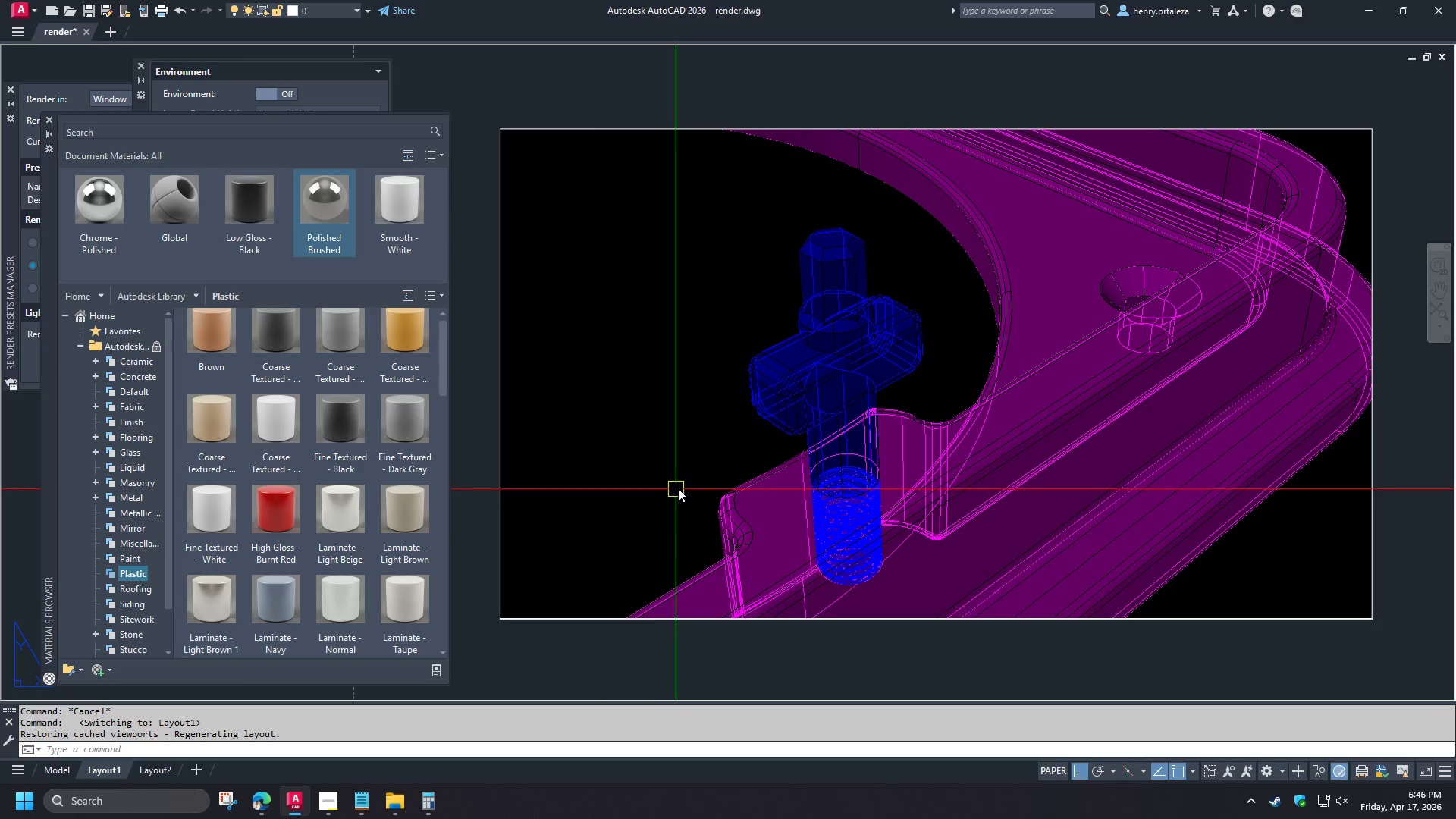 
type(re )
 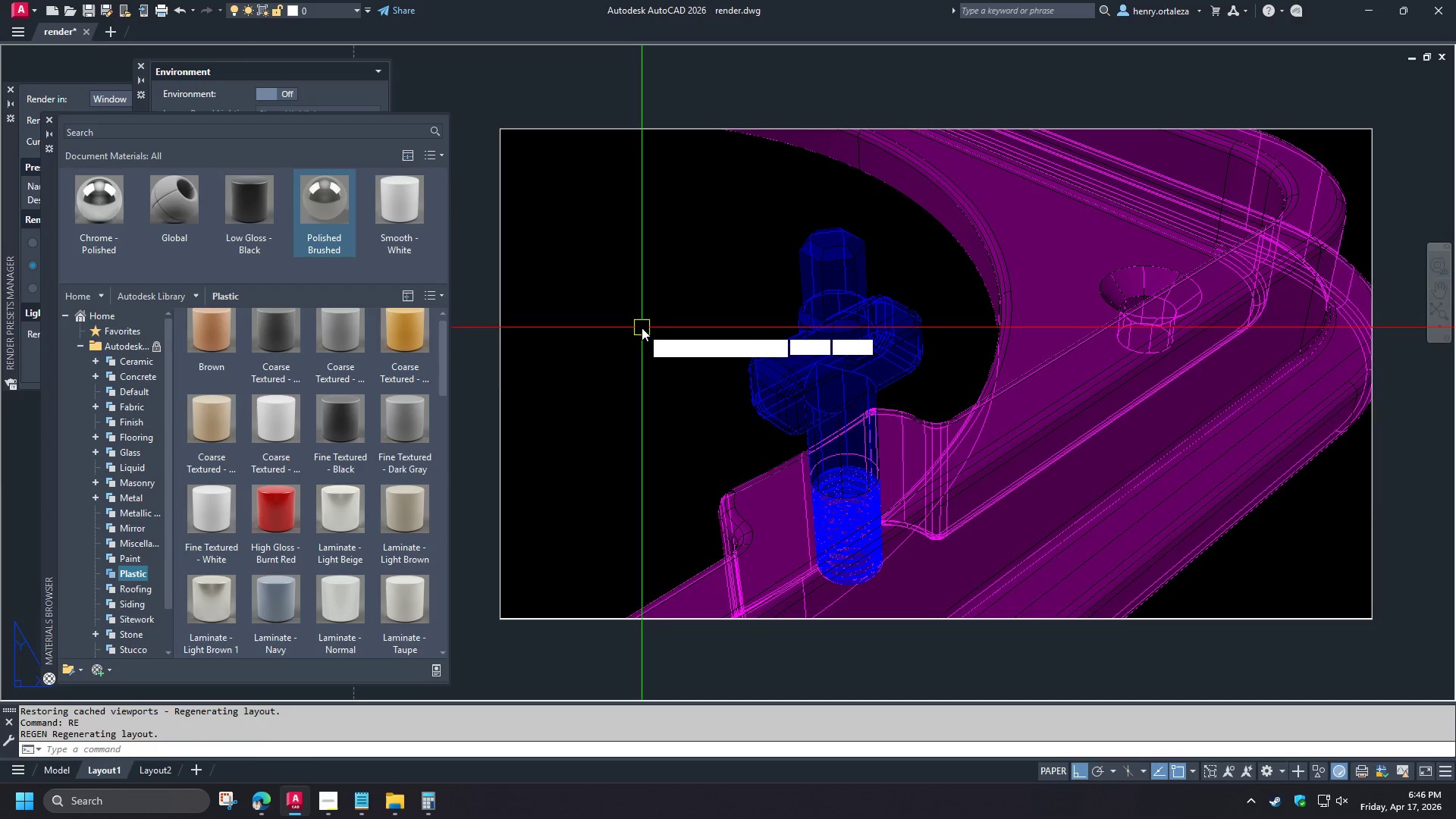 
double_click([642, 328])
 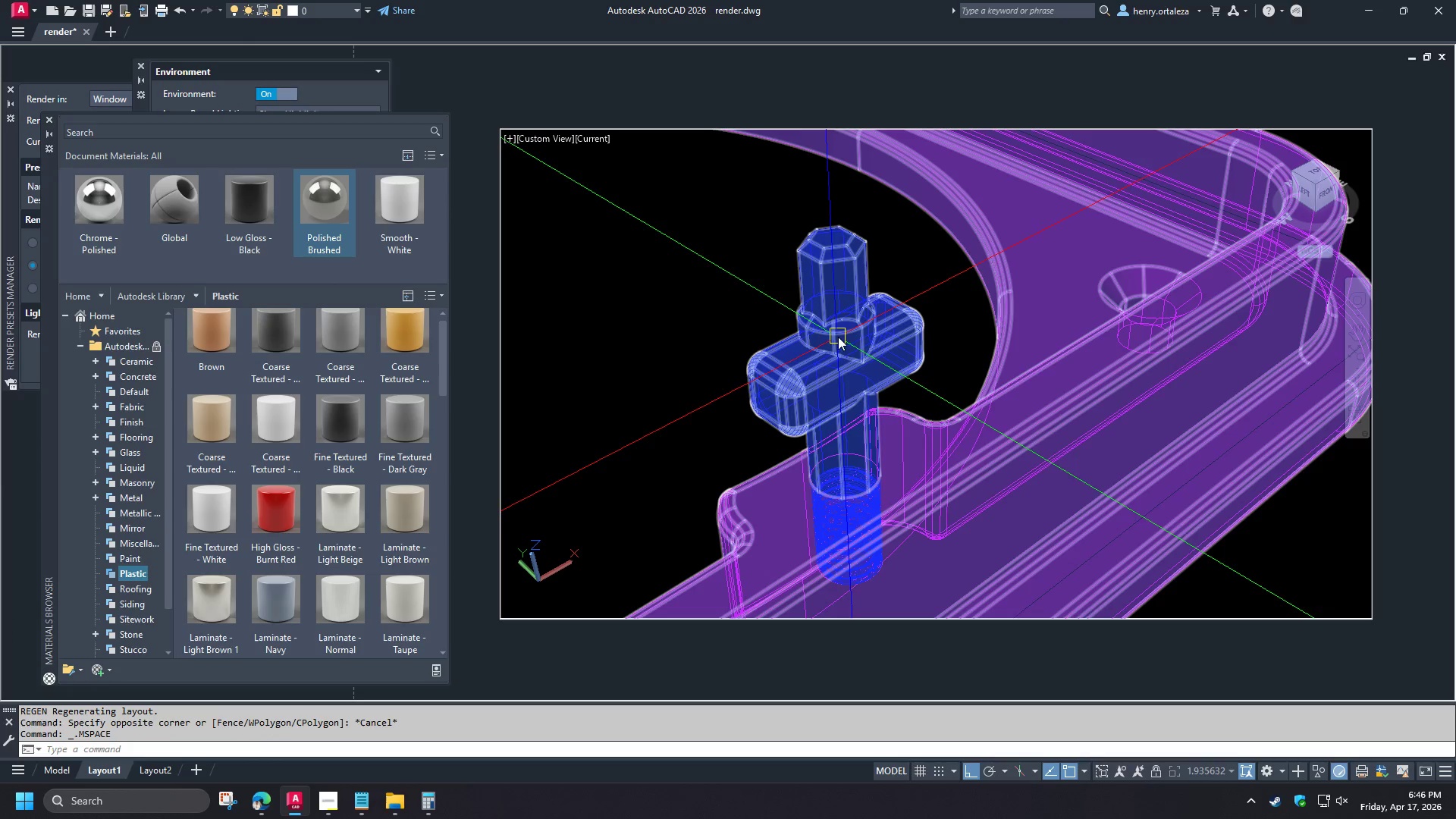 
right_click([1309, 181])
 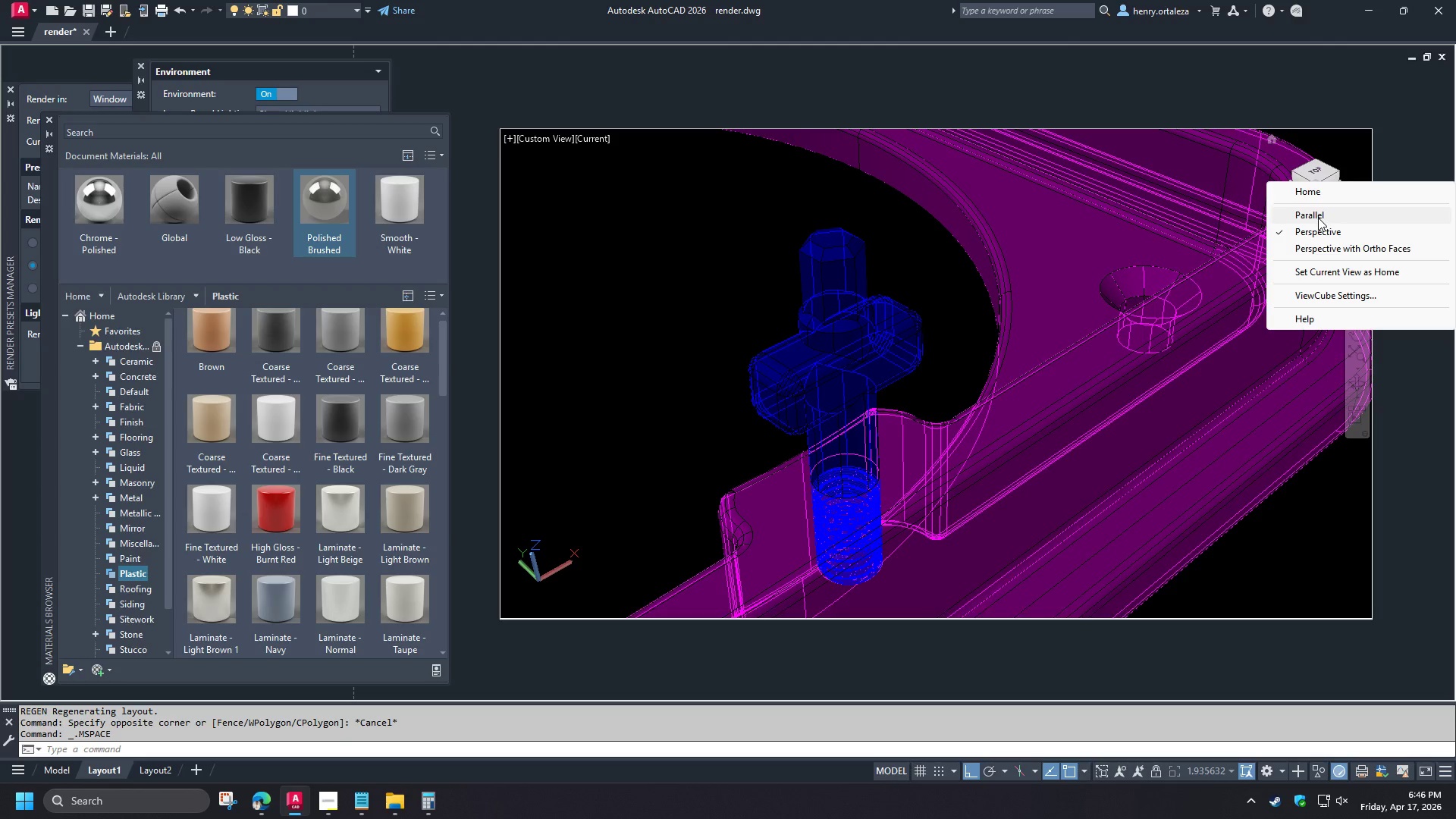 
left_click([1318, 218])
 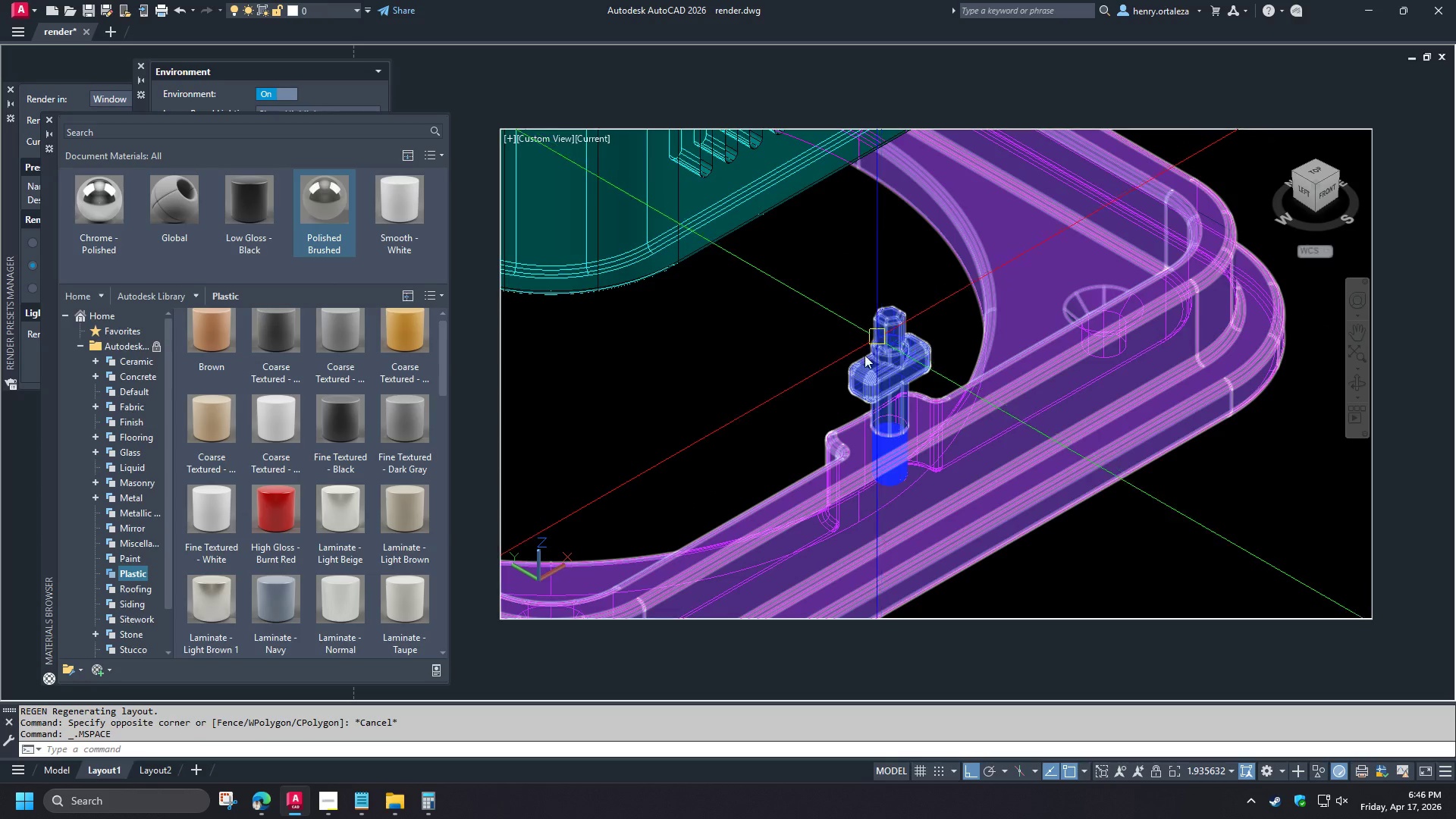 
scroll: coordinate [899, 349], scroll_direction: up, amount: 2.0
 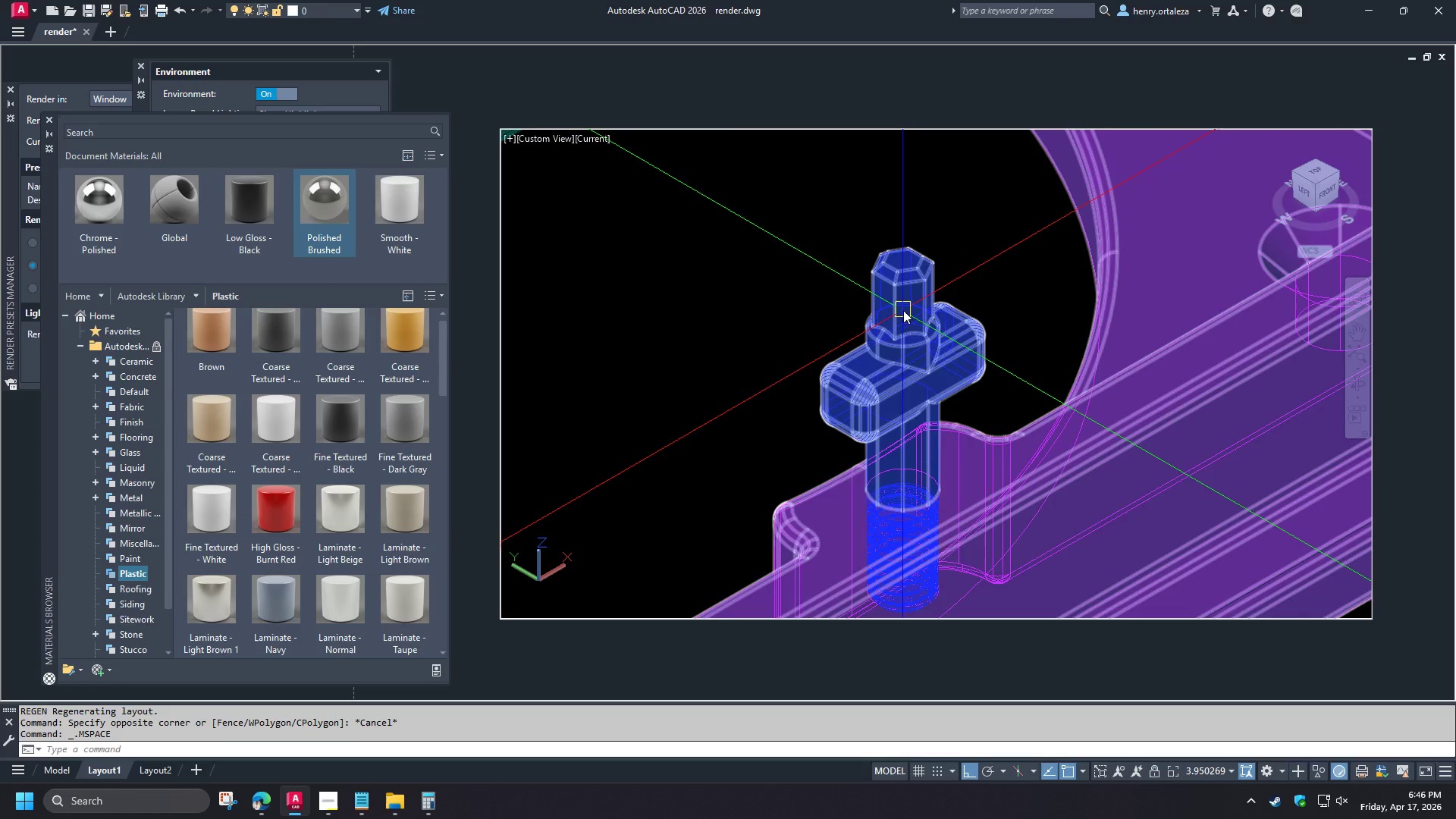 
left_click([903, 310])
 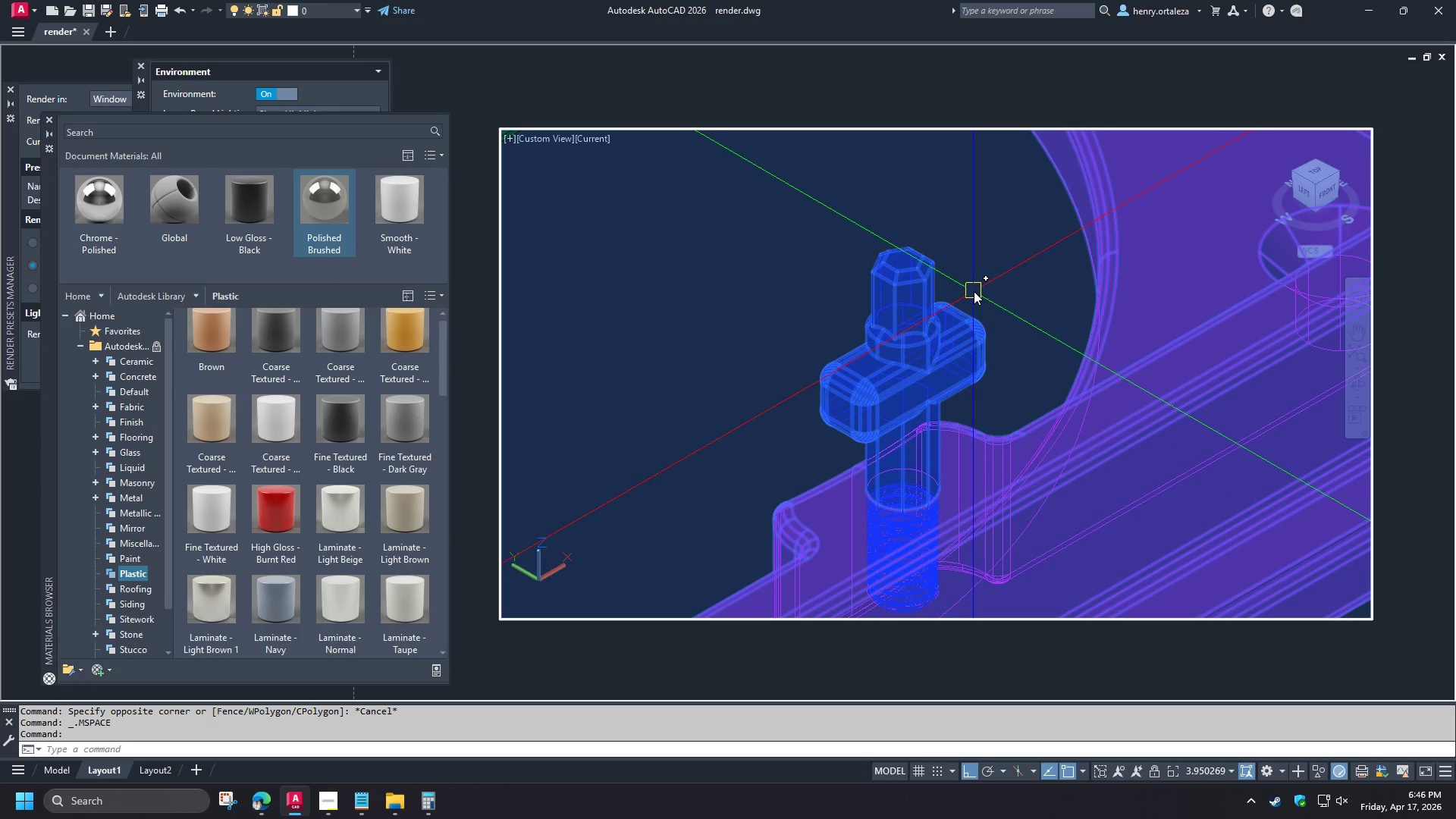 
key(Escape)
 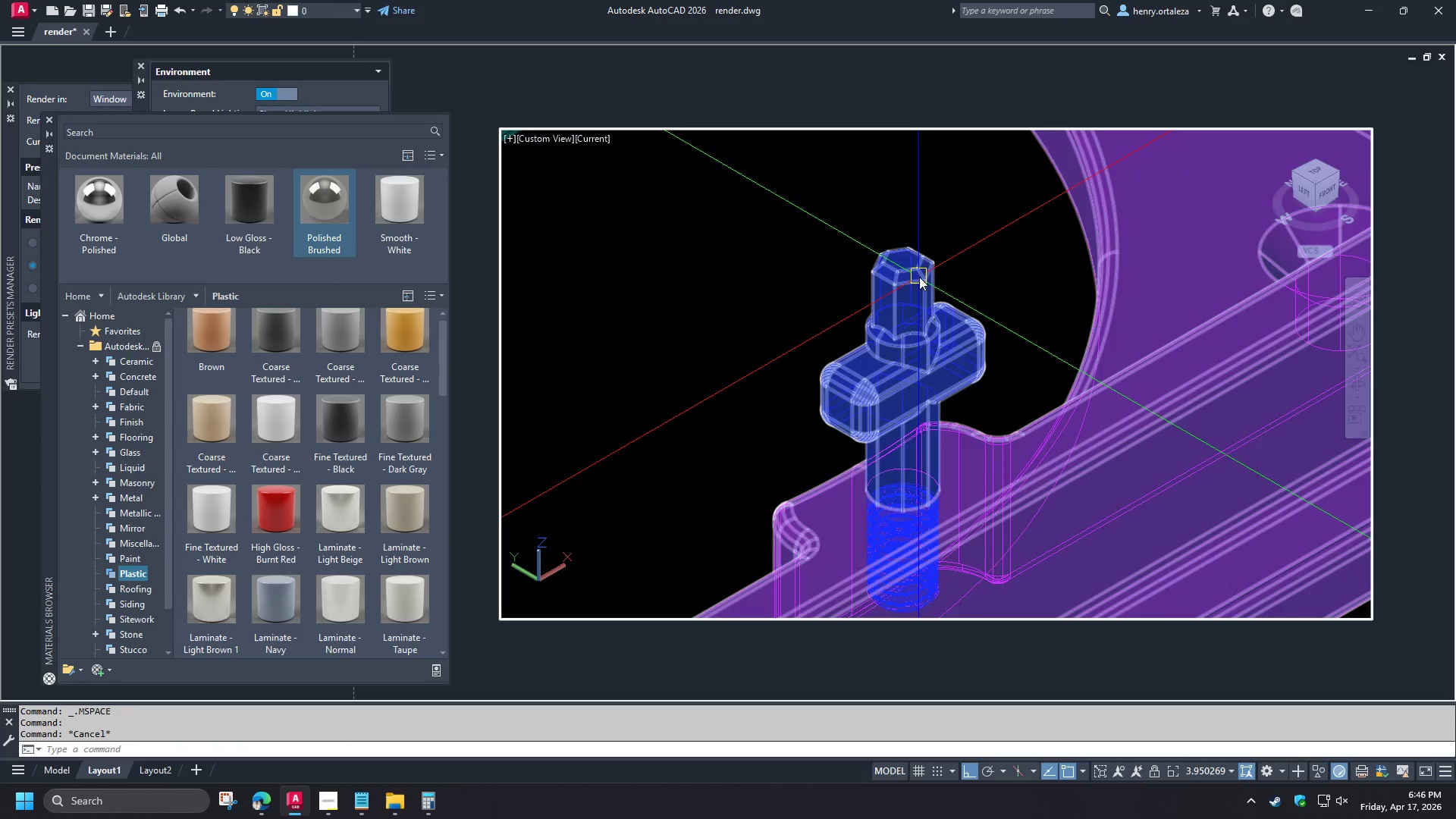 
left_click([919, 278])
 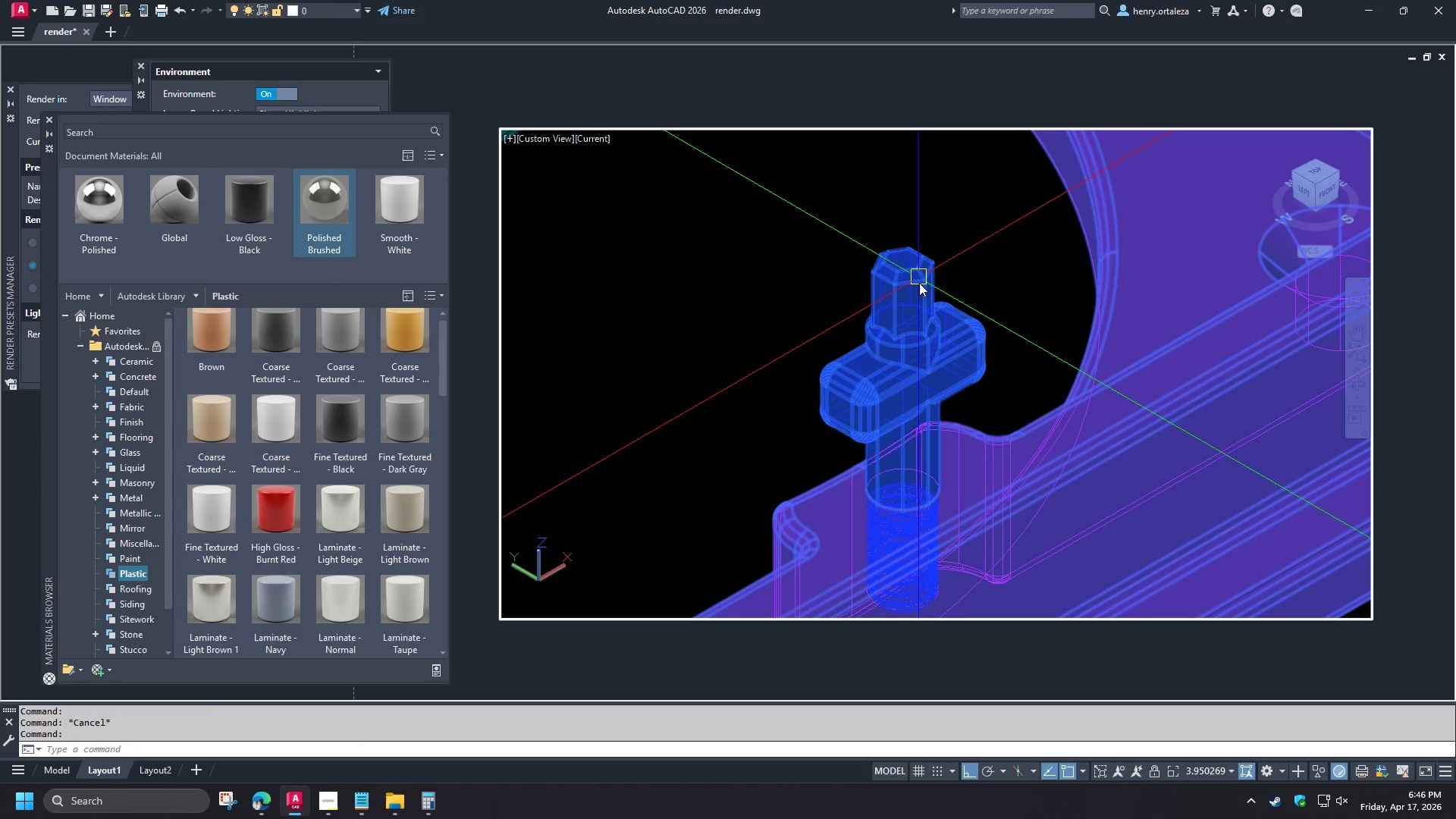 
right_click([915, 300])
 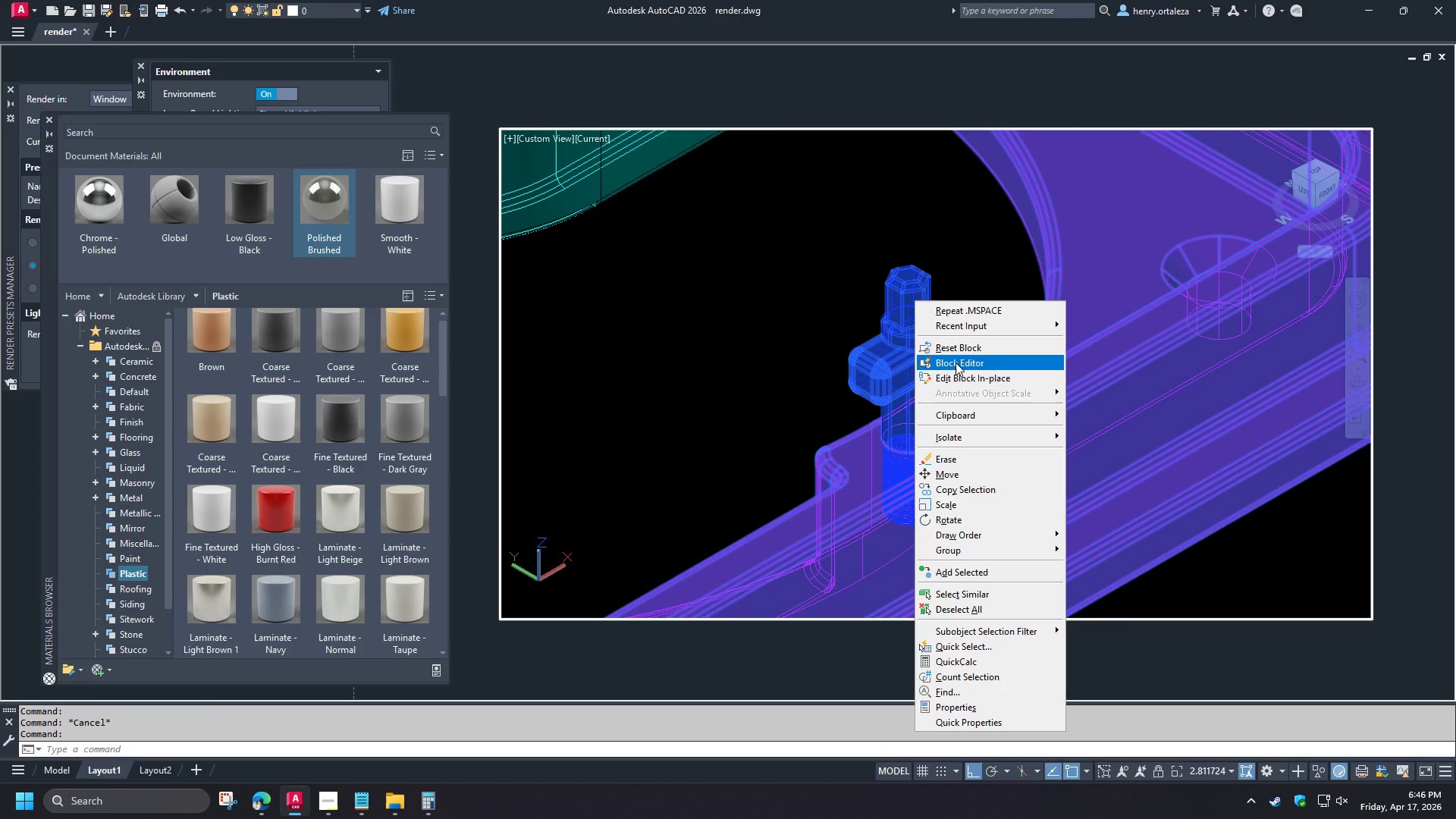 
scroll: coordinate [915, 300], scroll_direction: down, amount: 1.0
 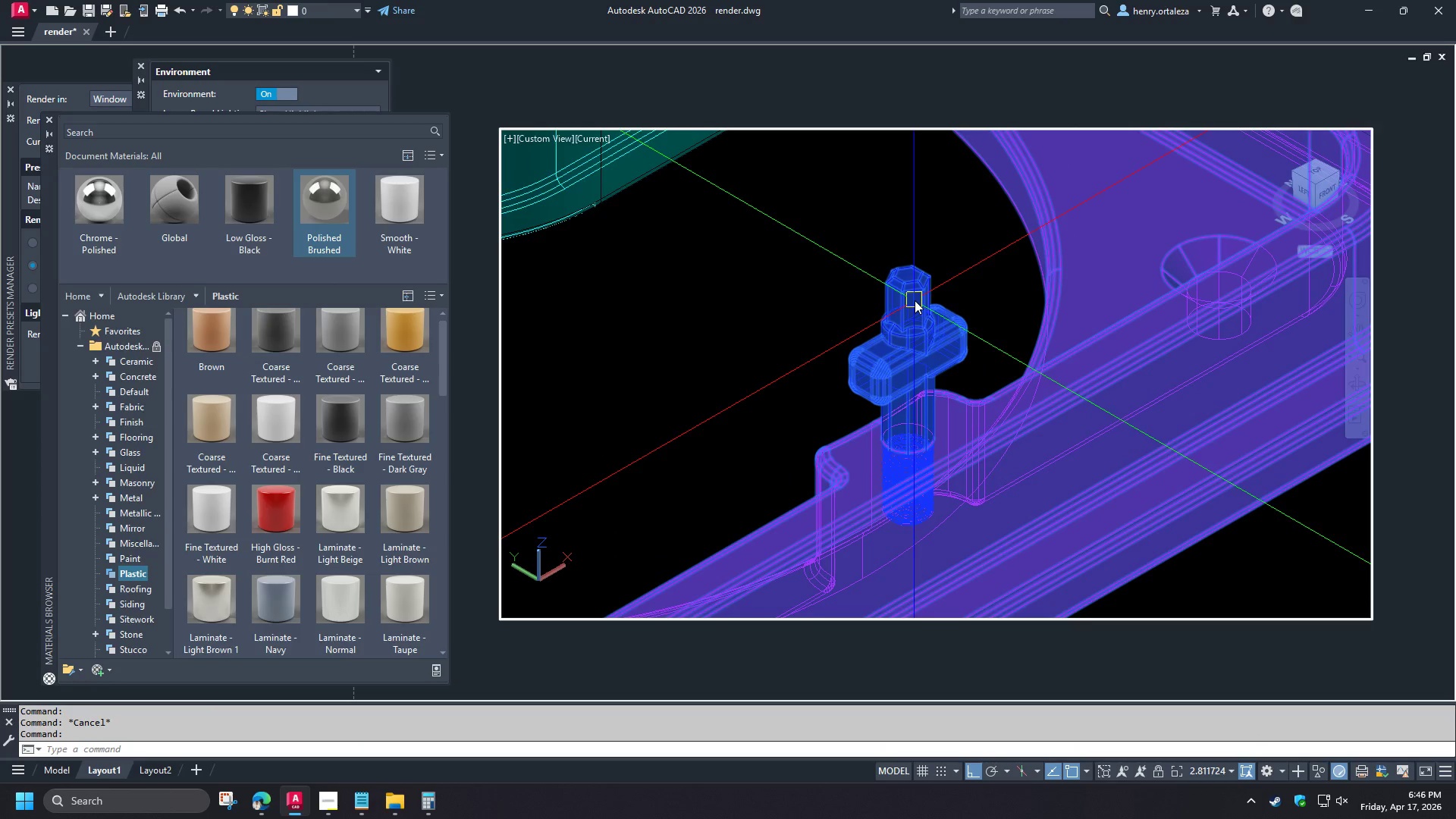 
key(Escape)
 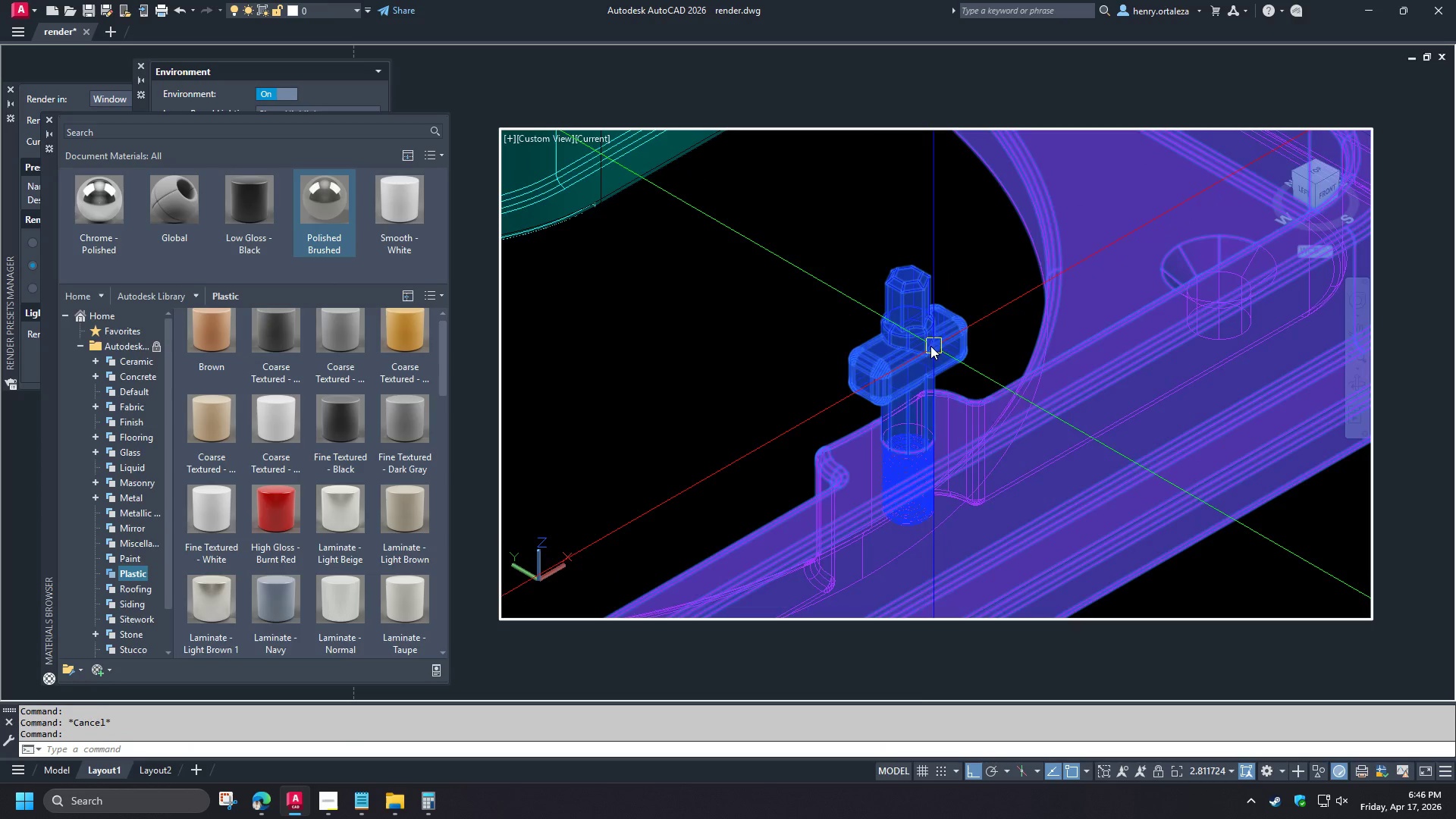 
key(Escape)
 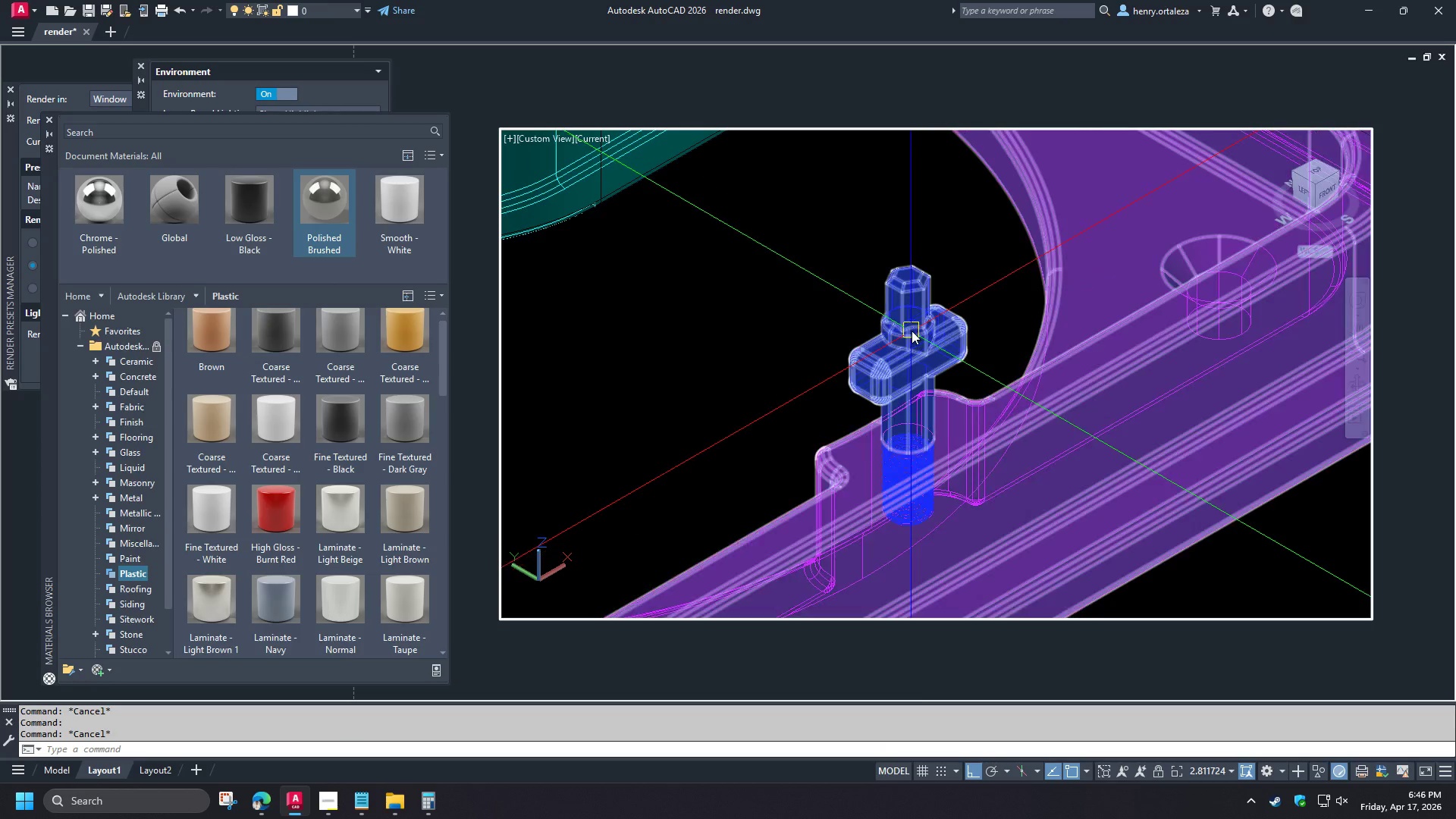 
left_click([912, 331])
 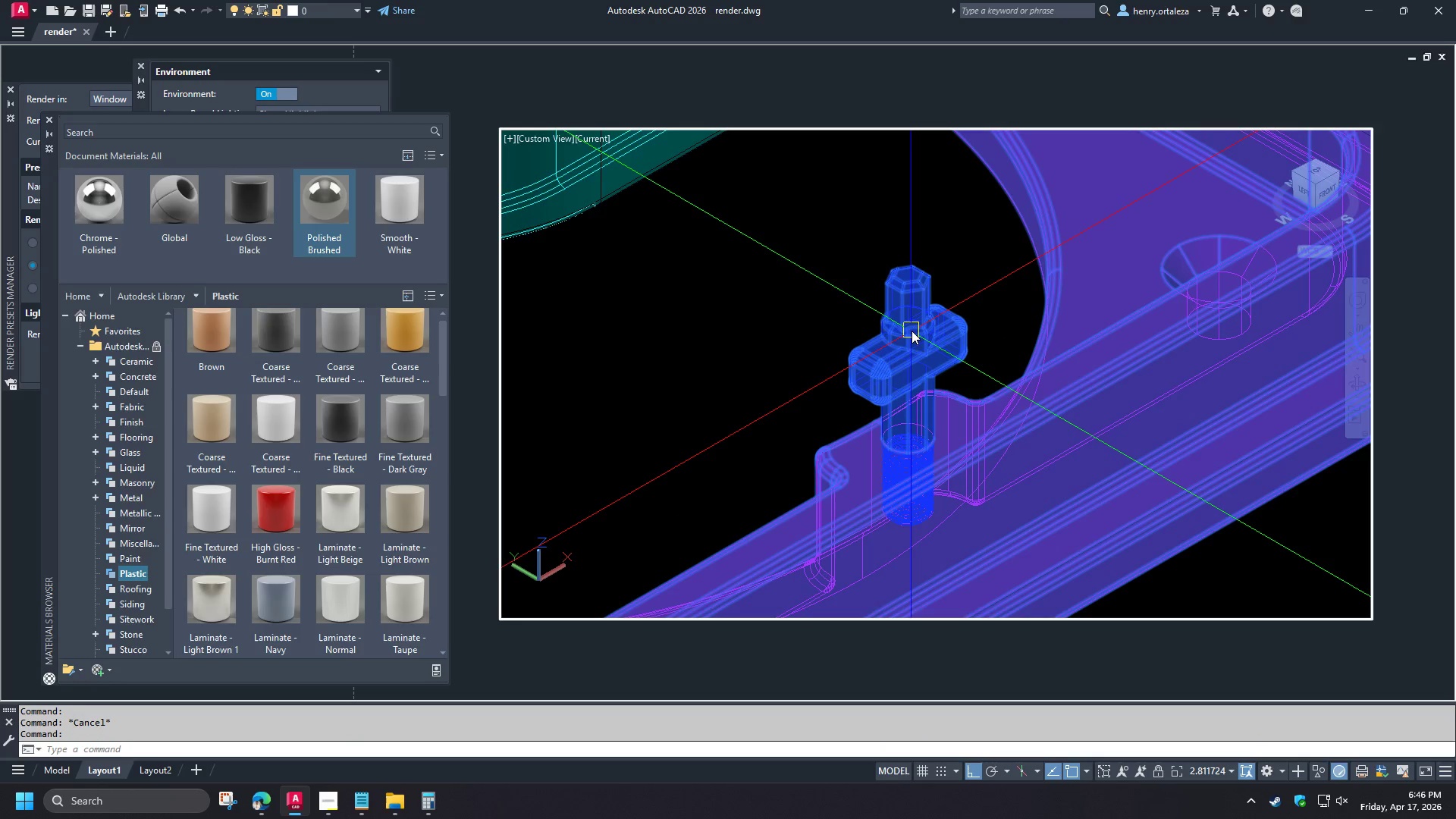 
key(X)
 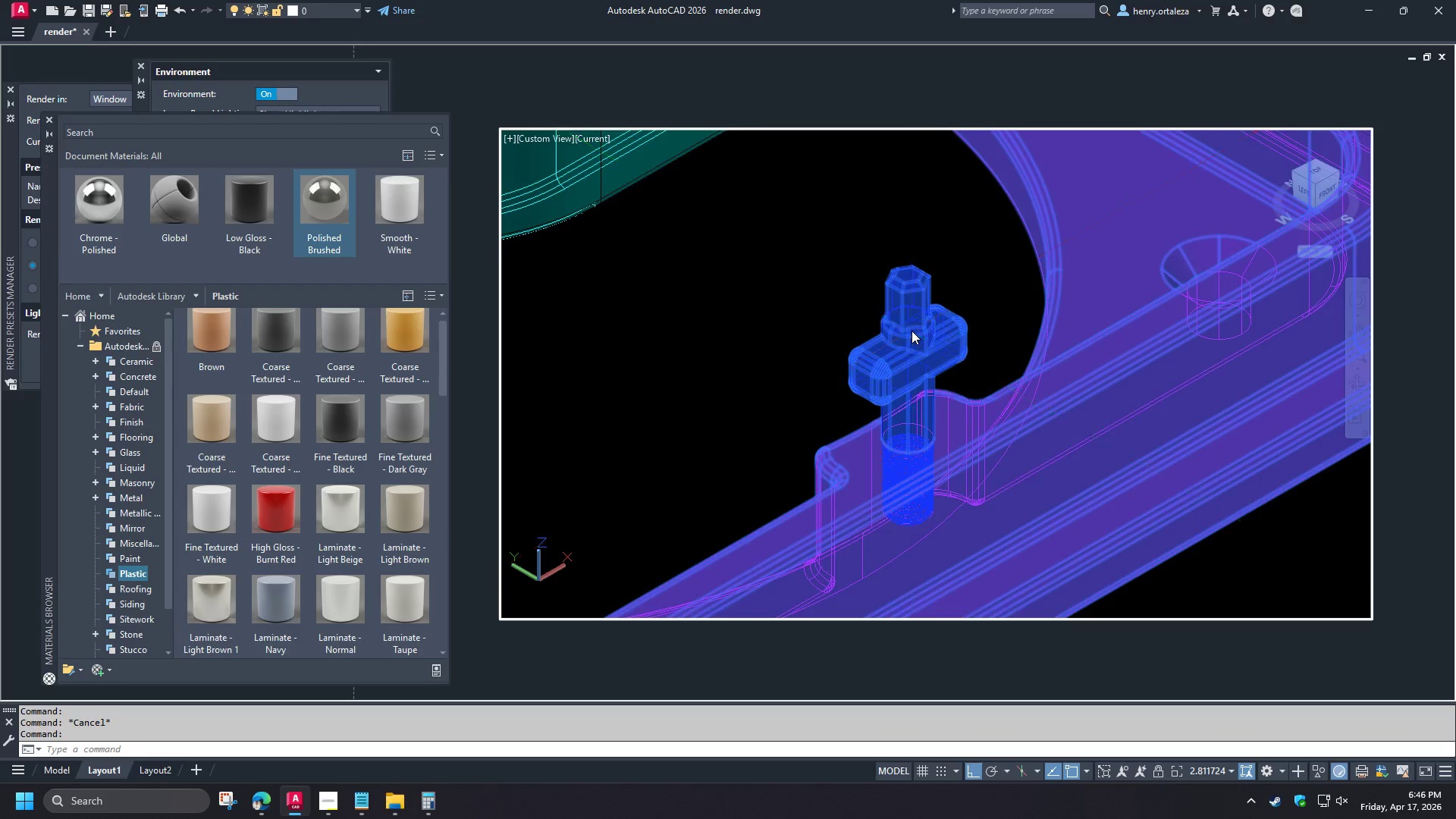 
key(Space)
 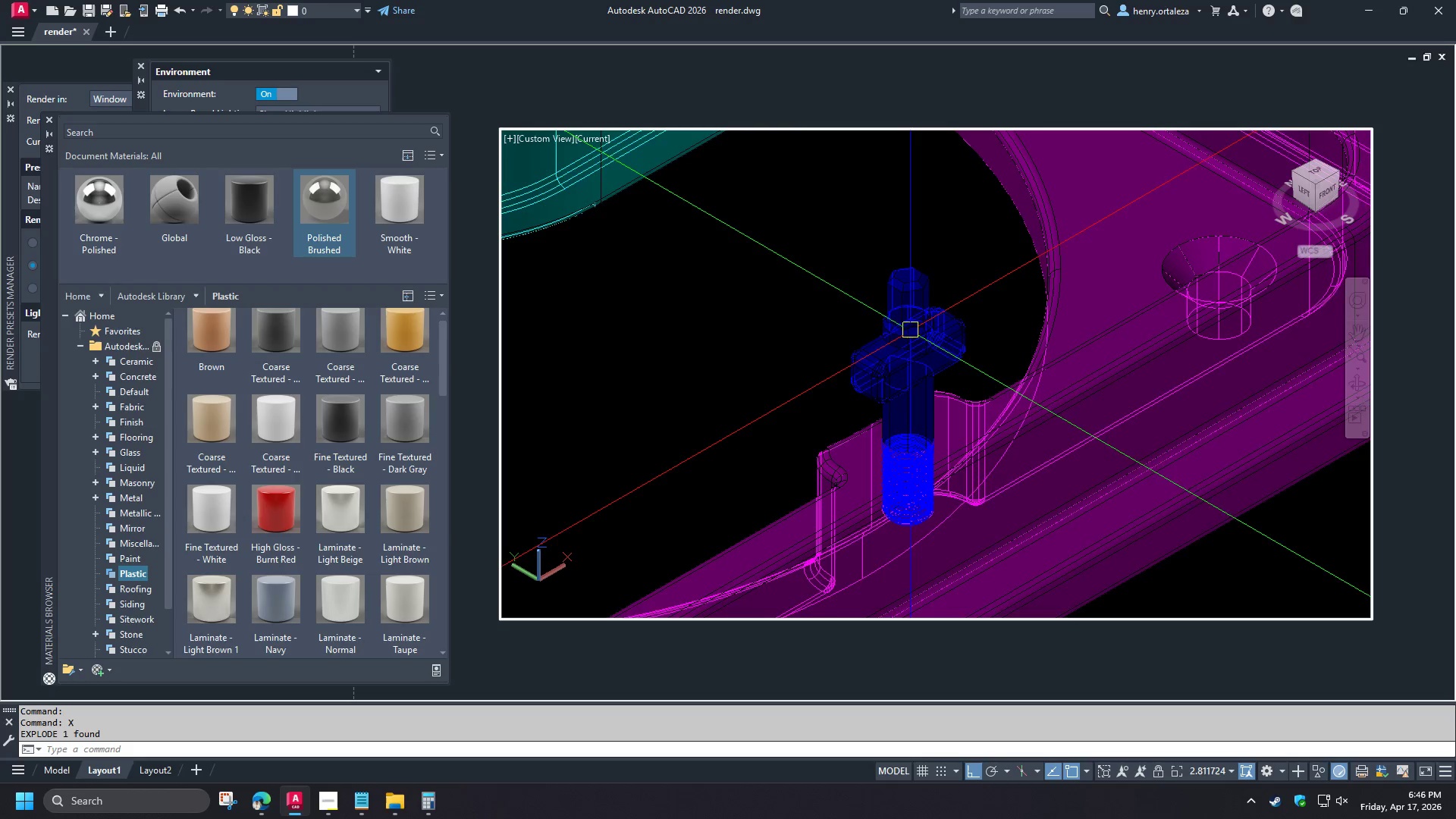 
left_click([910, 317])
 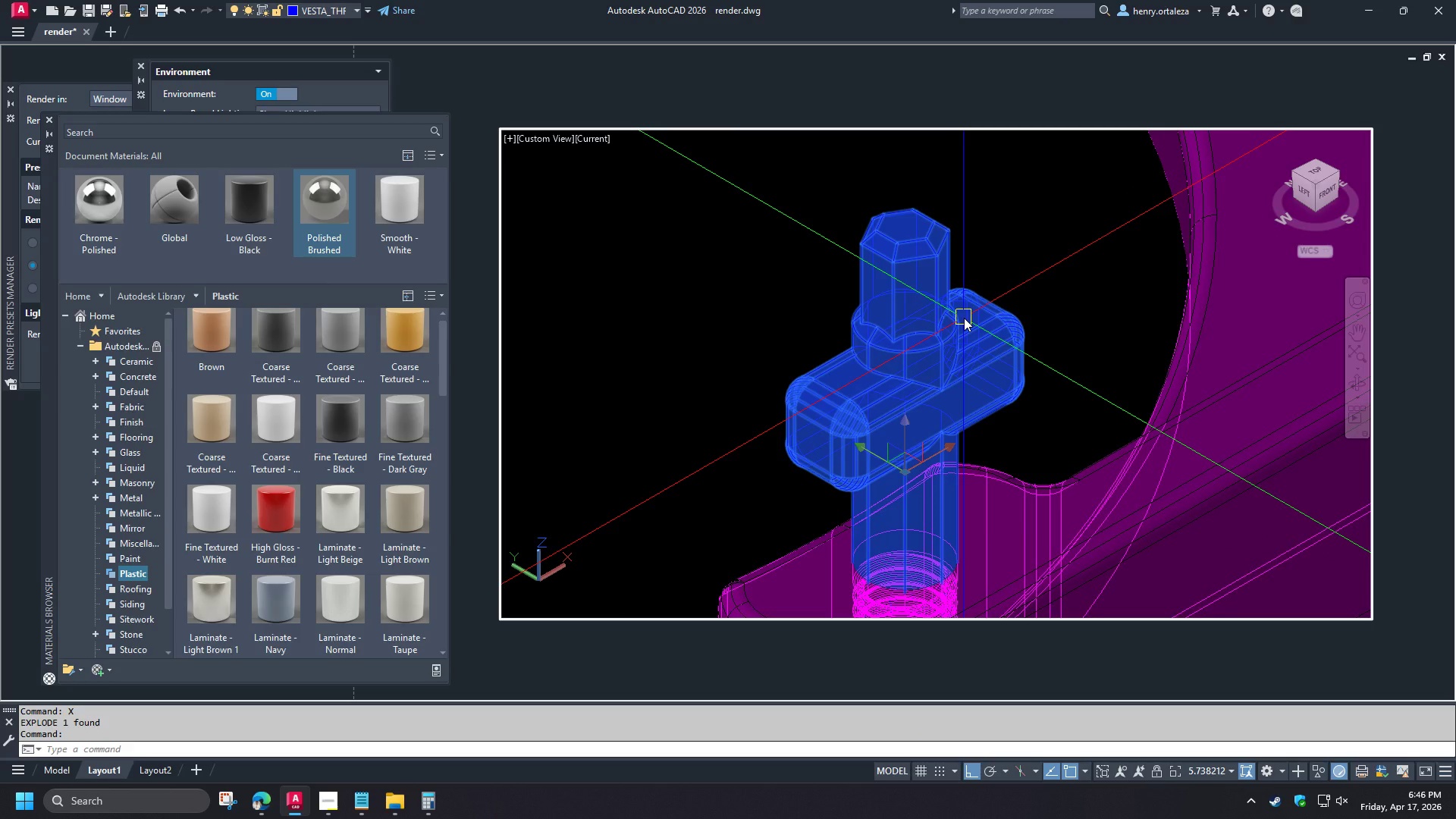 
scroll: coordinate [910, 318], scroll_direction: up, amount: 2.0
 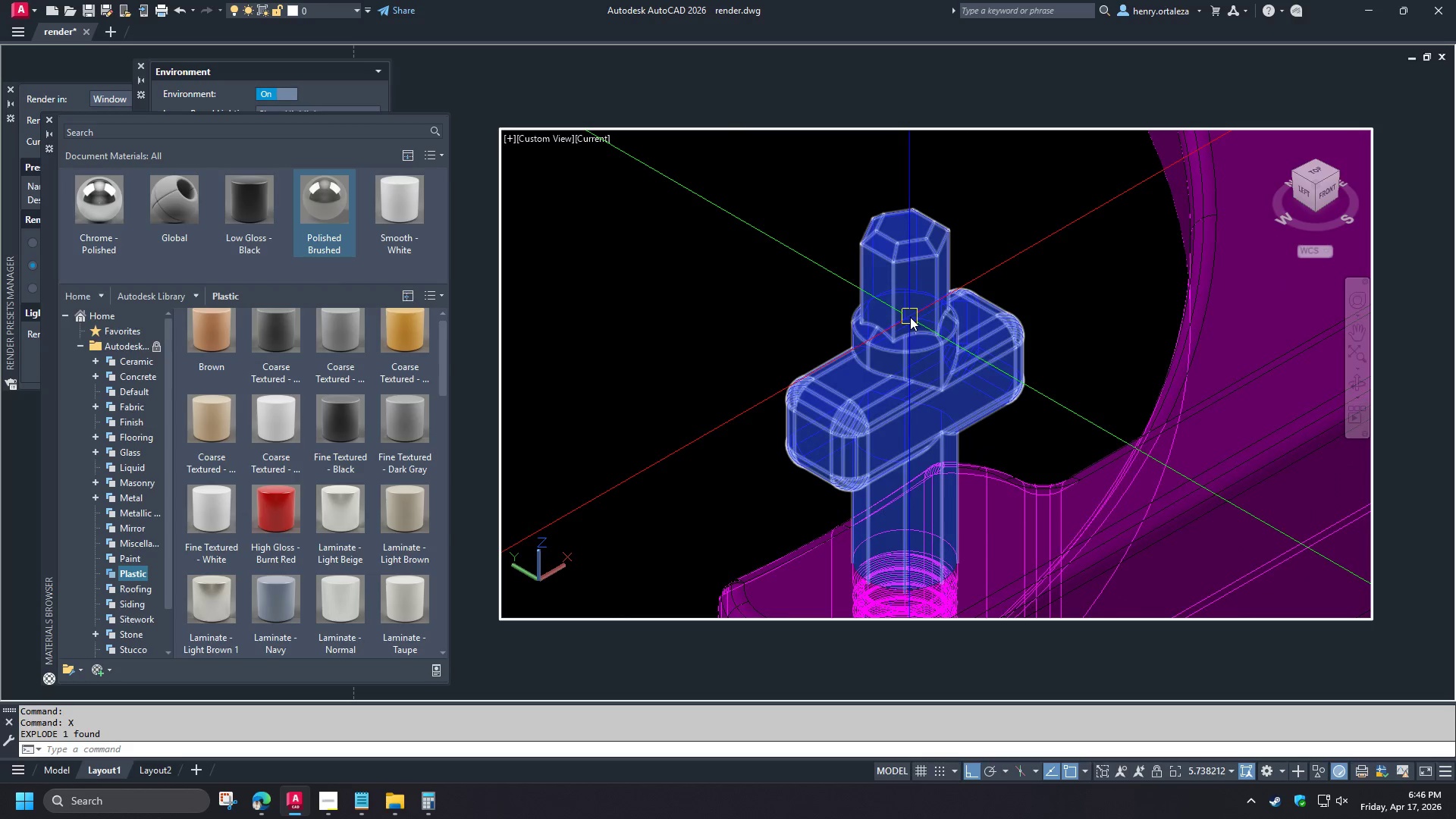 
type(ro)
 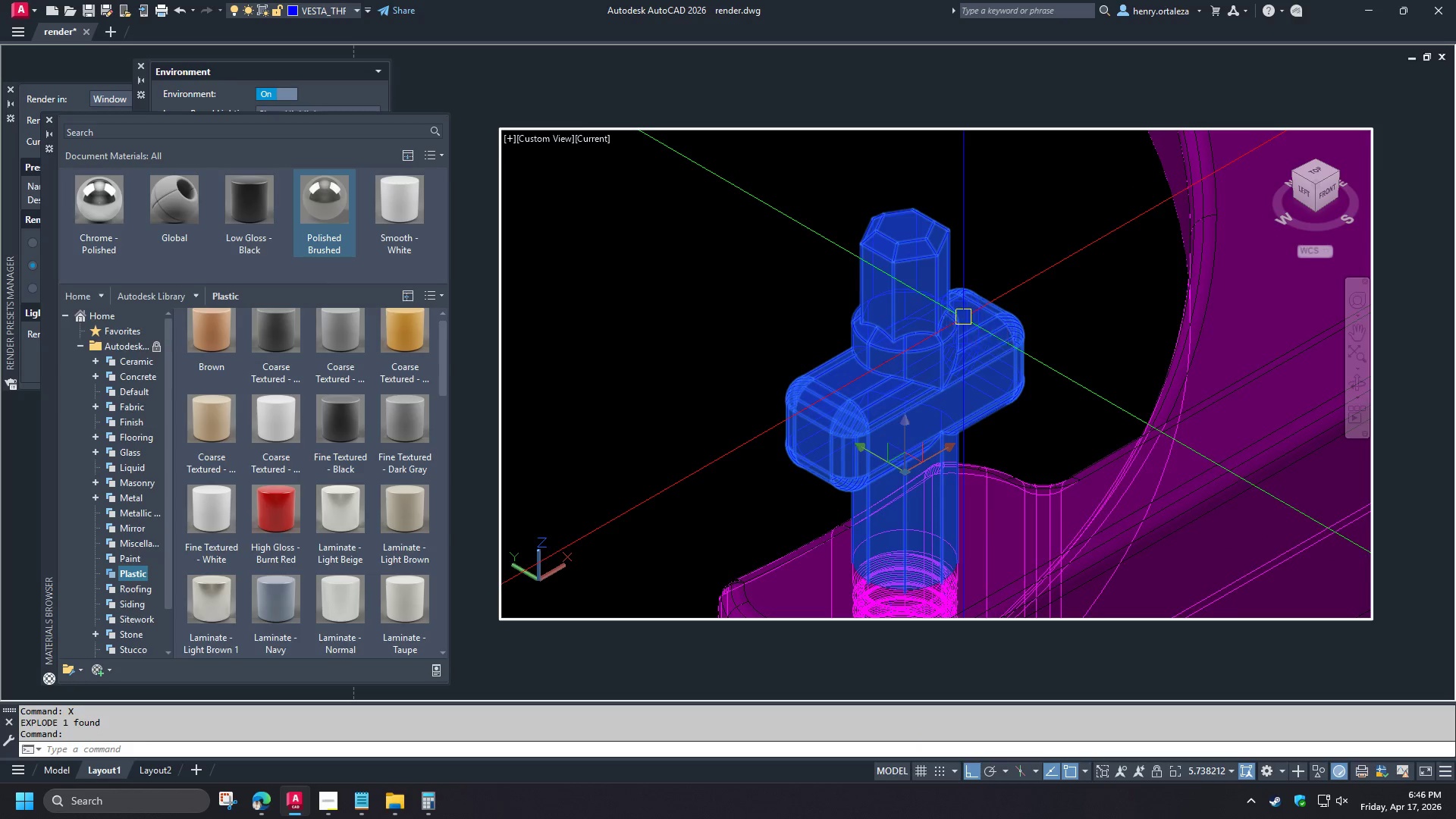 
type( cen )
 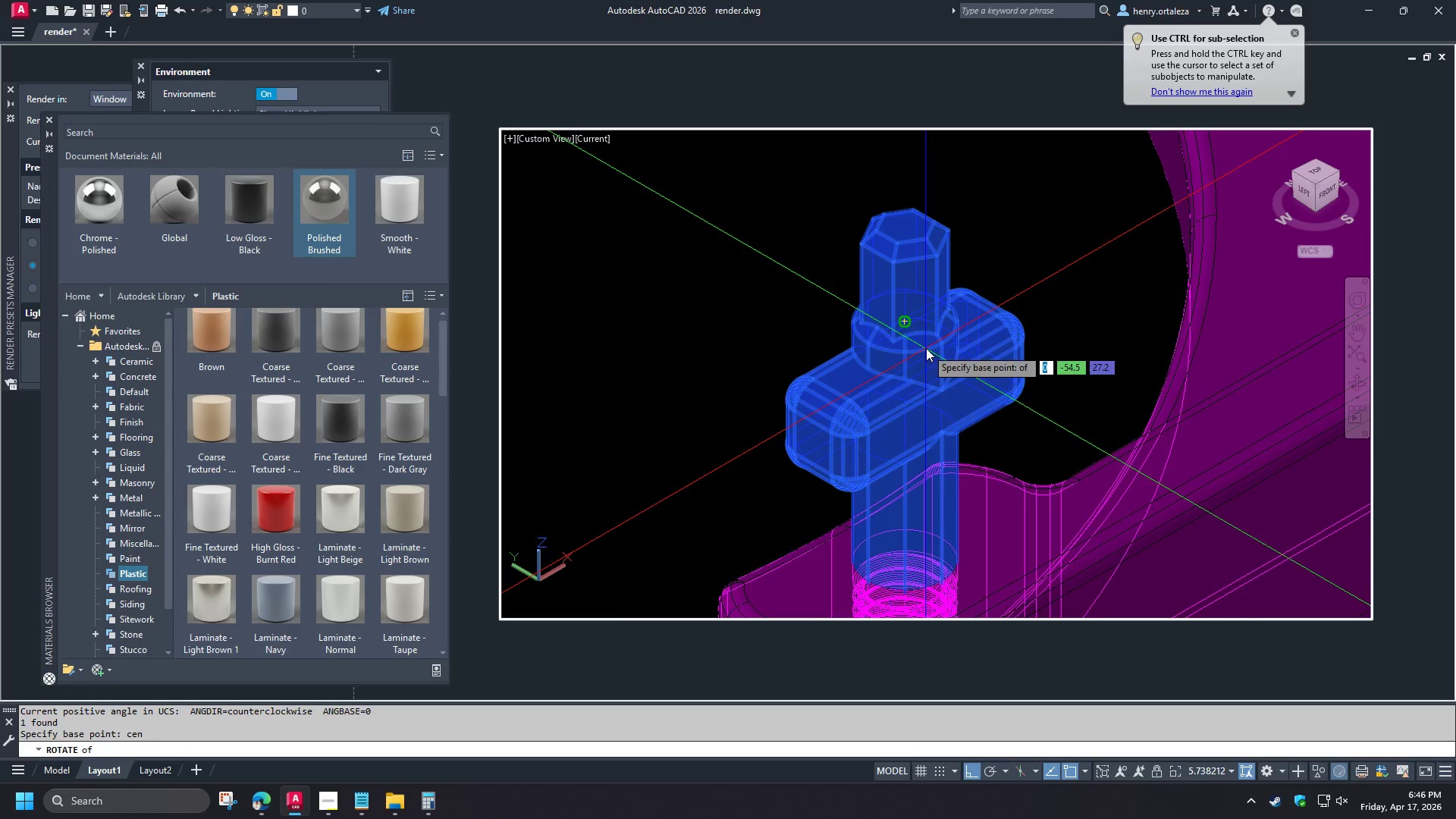 
left_click([926, 348])
 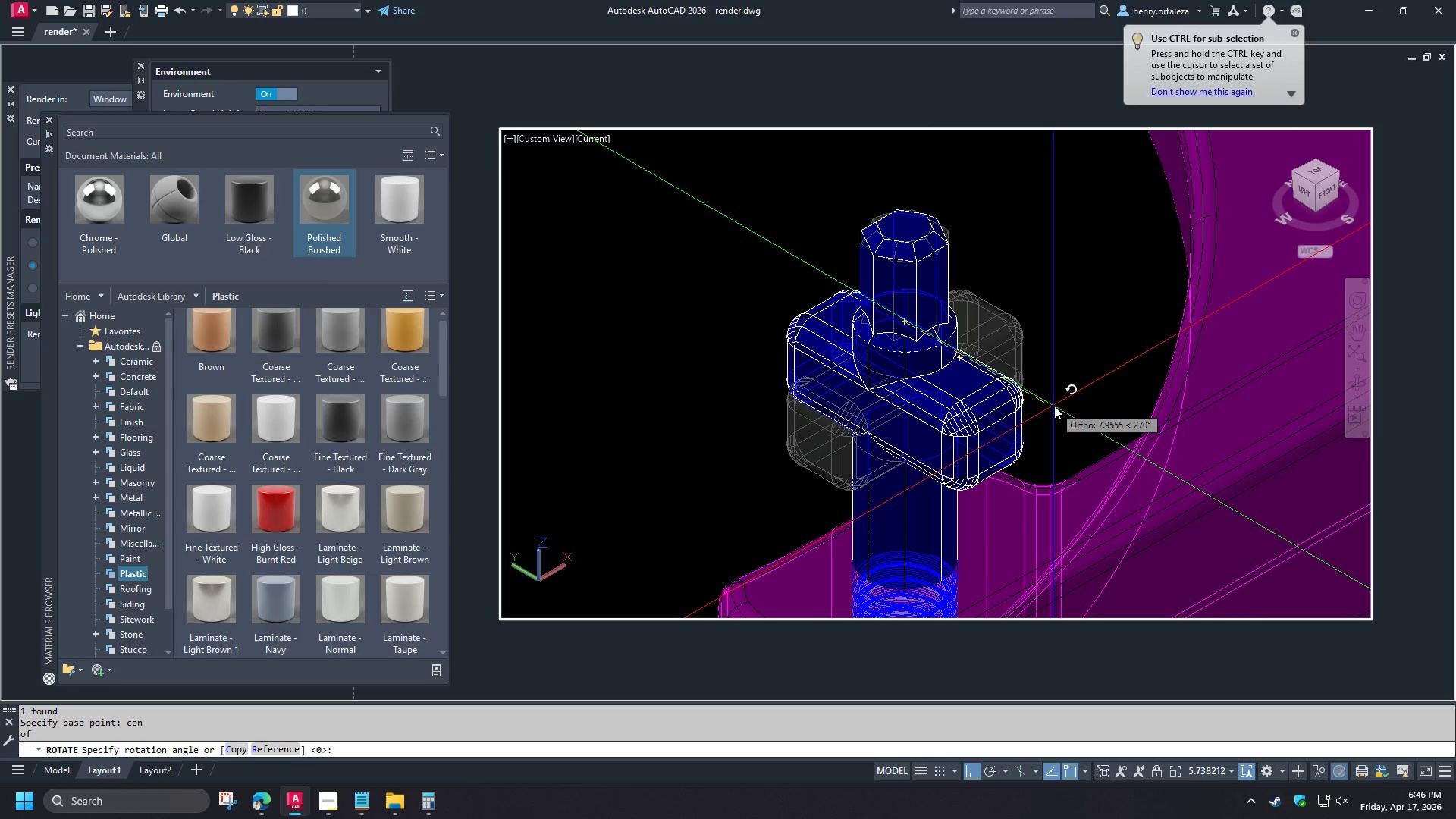 
key(Numpad9)
 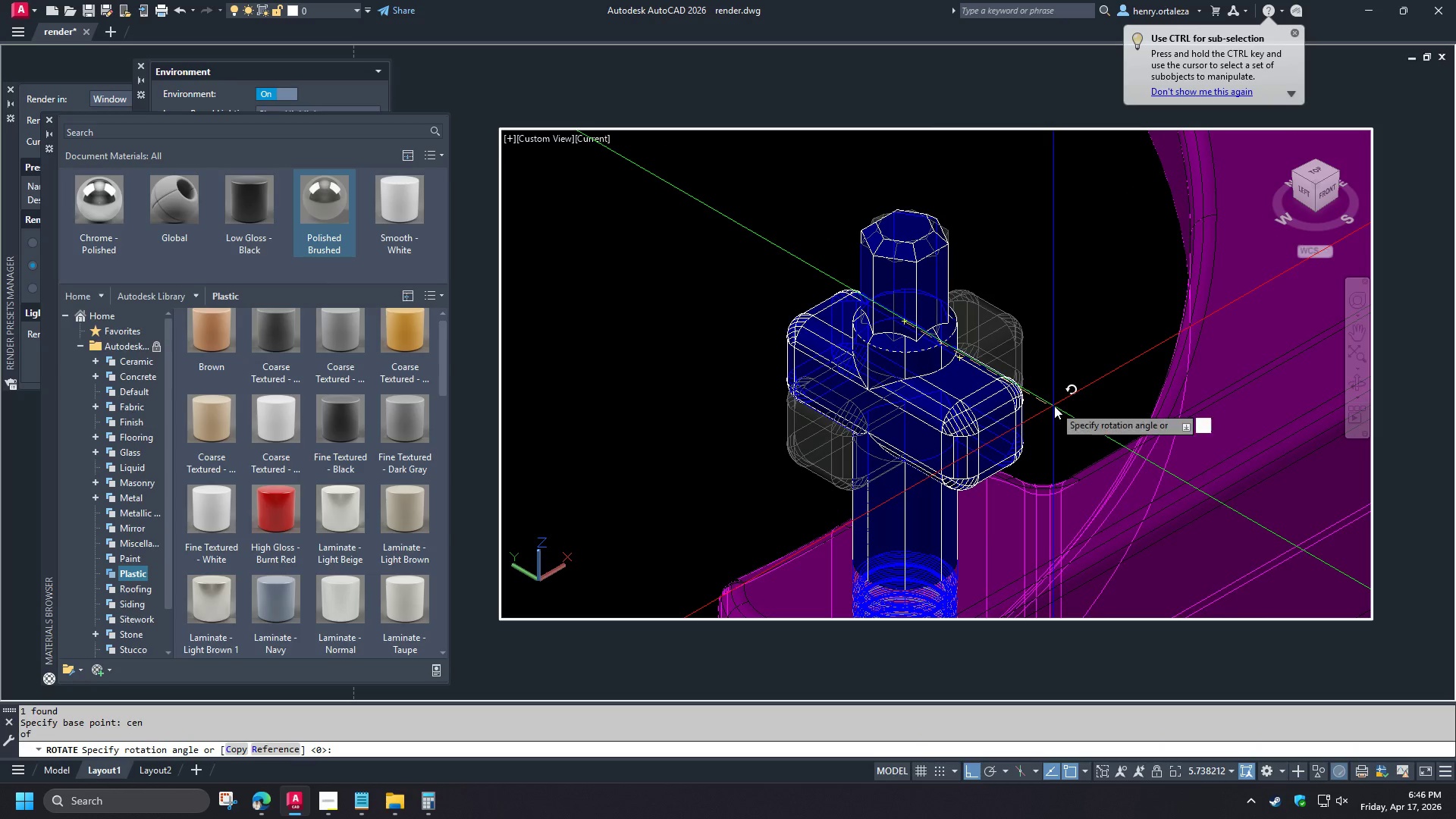 
key(Numpad0)
 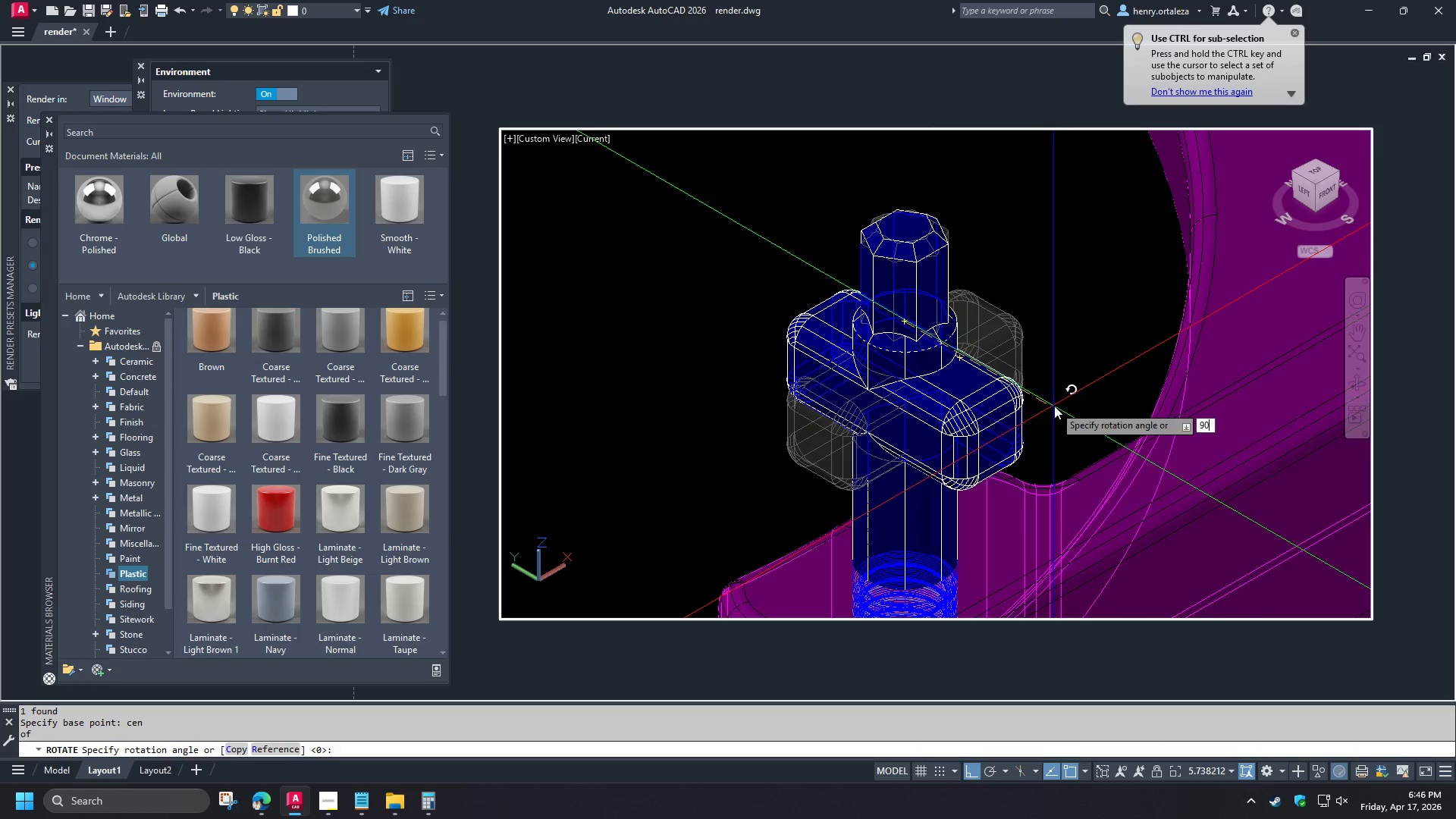 
key(NumpadEnter)
 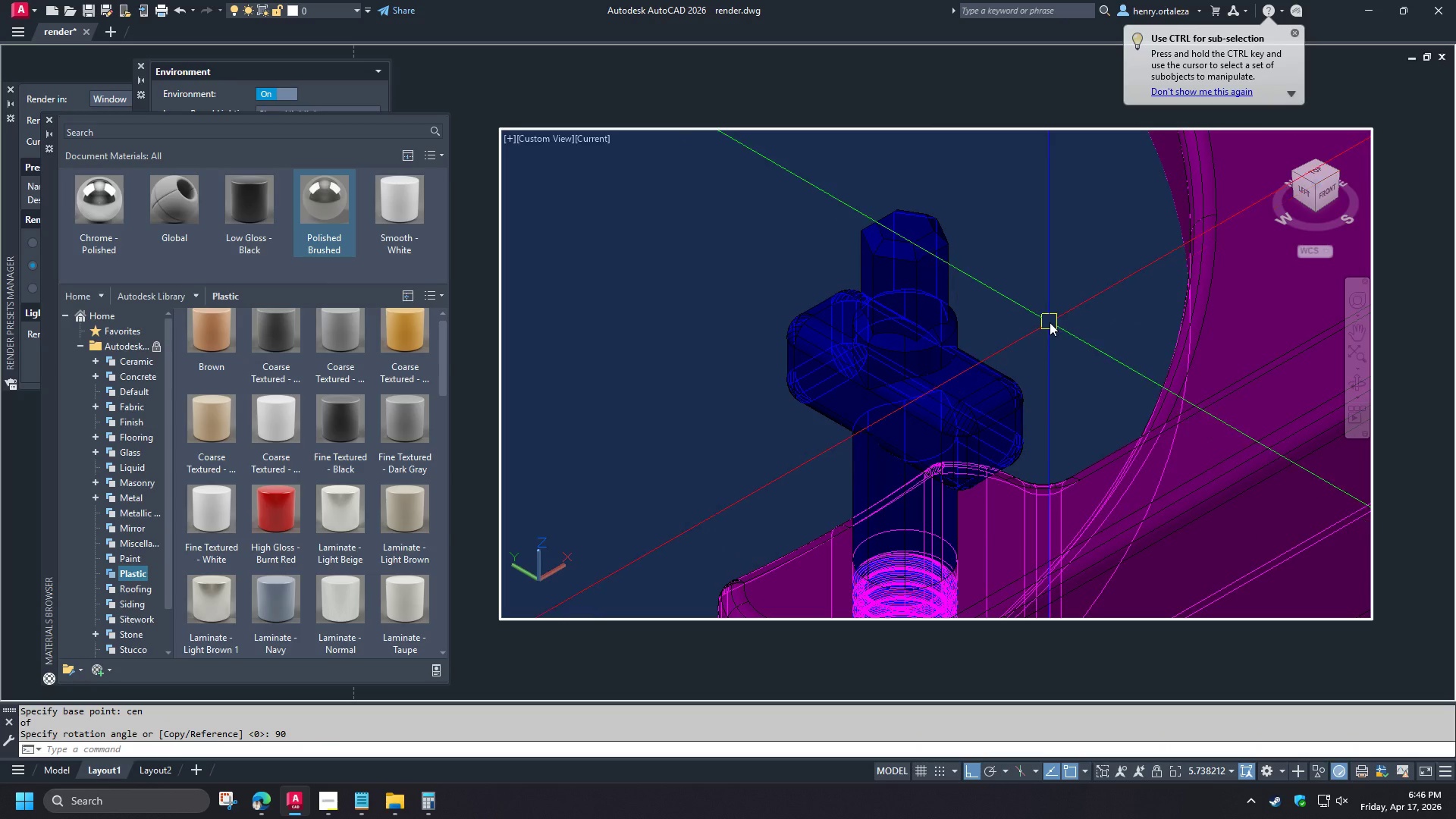 
key(R)
 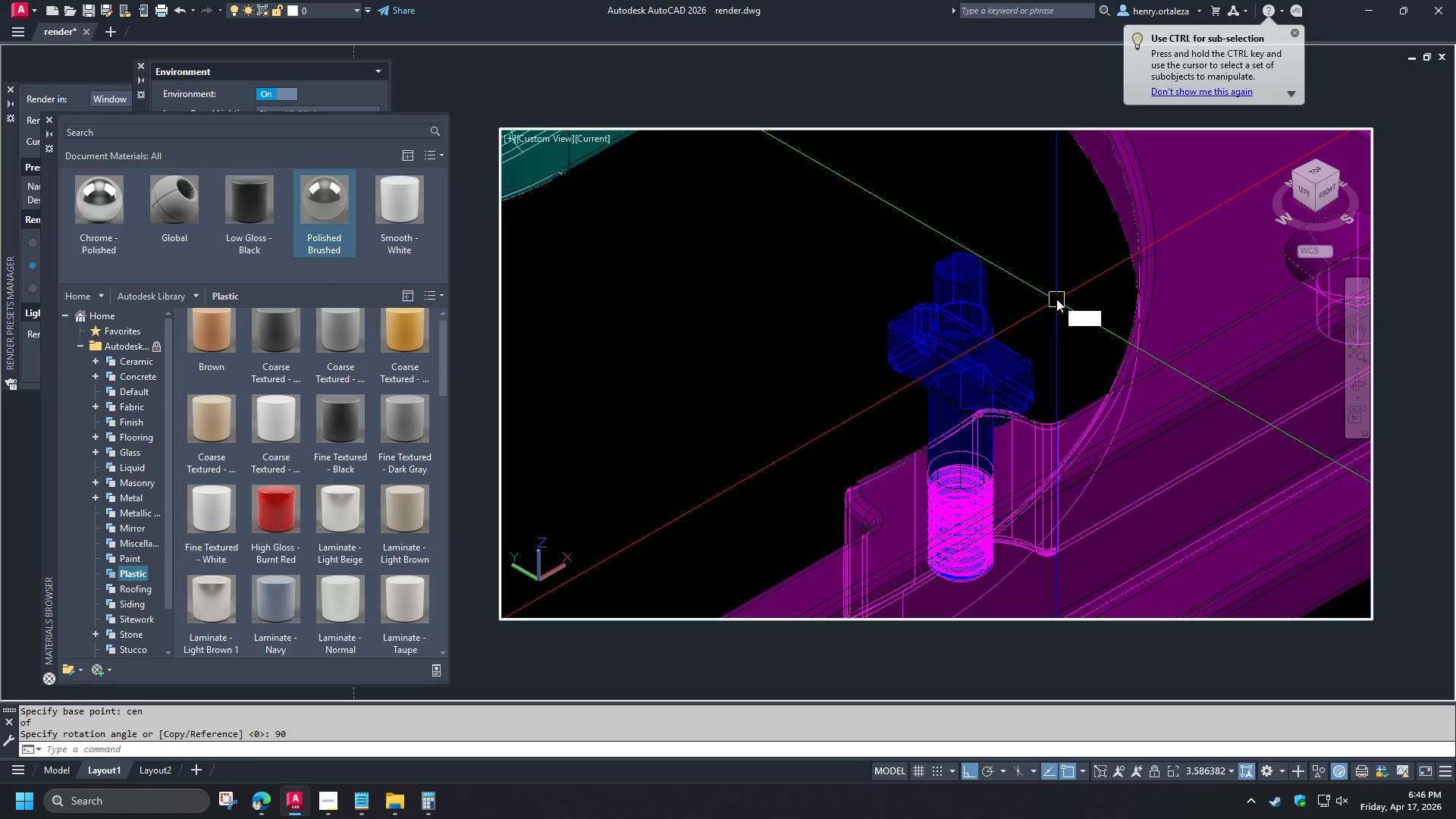 
scroll: coordinate [1053, 322], scroll_direction: down, amount: 1.0
 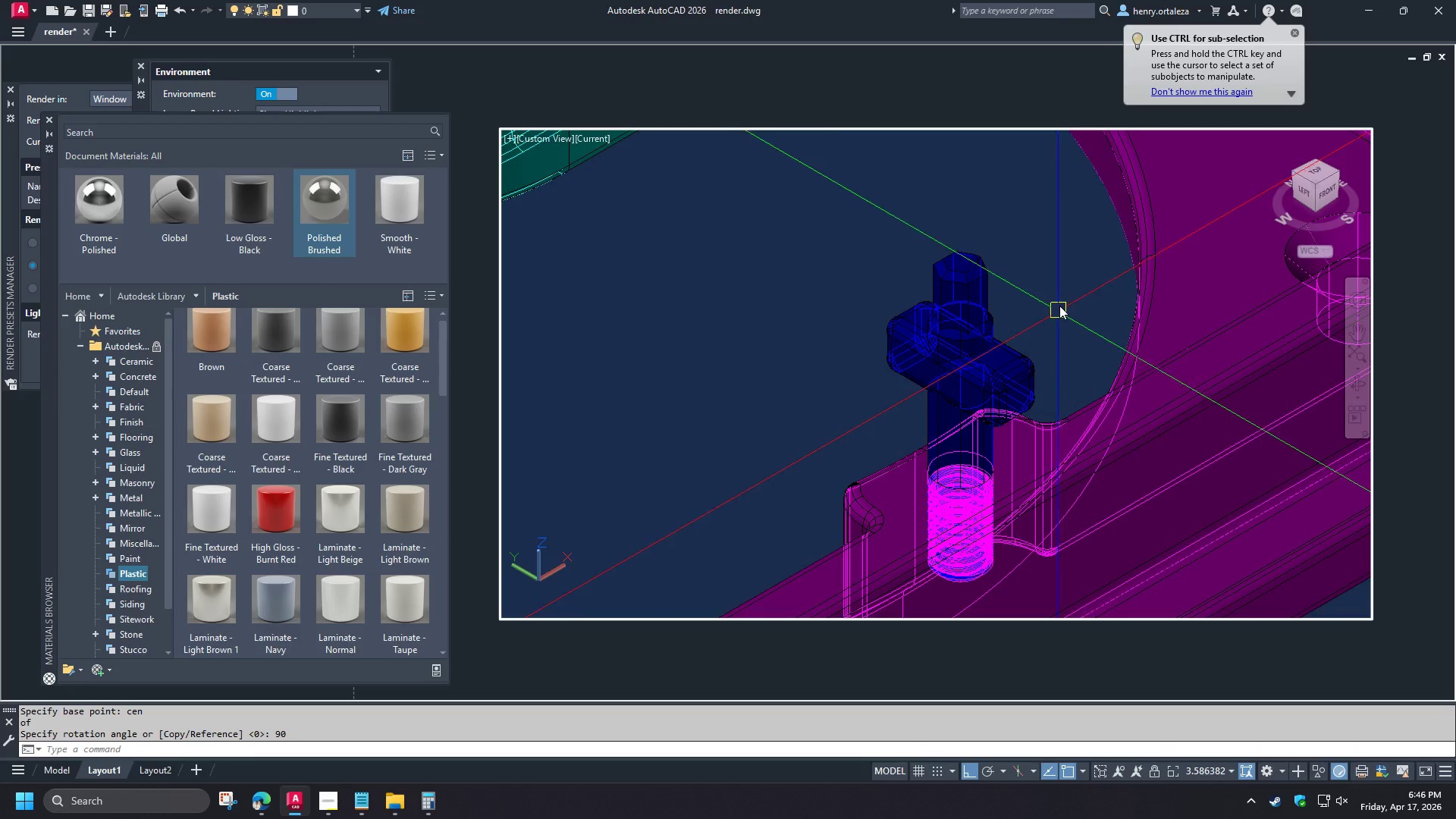 
key(E)
 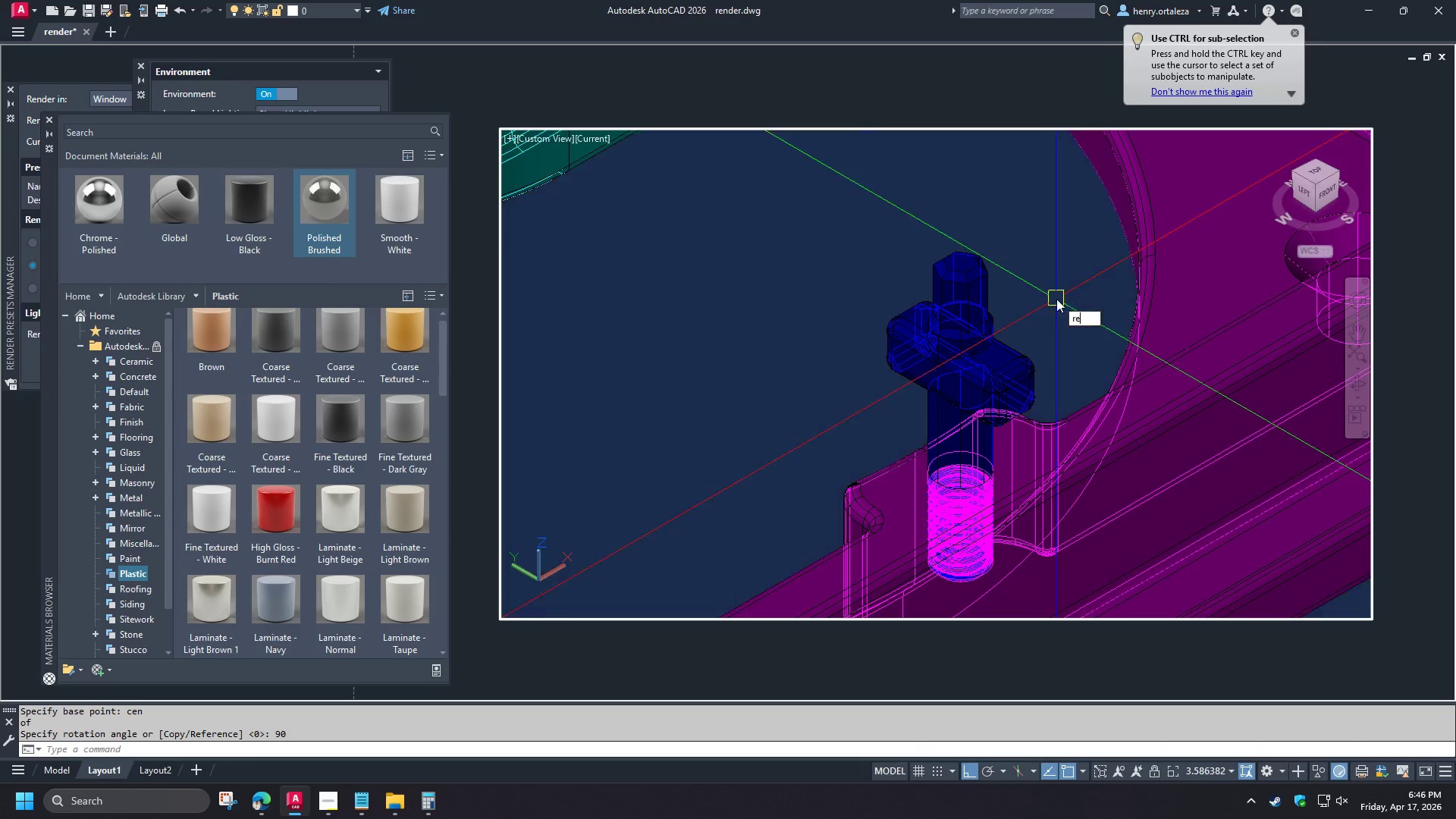 
key(Space)
 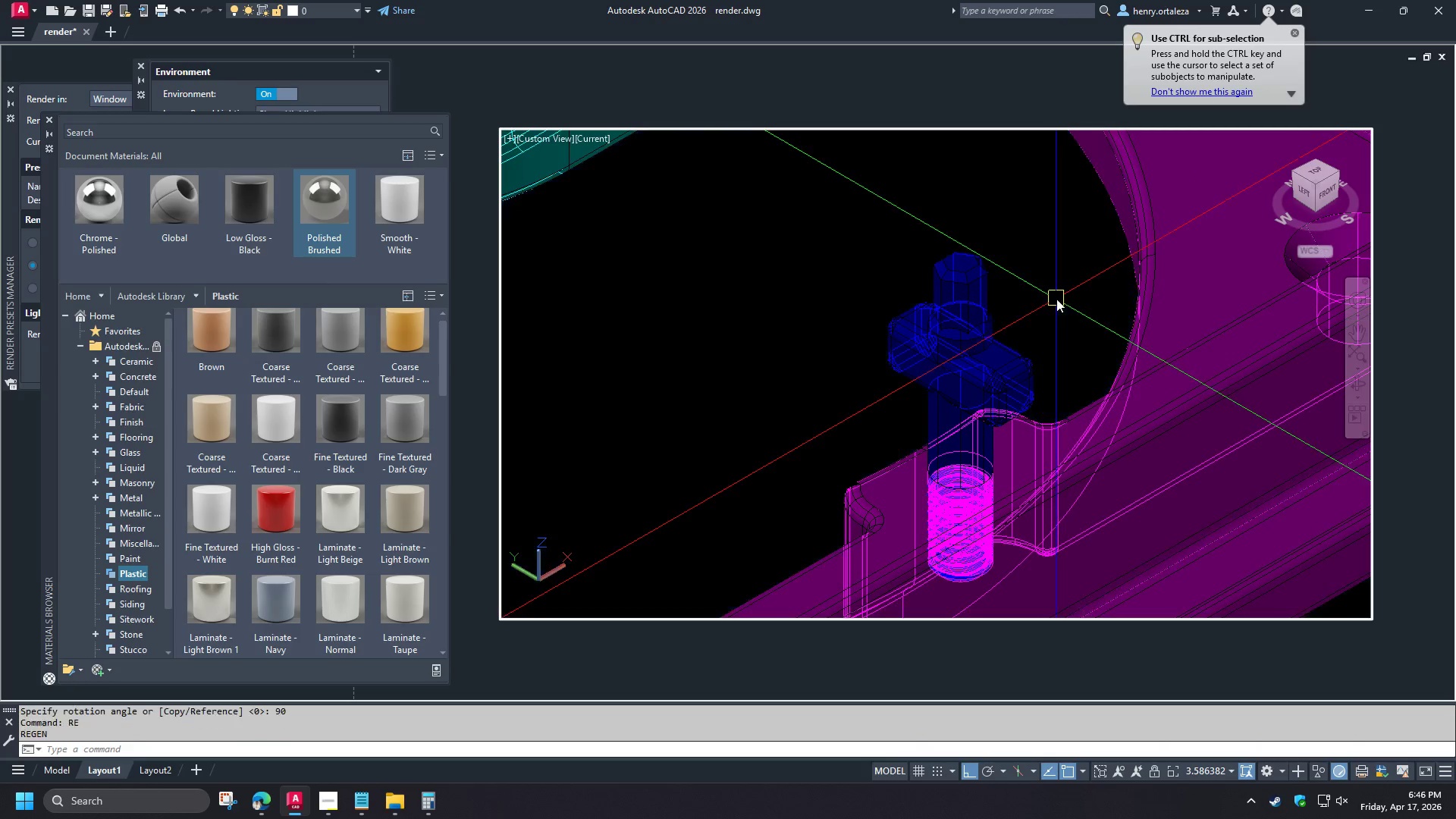 
scroll: coordinate [868, 374], scroll_direction: down, amount: 4.0
 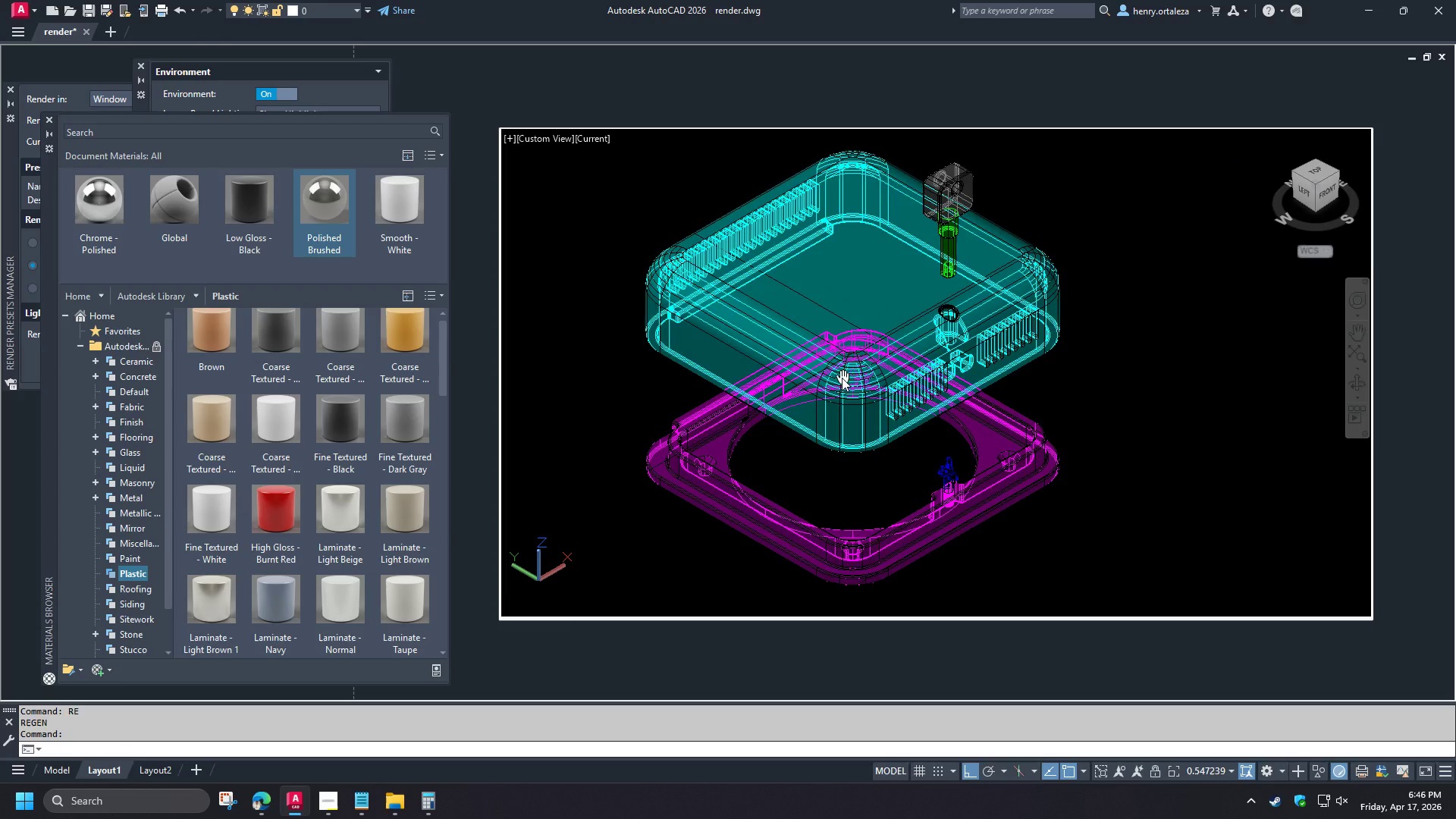 
key(Z)
 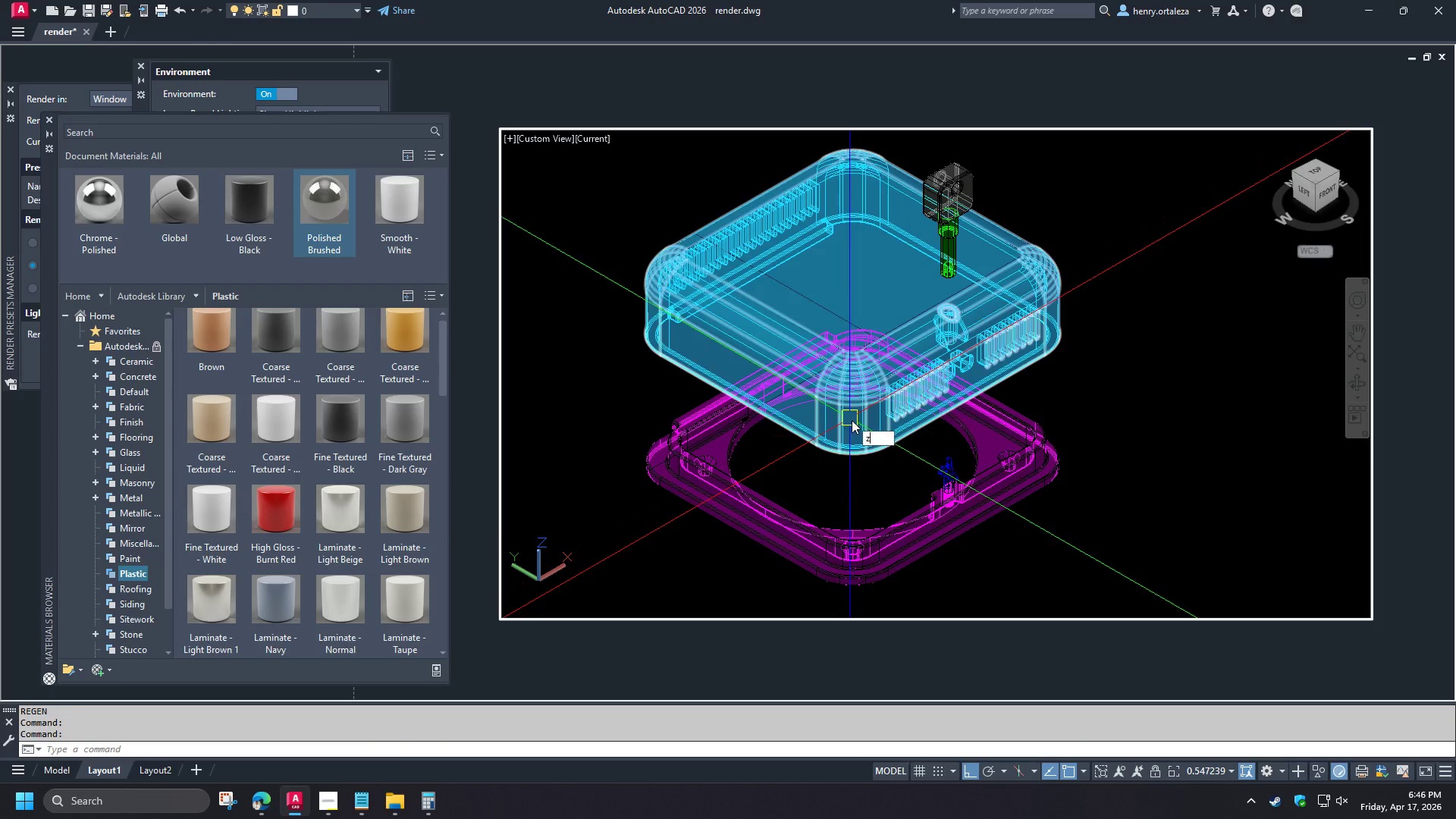 
key(Space)
 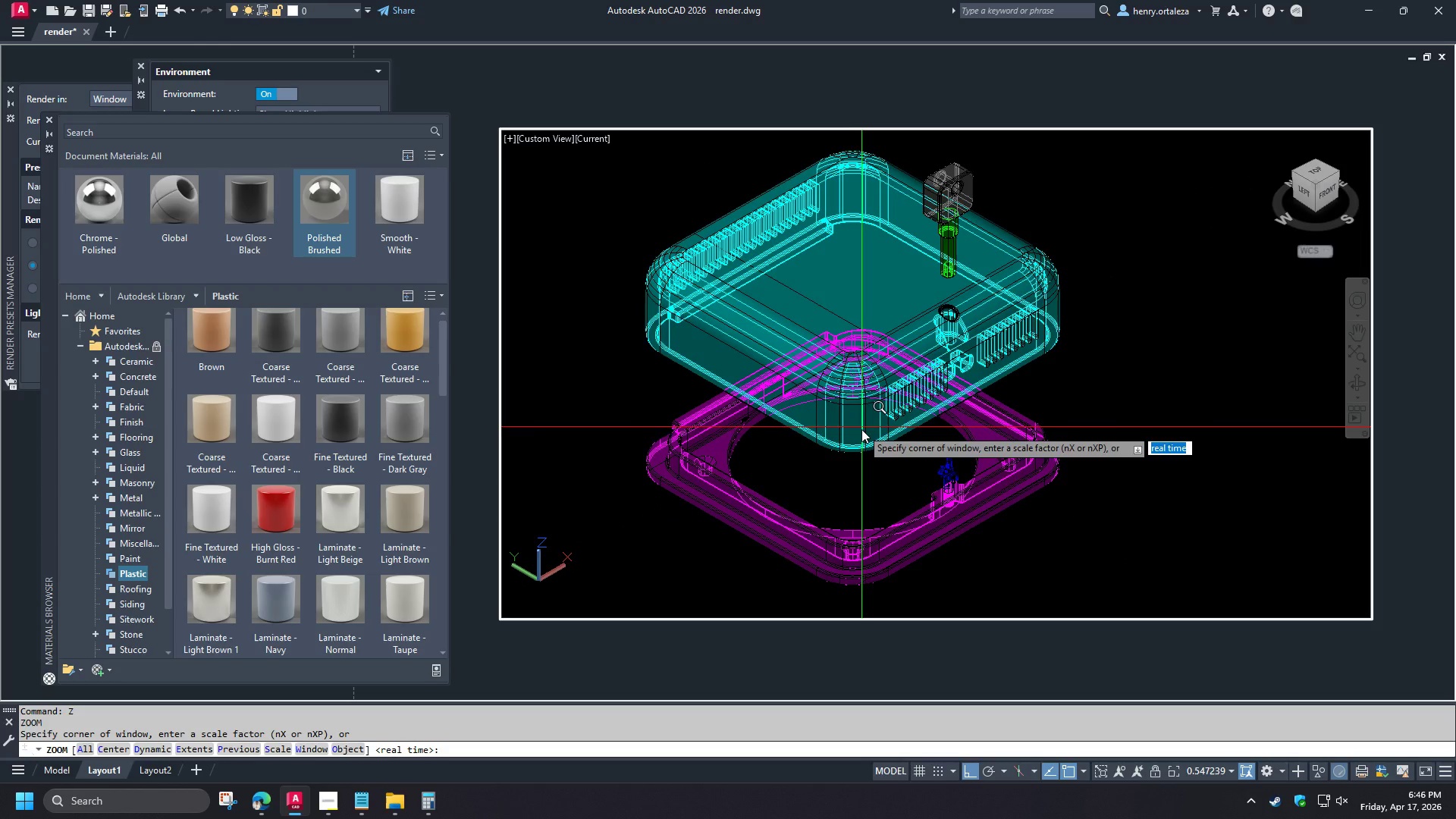 
key(O)
 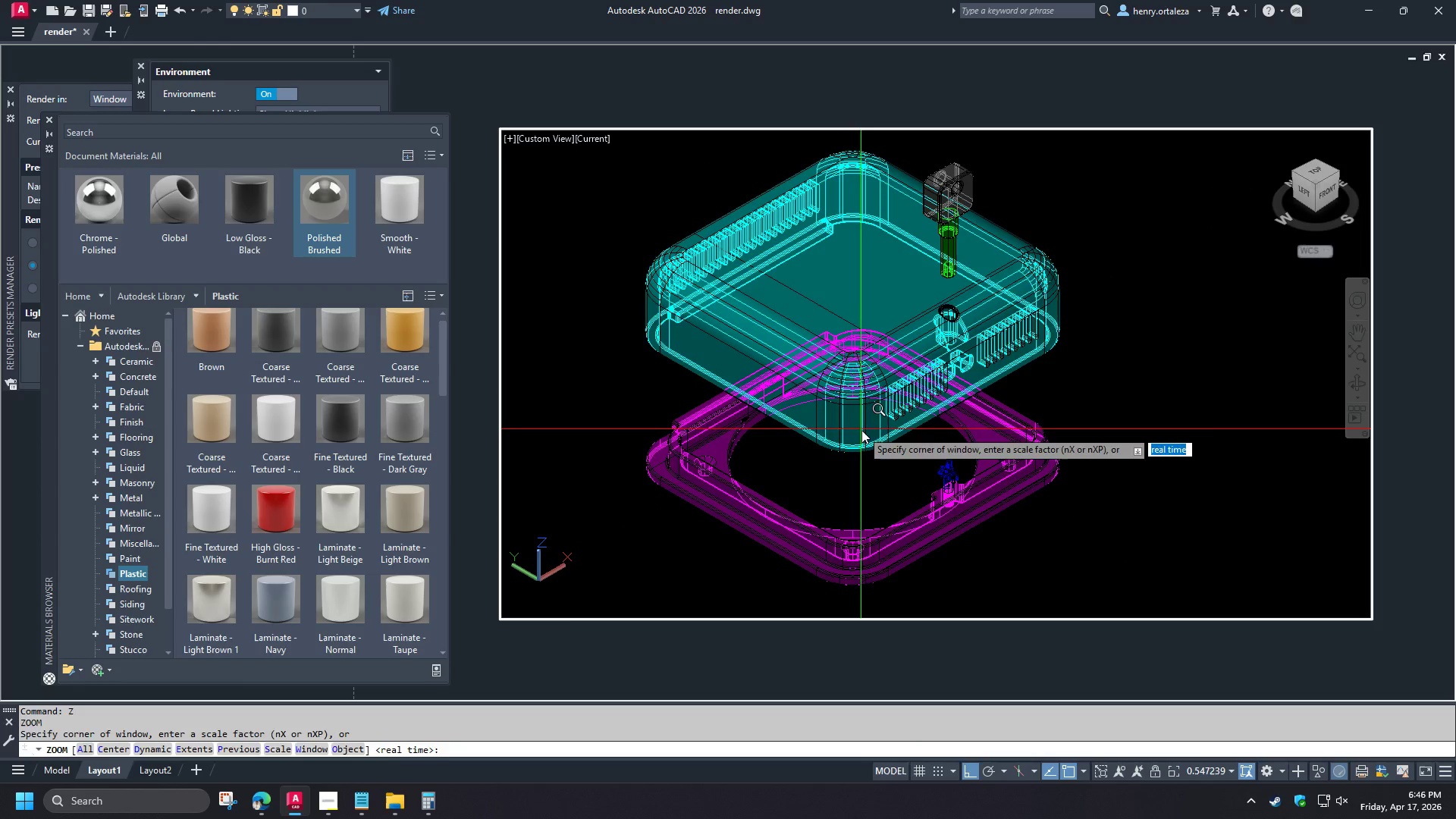 
key(Space)
 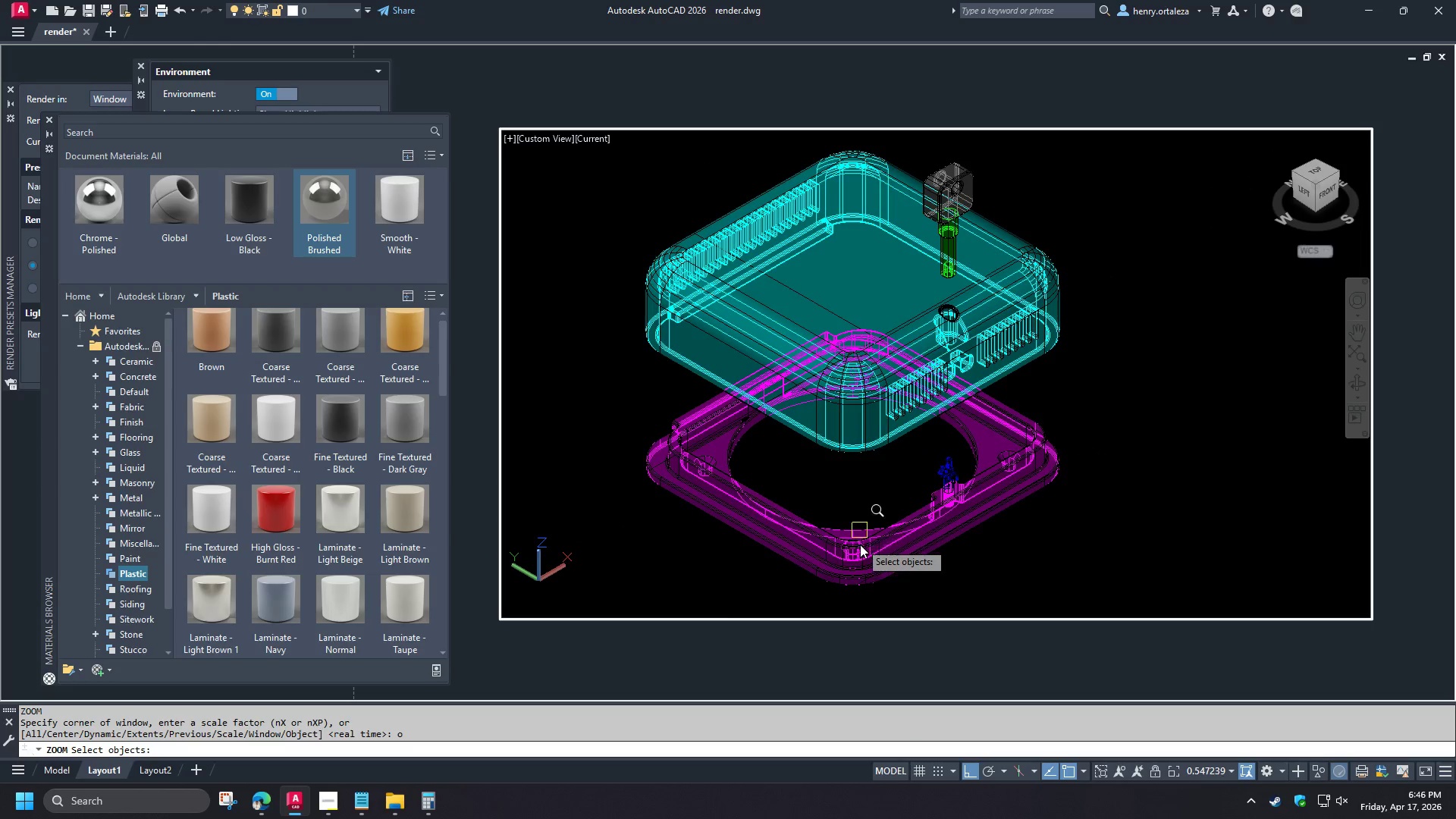 
left_click([860, 546])
 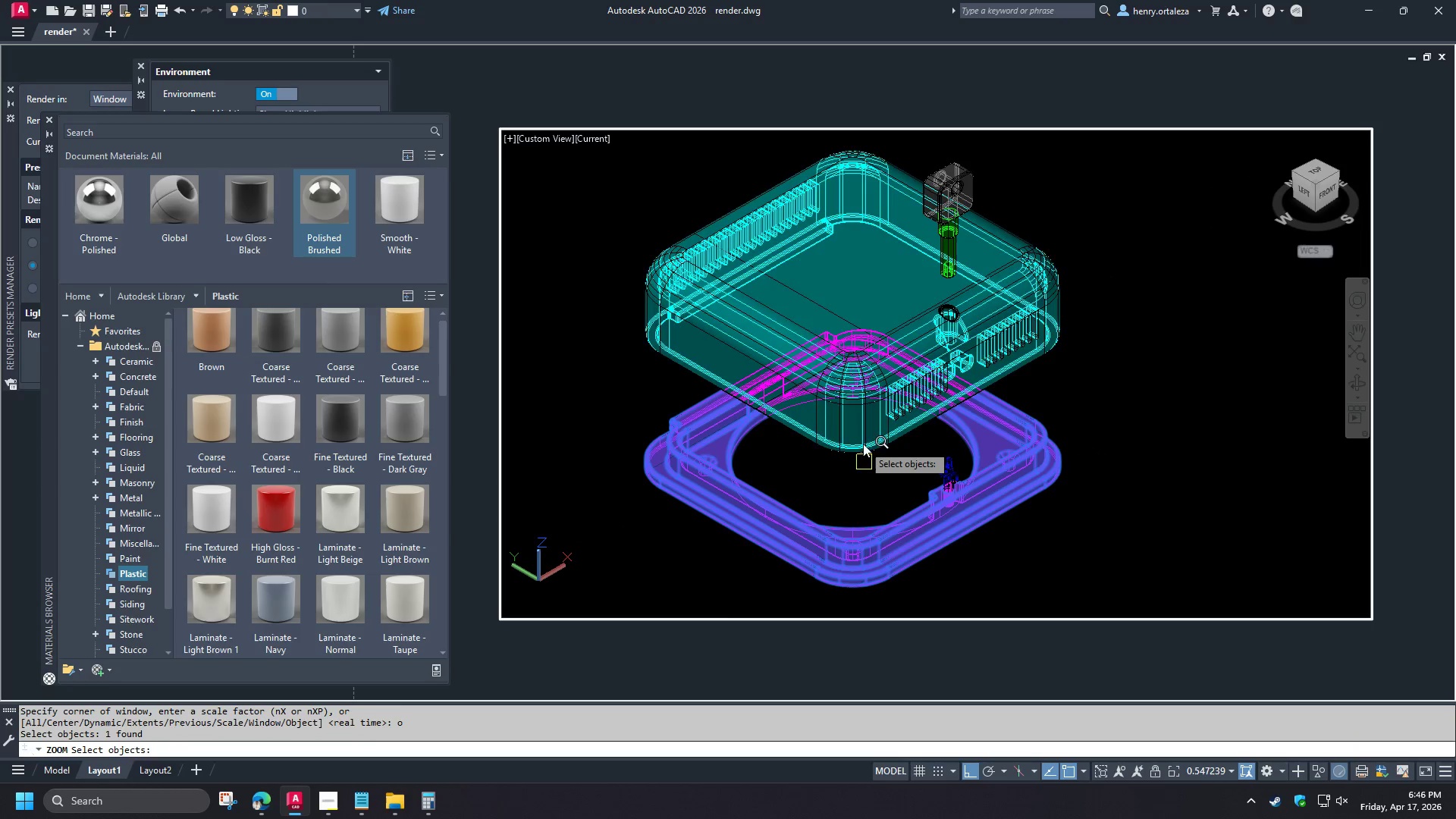 
left_click([863, 441])
 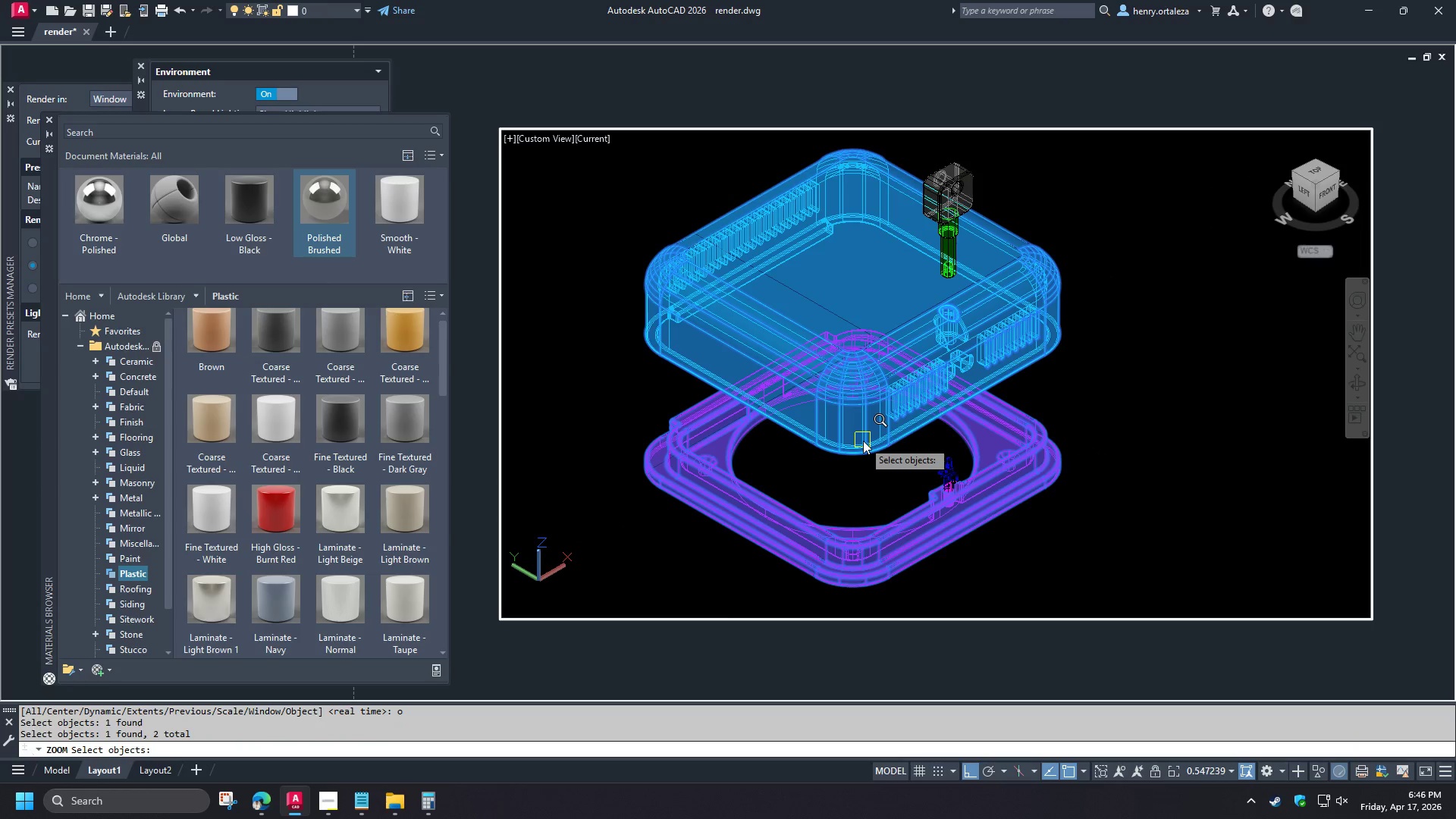 
key(Space)
 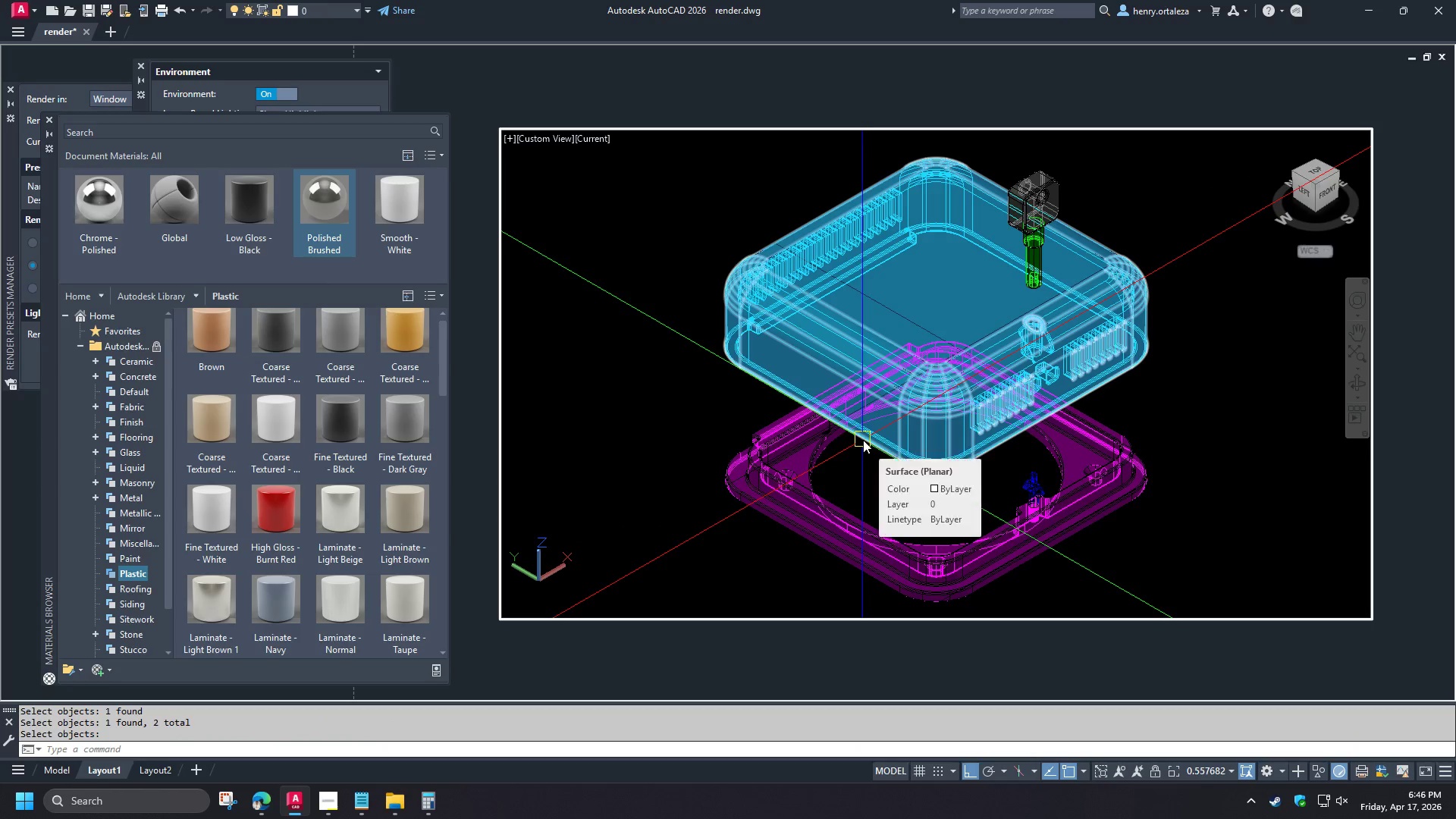 
key(Z)
 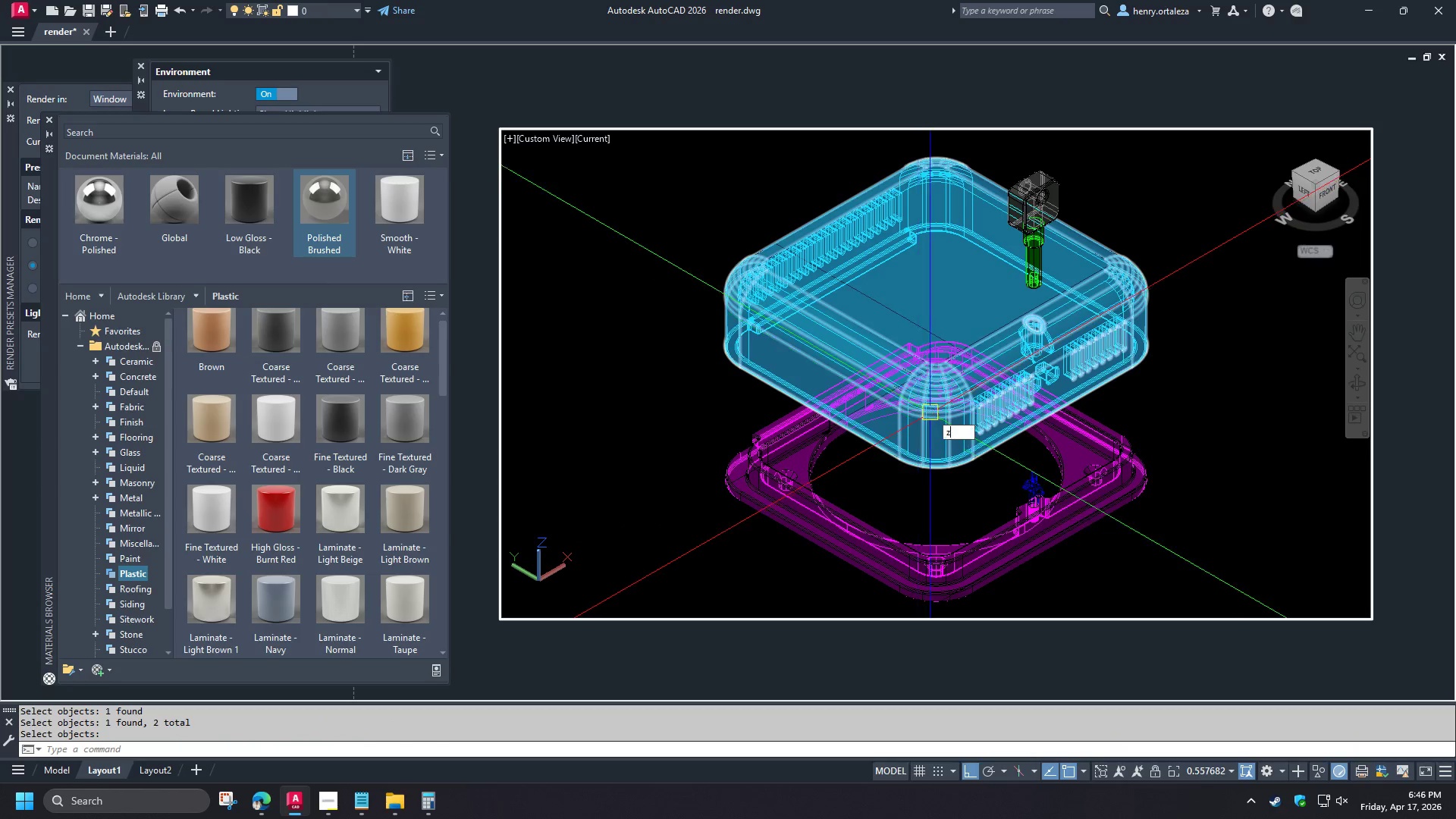 
key(Space)
 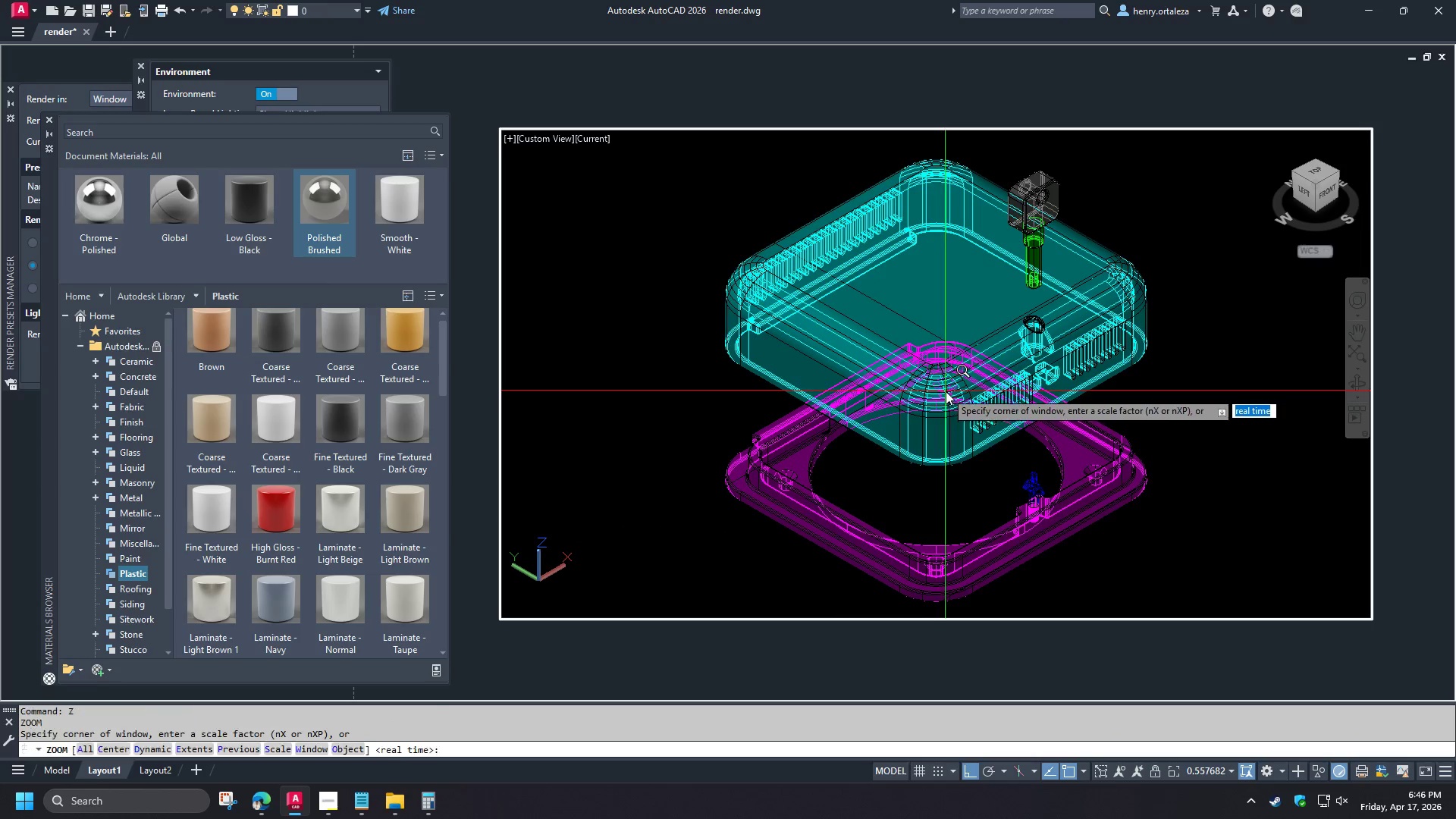 
key(Space)
 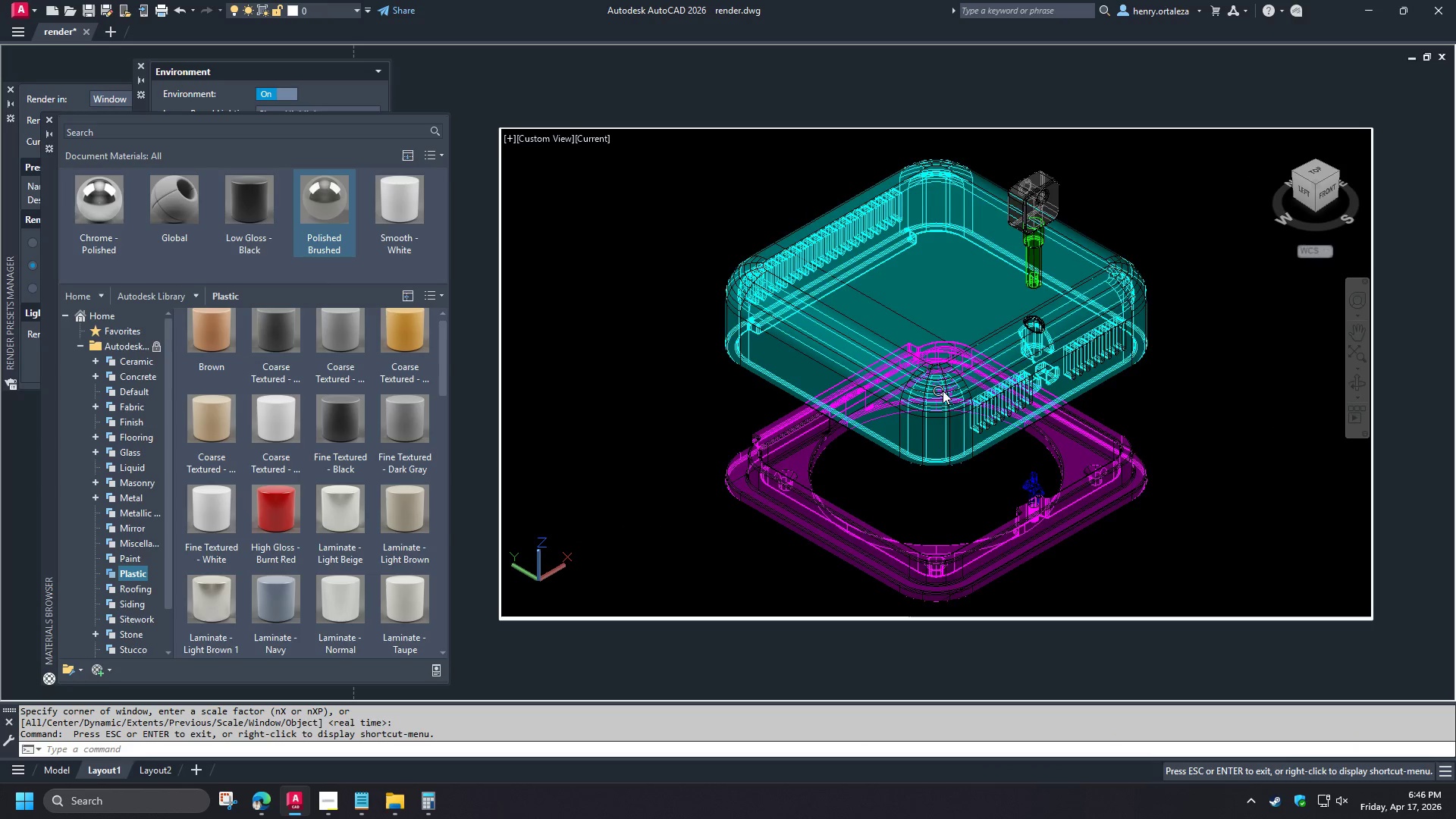 
left_click_drag(start_coordinate=[943, 391], to_coordinate=[943, 400])
 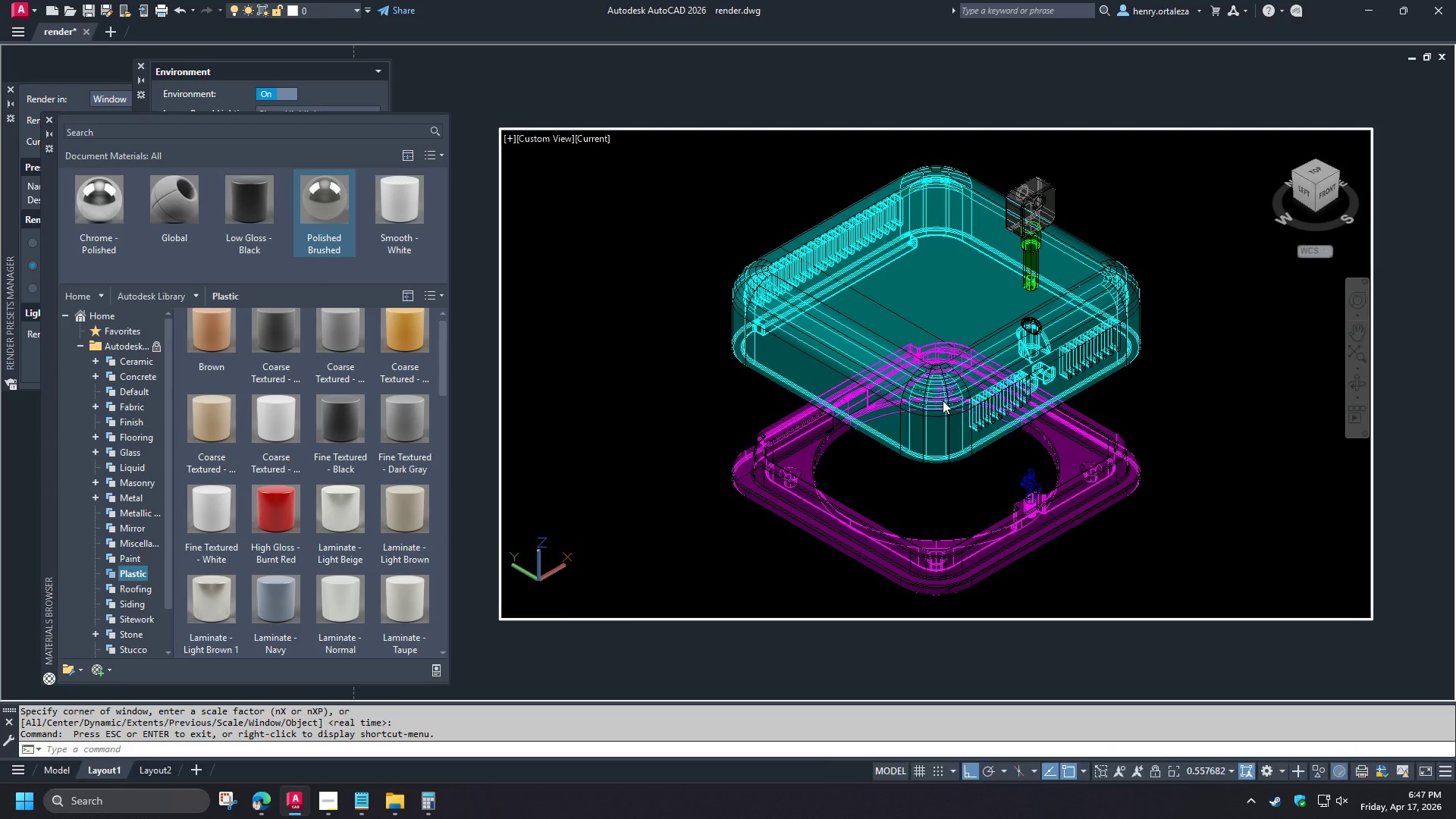 
key(Space)
 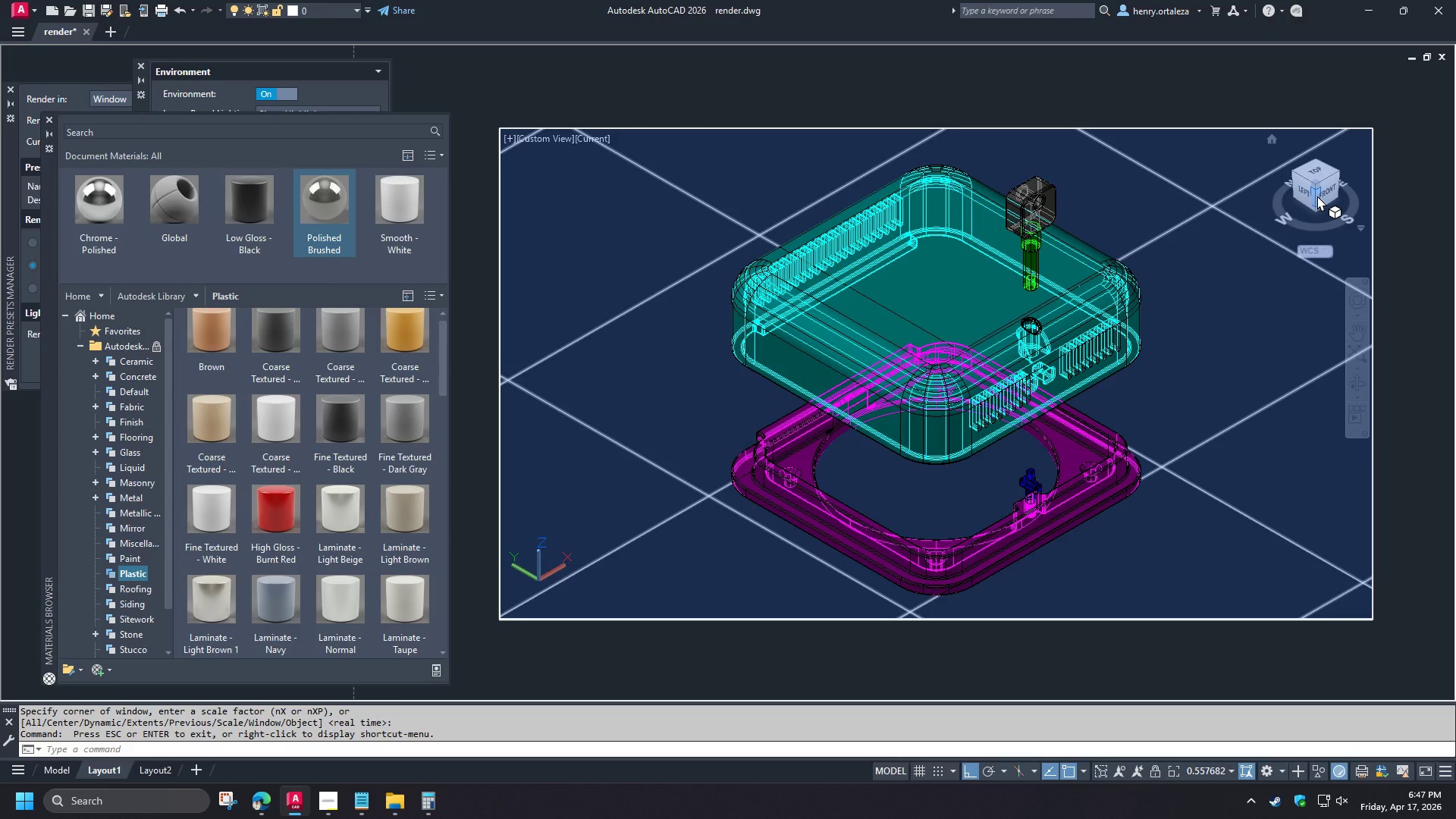 
right_click([1317, 196])
 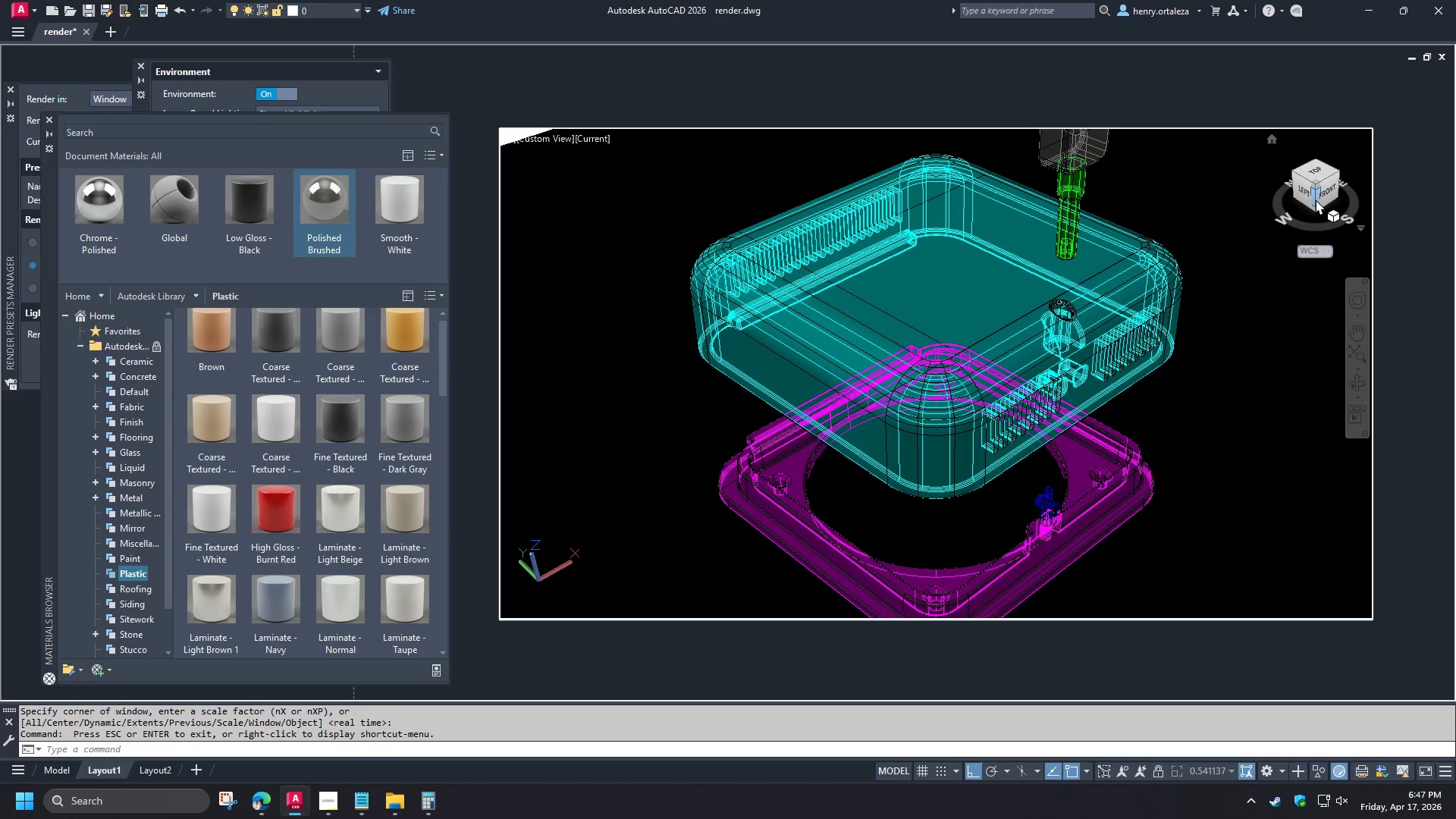 
left_click([938, 495])
 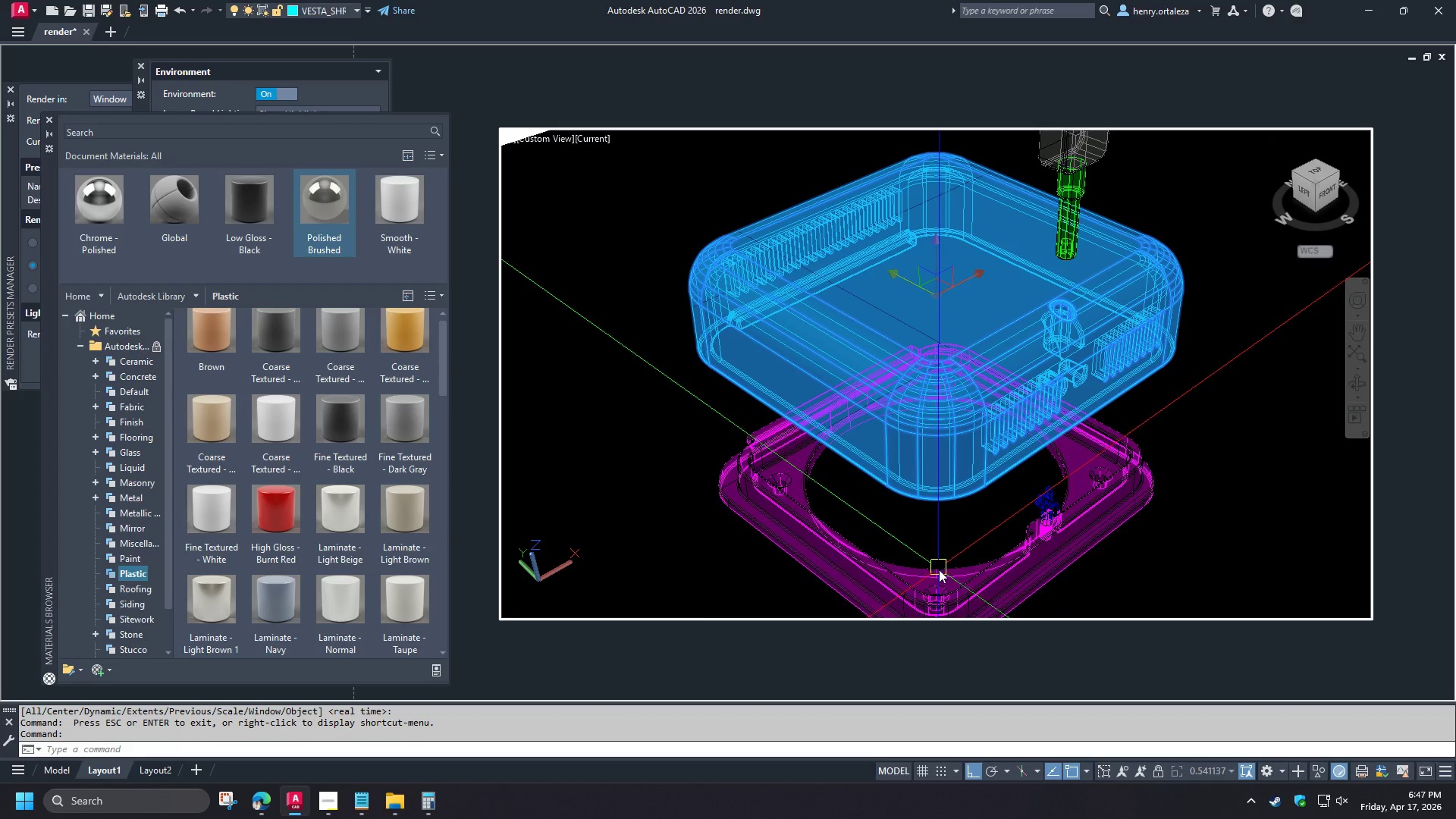 
left_click([939, 577])
 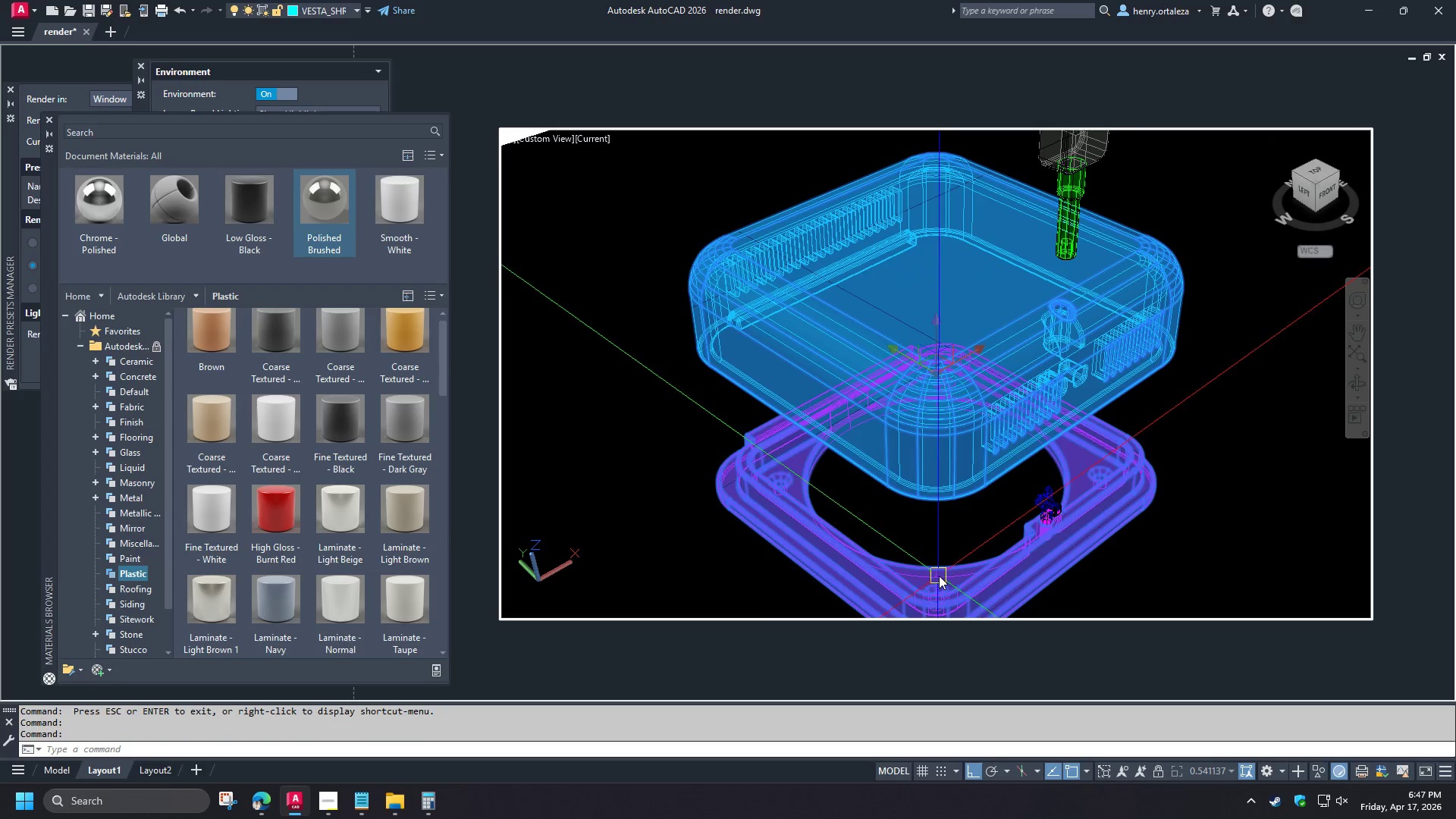 
right_click([937, 558])
 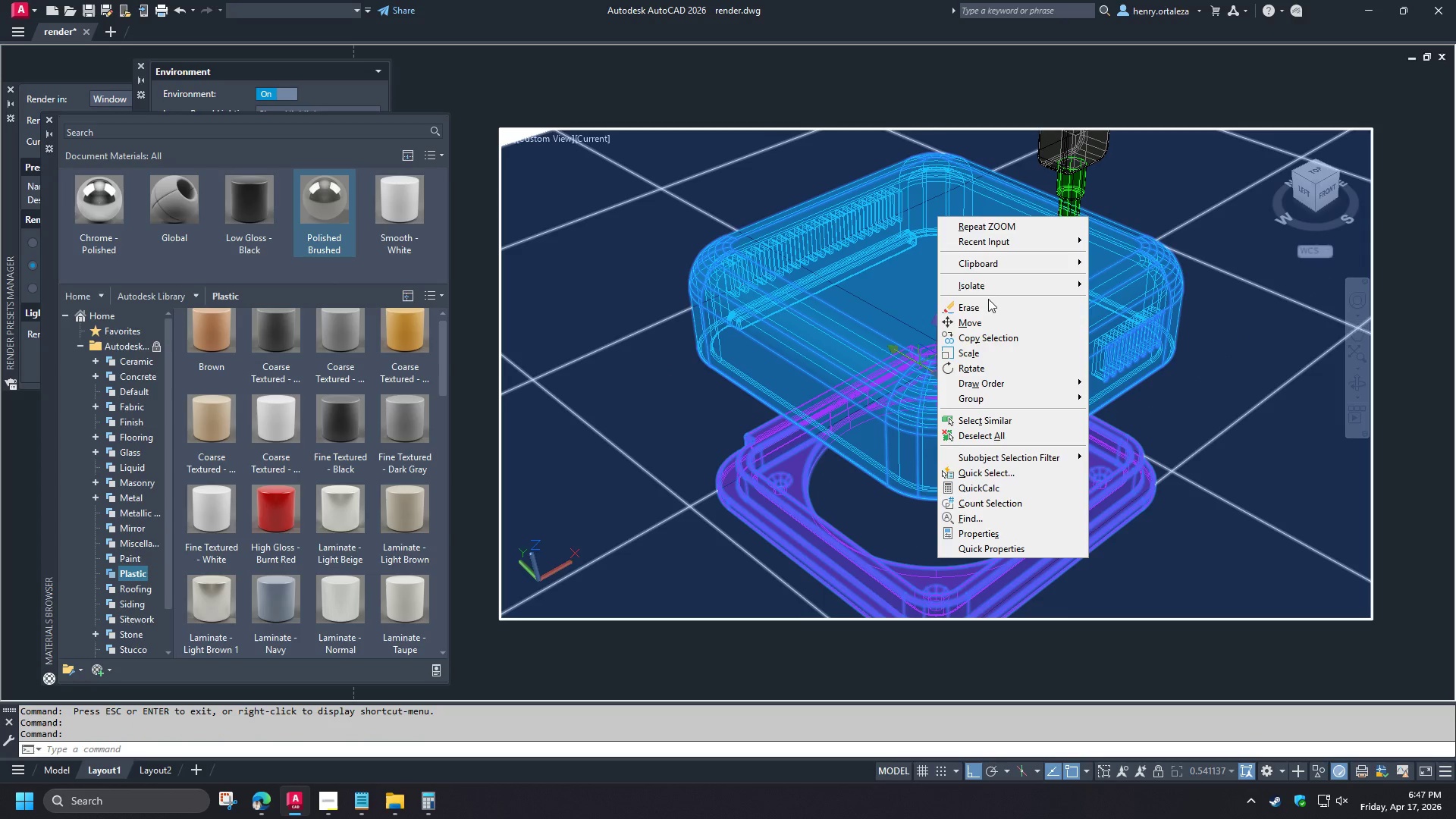 
key(Escape)
 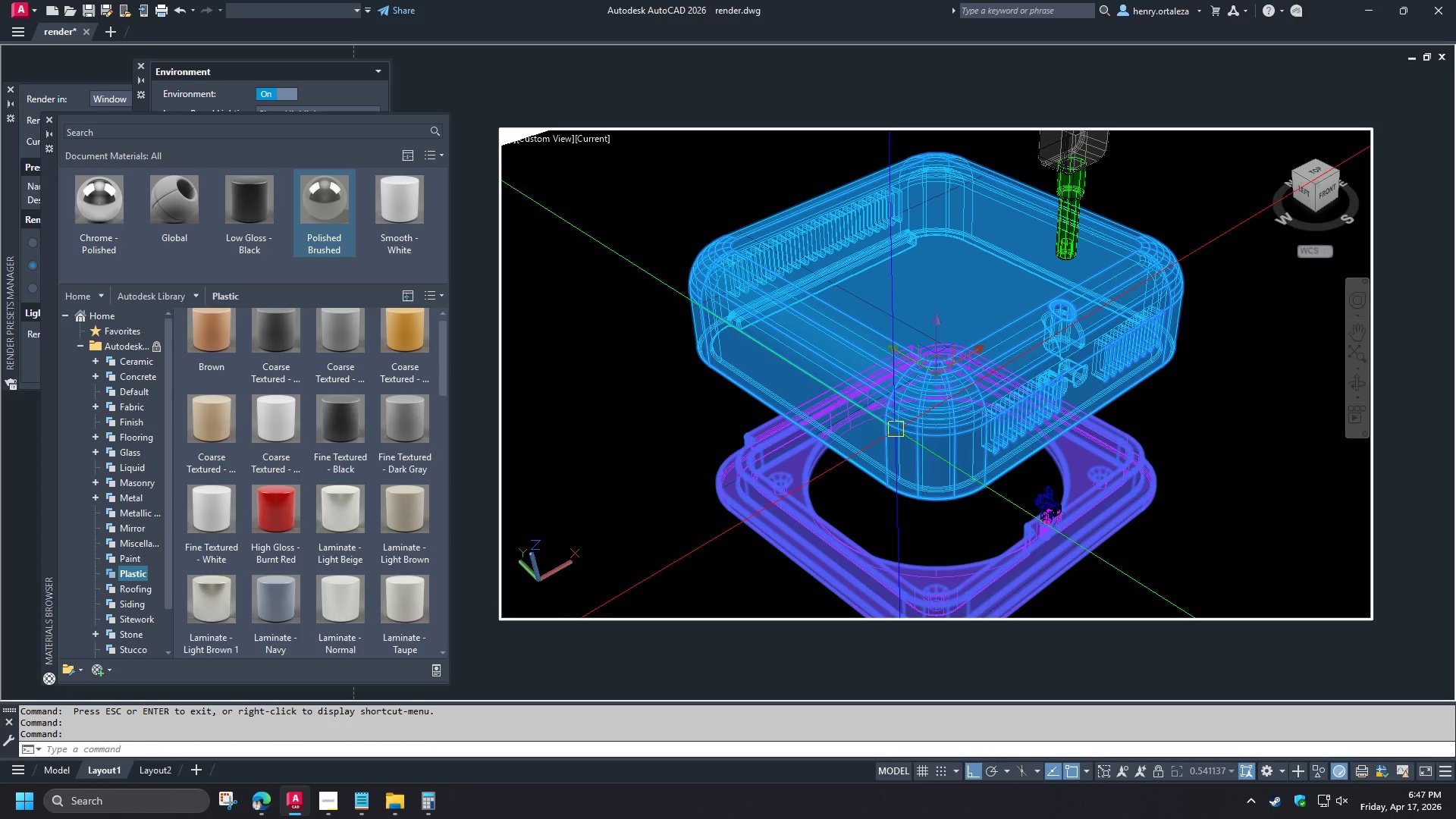 
key(Z)
 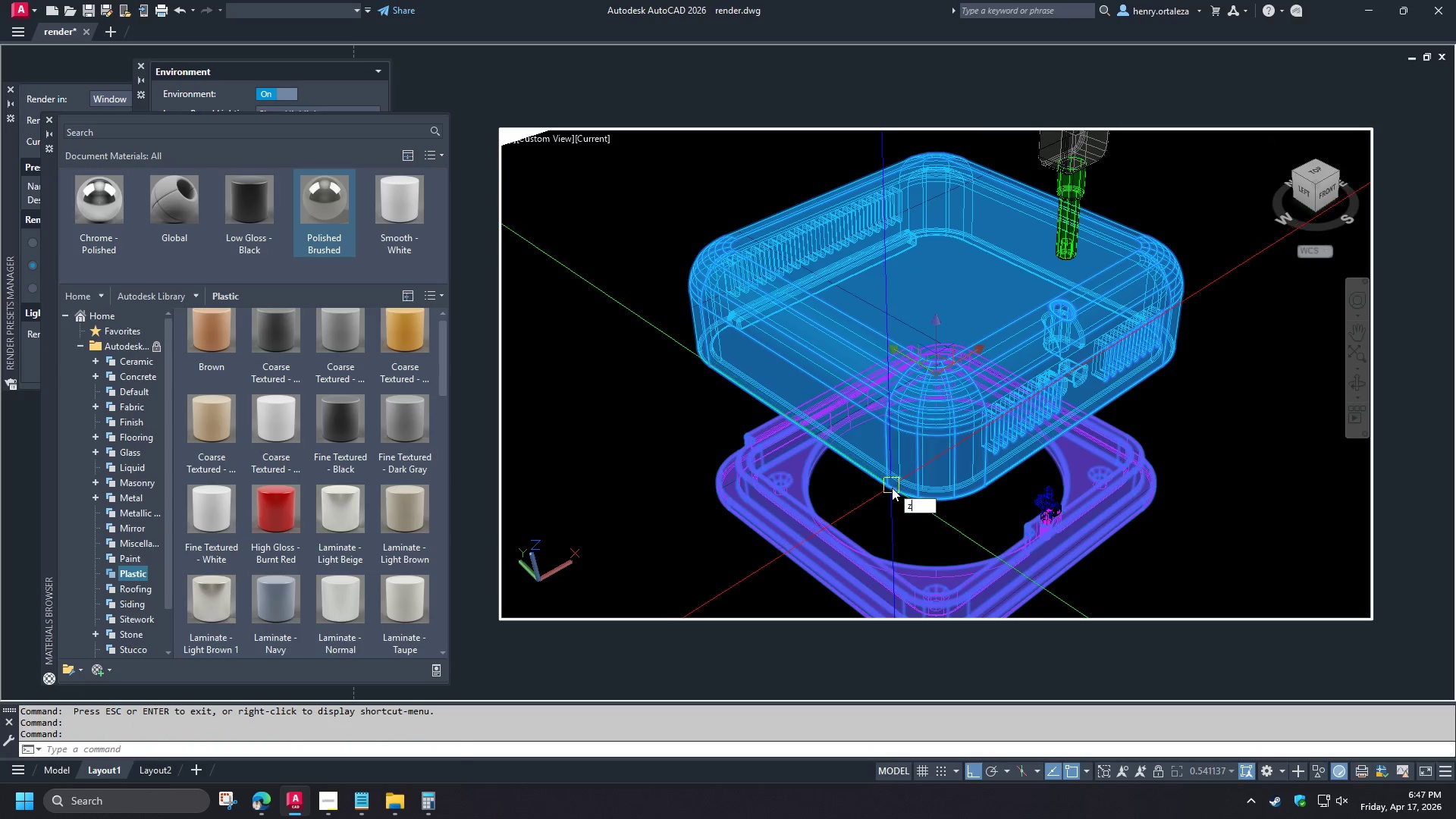 
key(Space)
 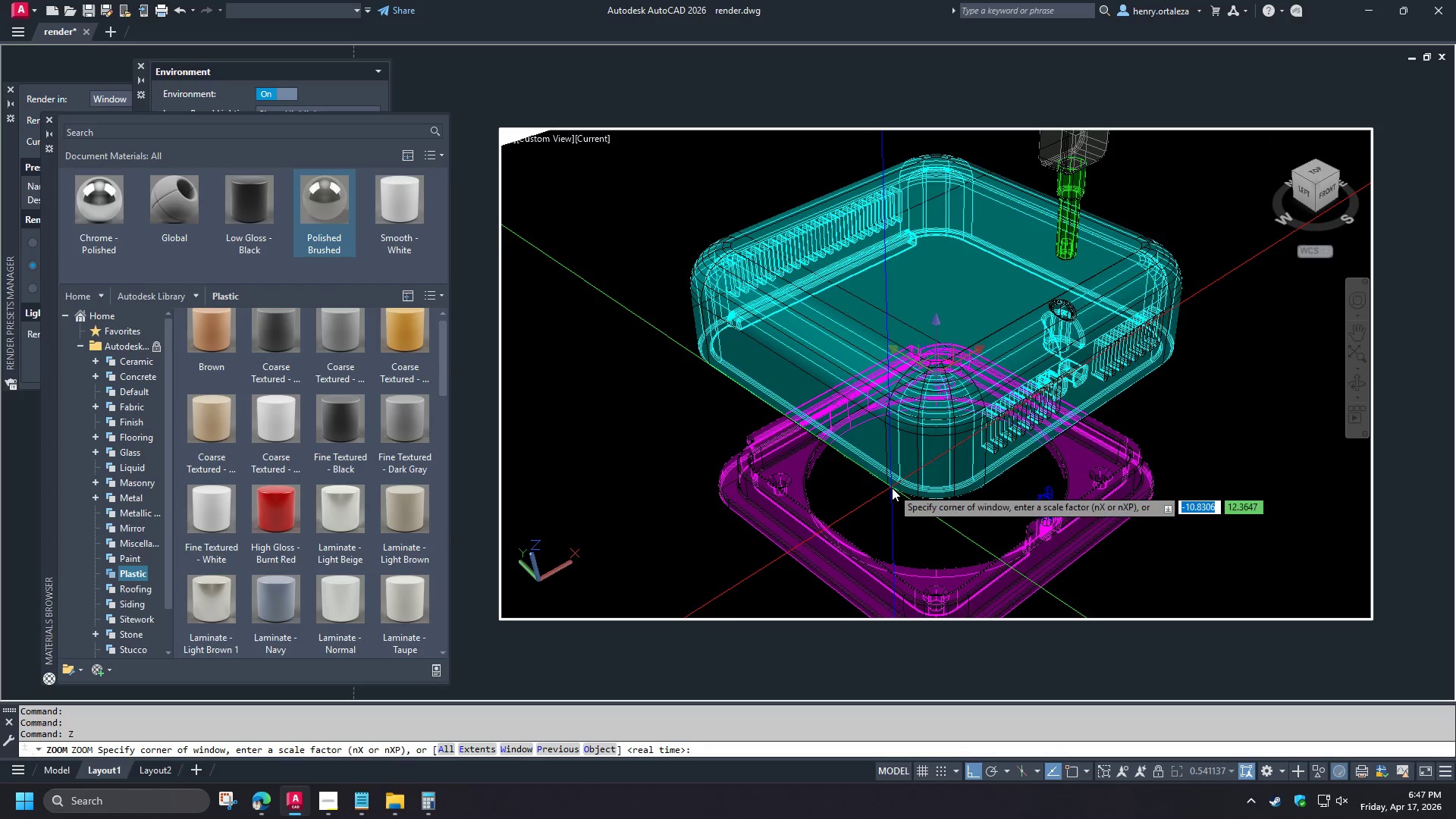 
key(O)
 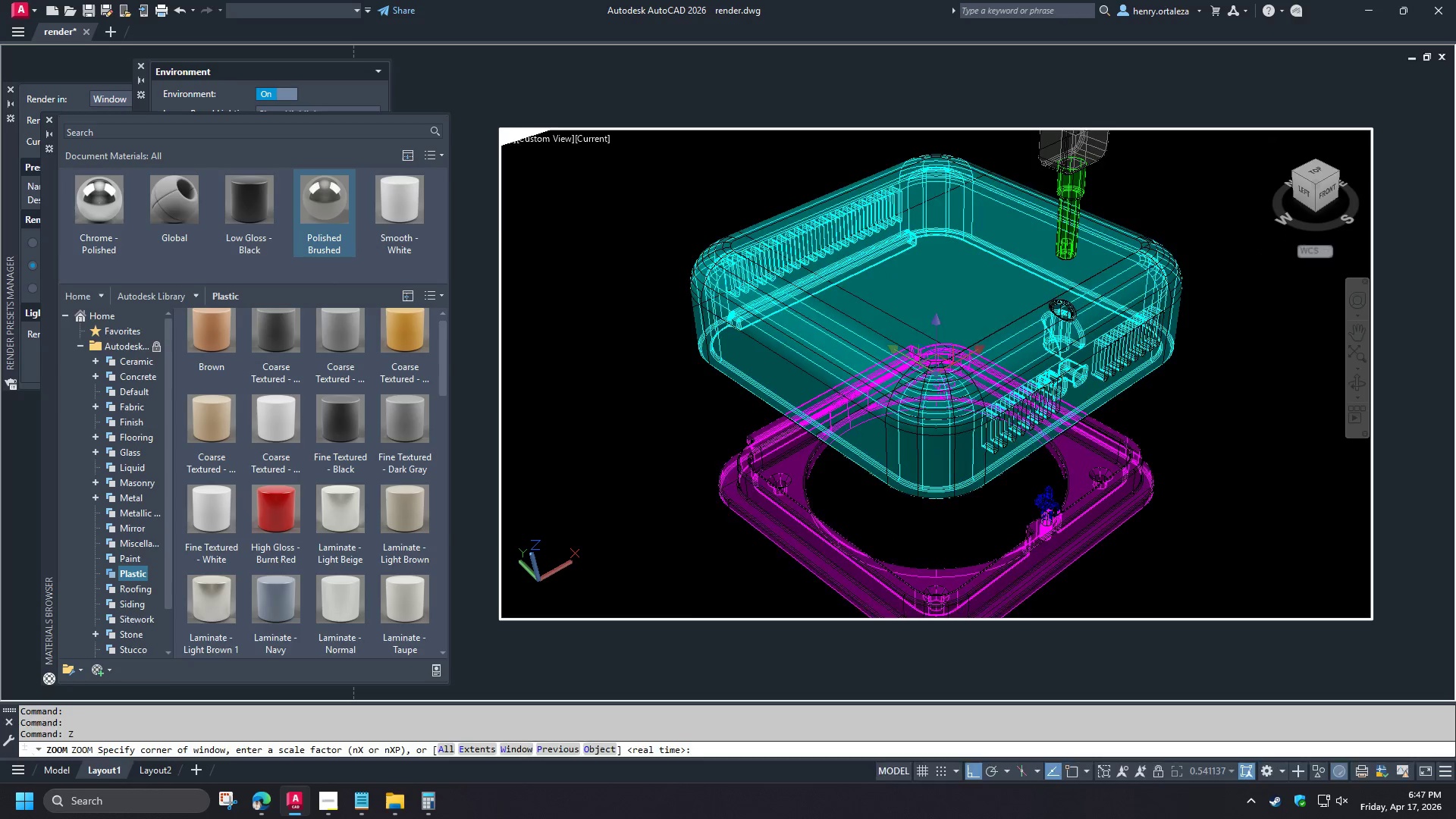 
key(Space)
 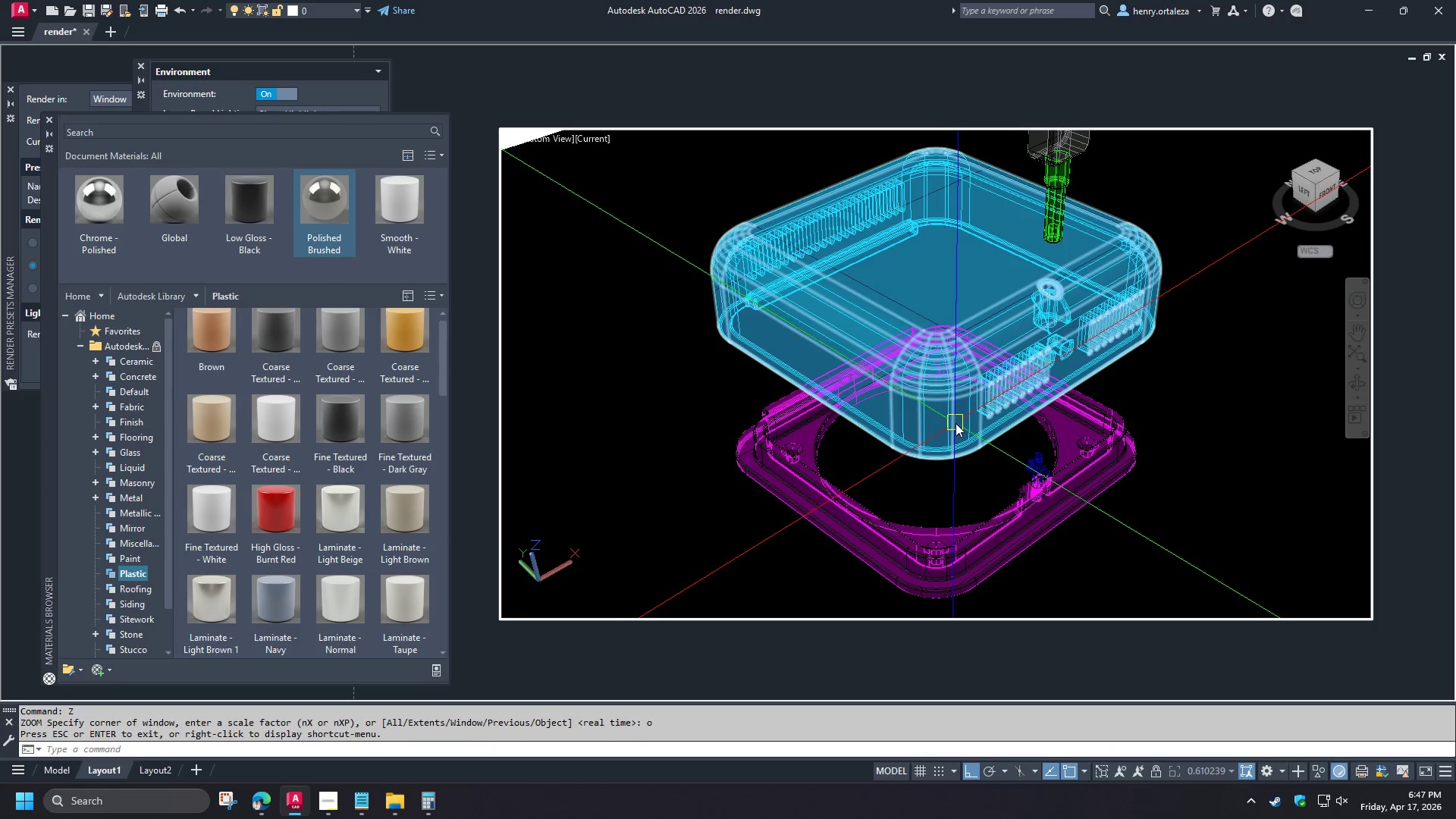 
key(Z)
 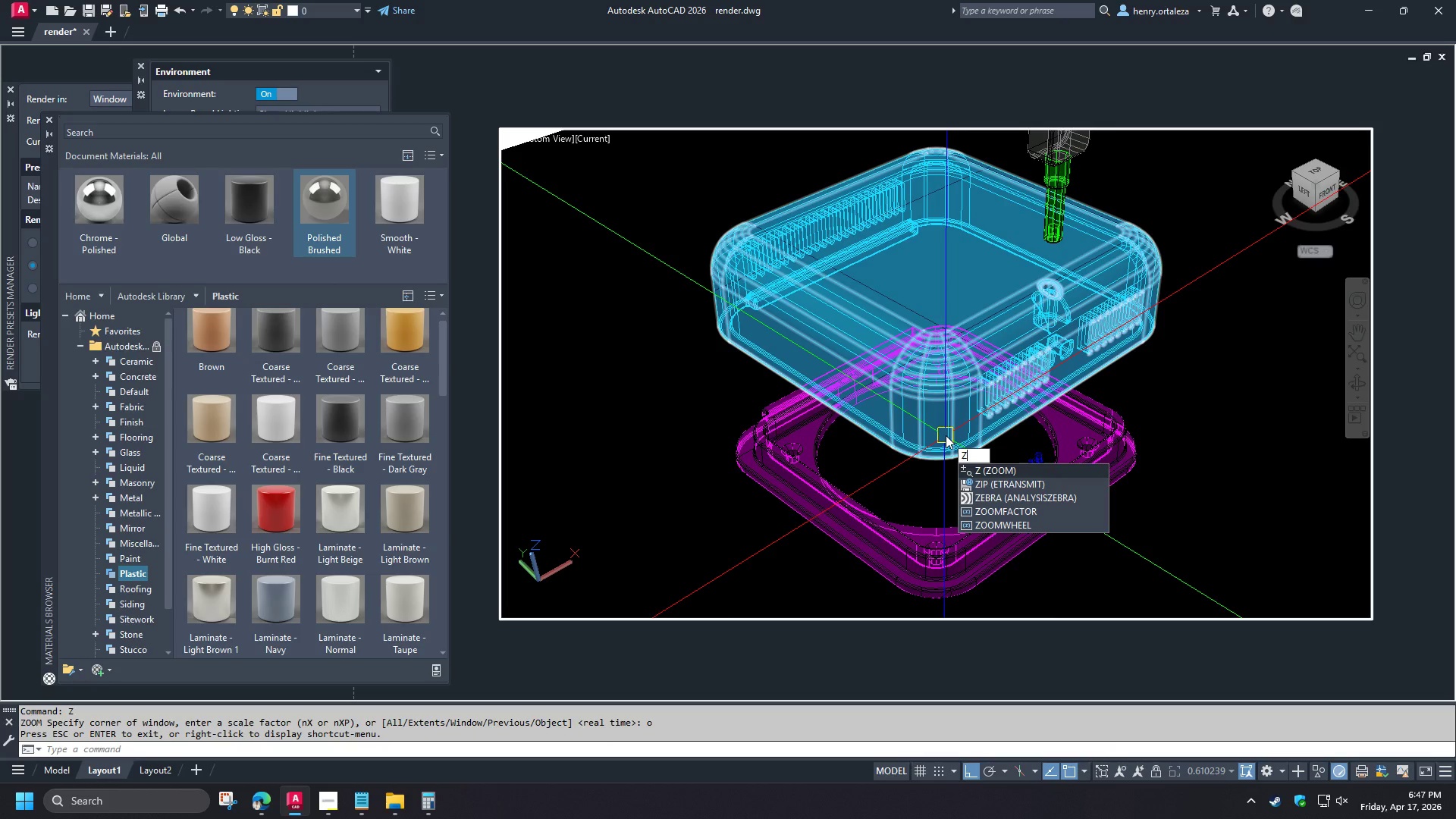 
key(Escape)
 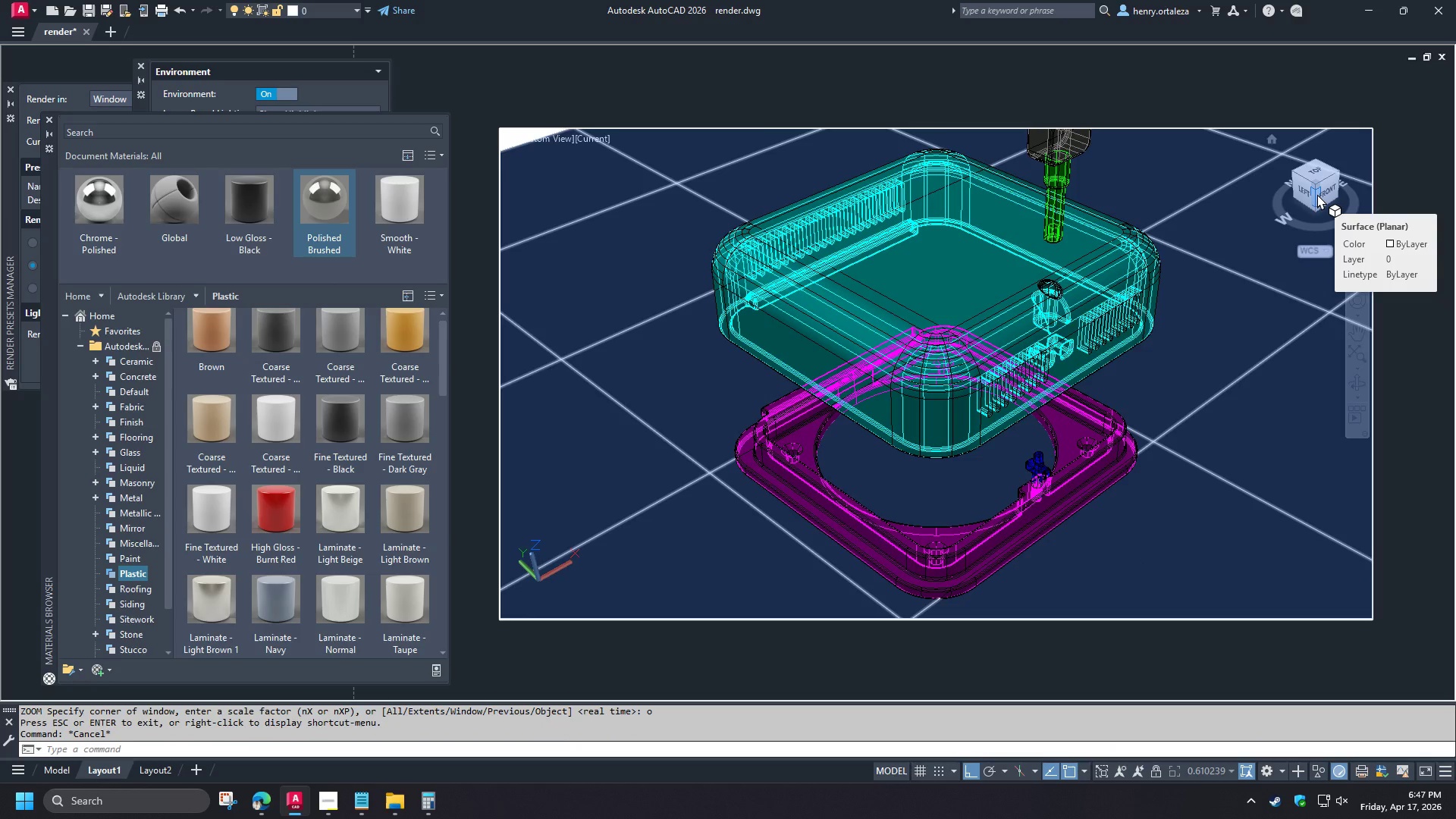 
left_click([1317, 194])
 